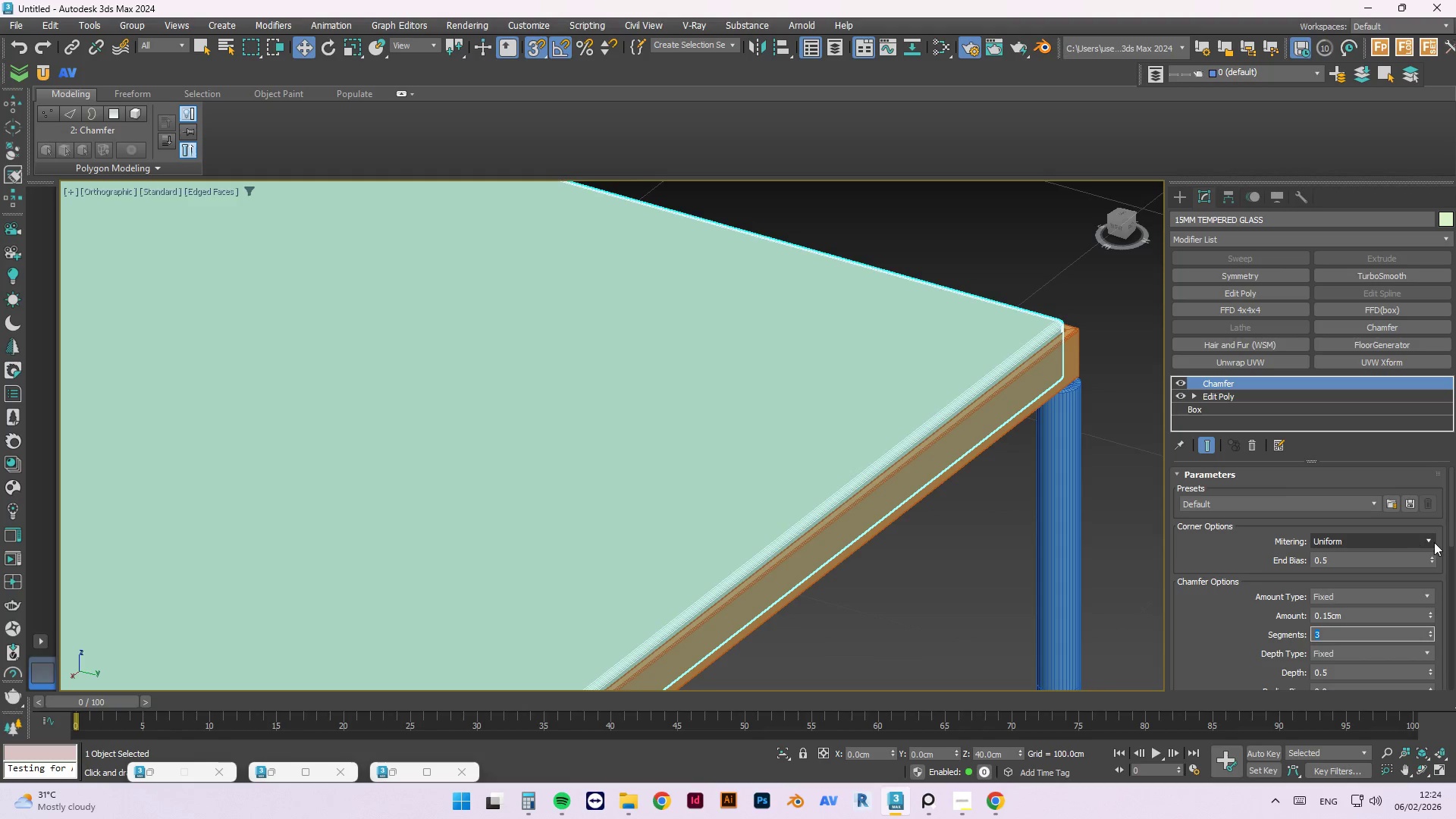 
left_click([1423, 540])
 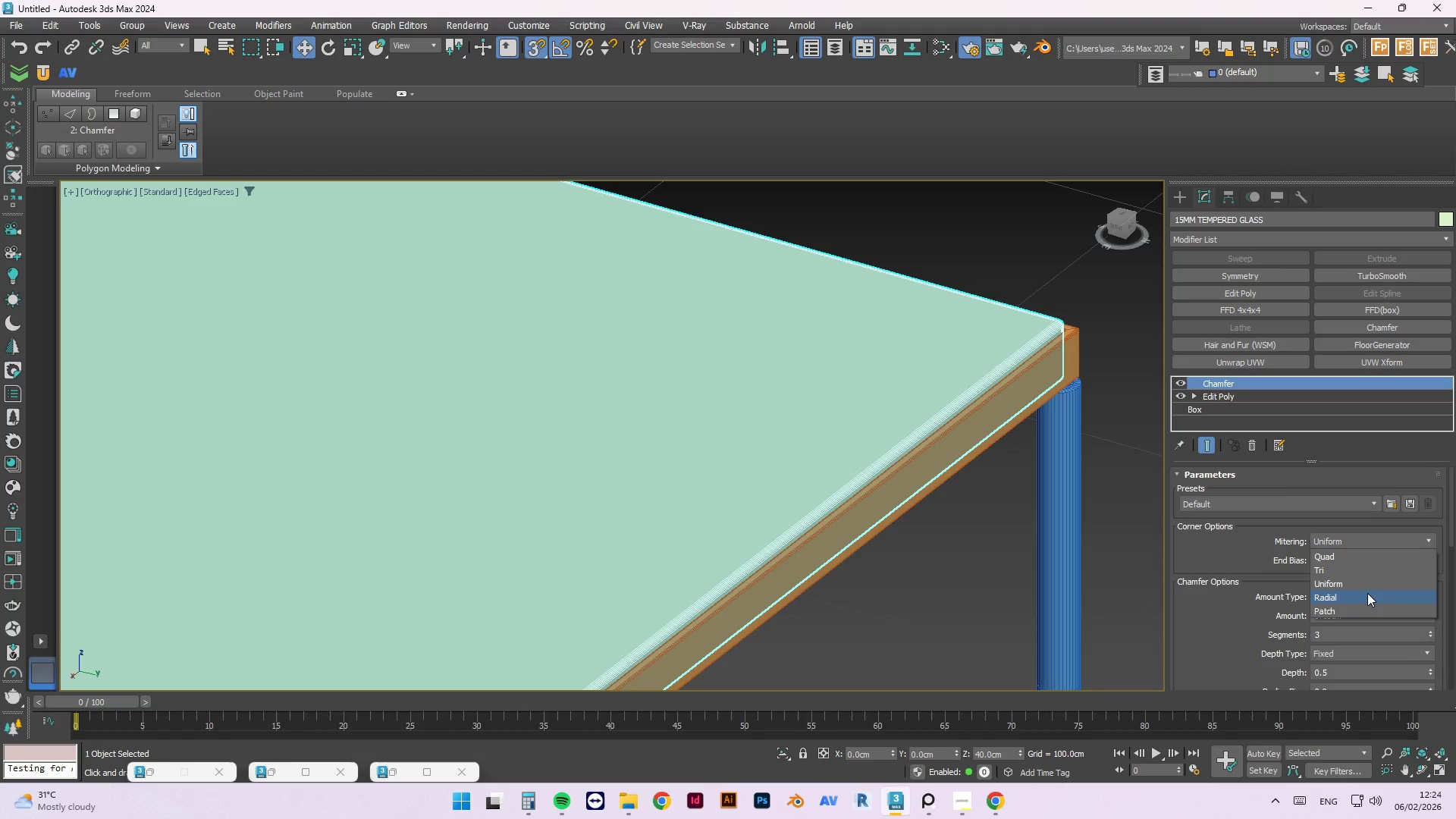 
left_click([1365, 597])
 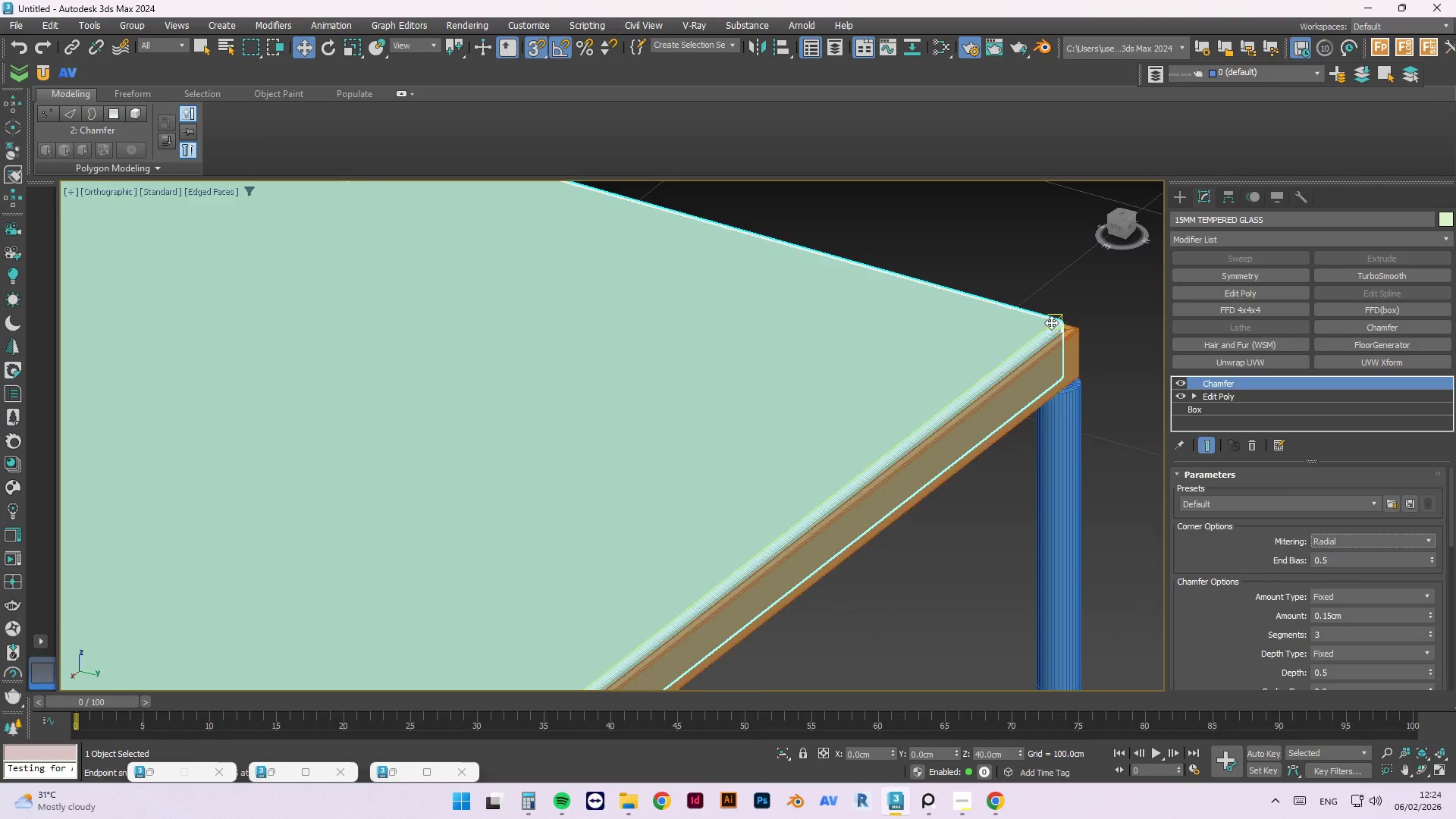 
scroll: coordinate [1053, 310], scroll_direction: up, amount: 2.0
 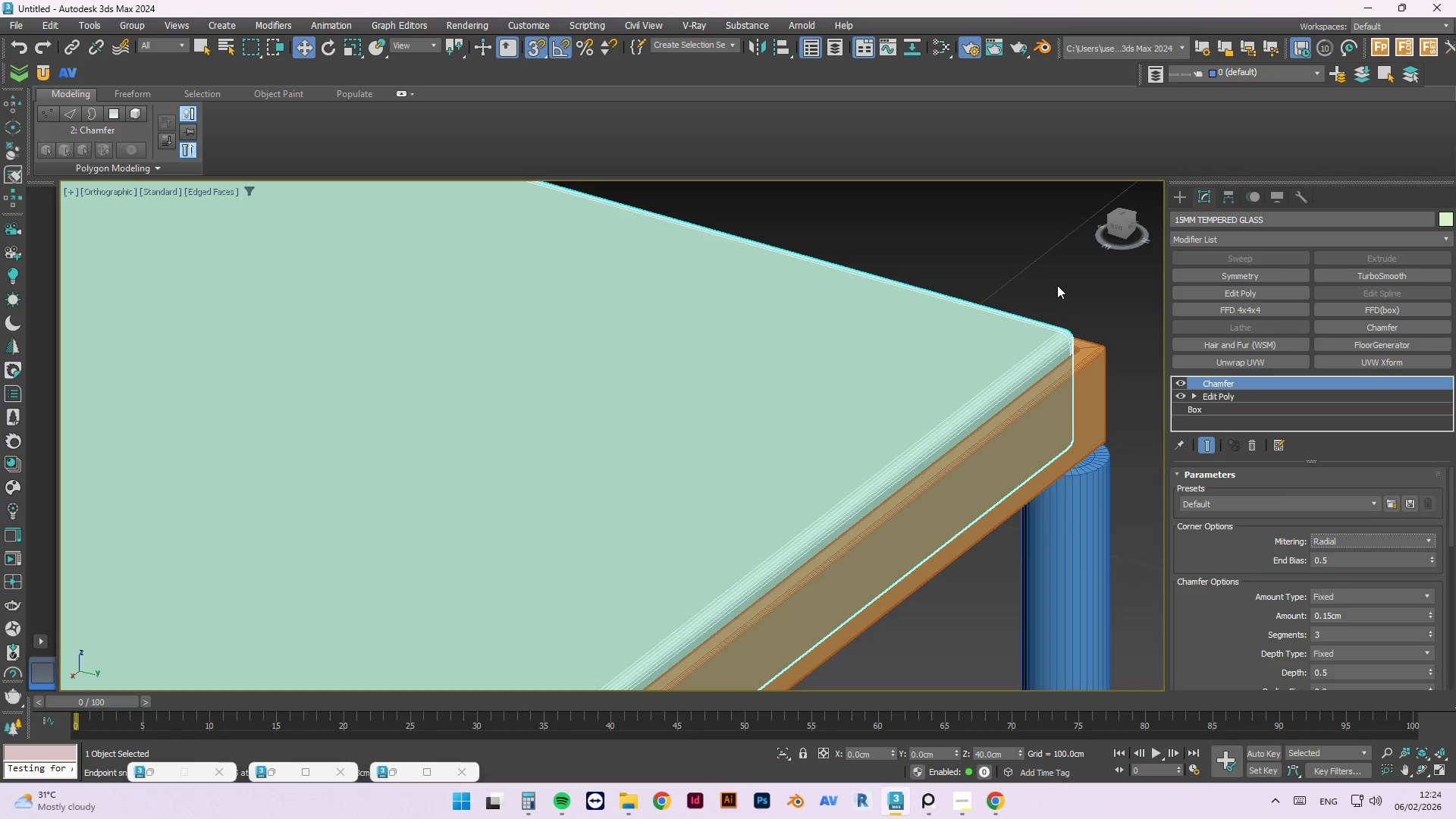 
left_click([1065, 290])
 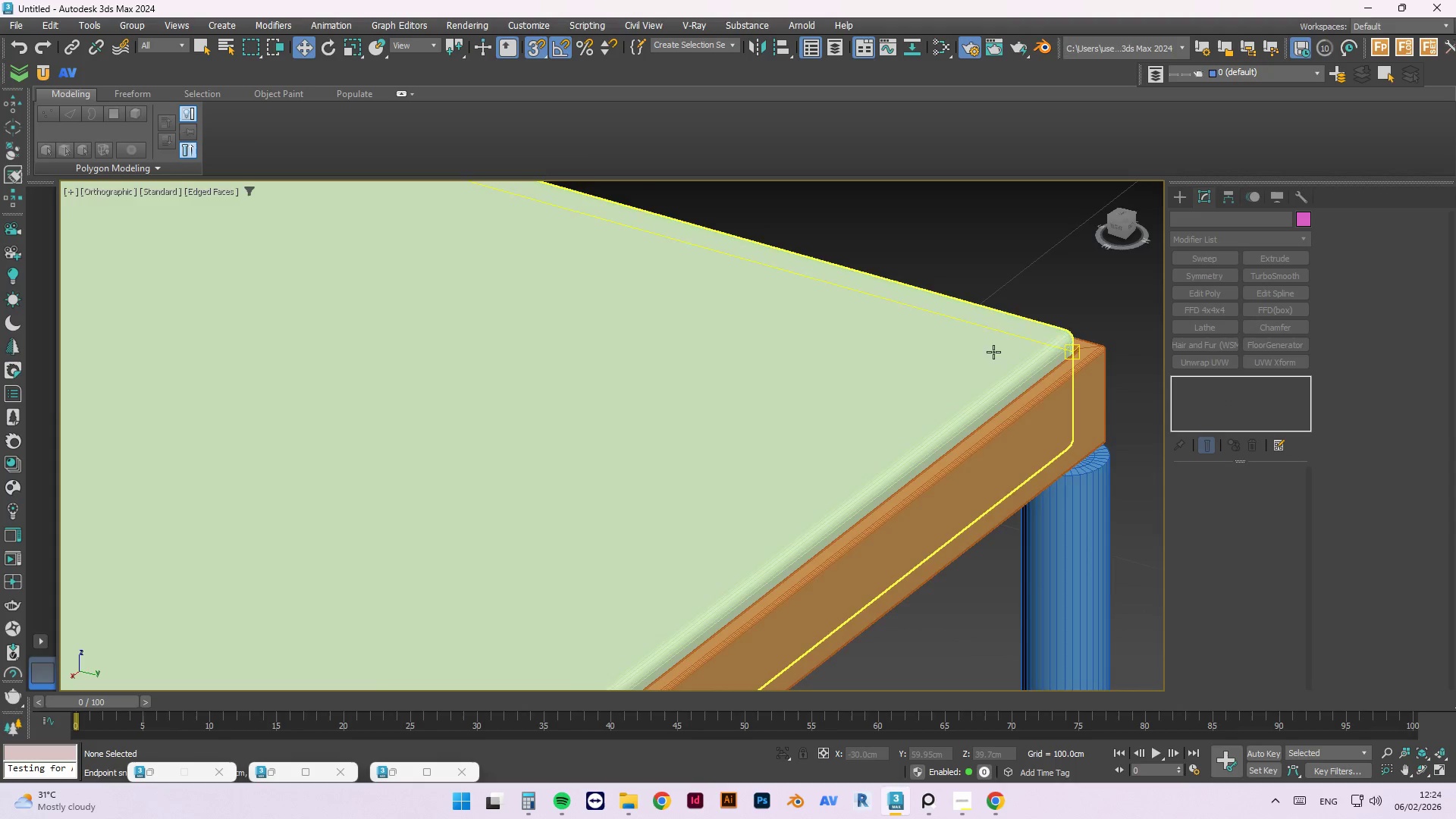 
left_click([1110, 438])
 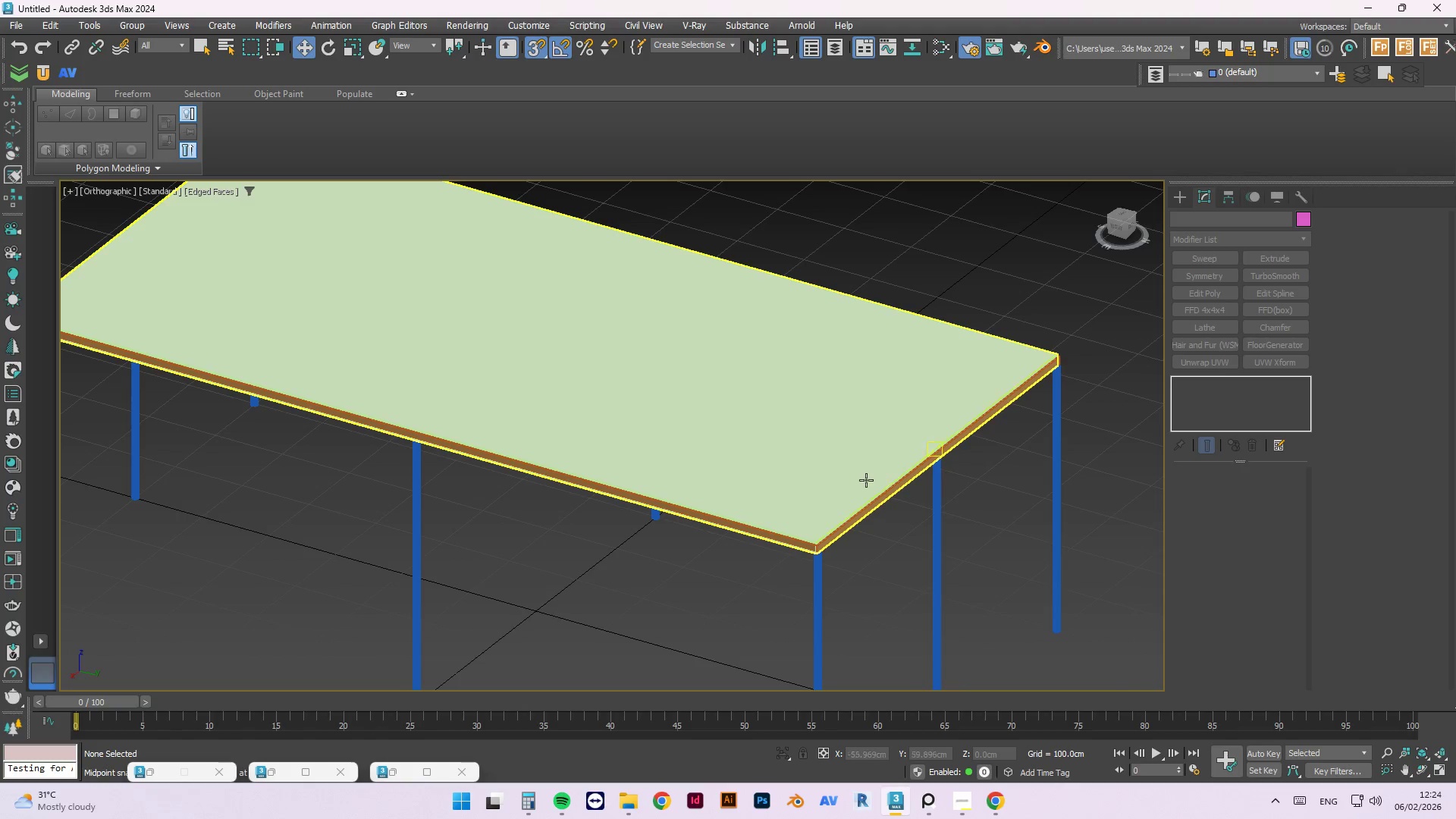 
scroll: coordinate [1065, 358], scroll_direction: down, amount: 7.0
 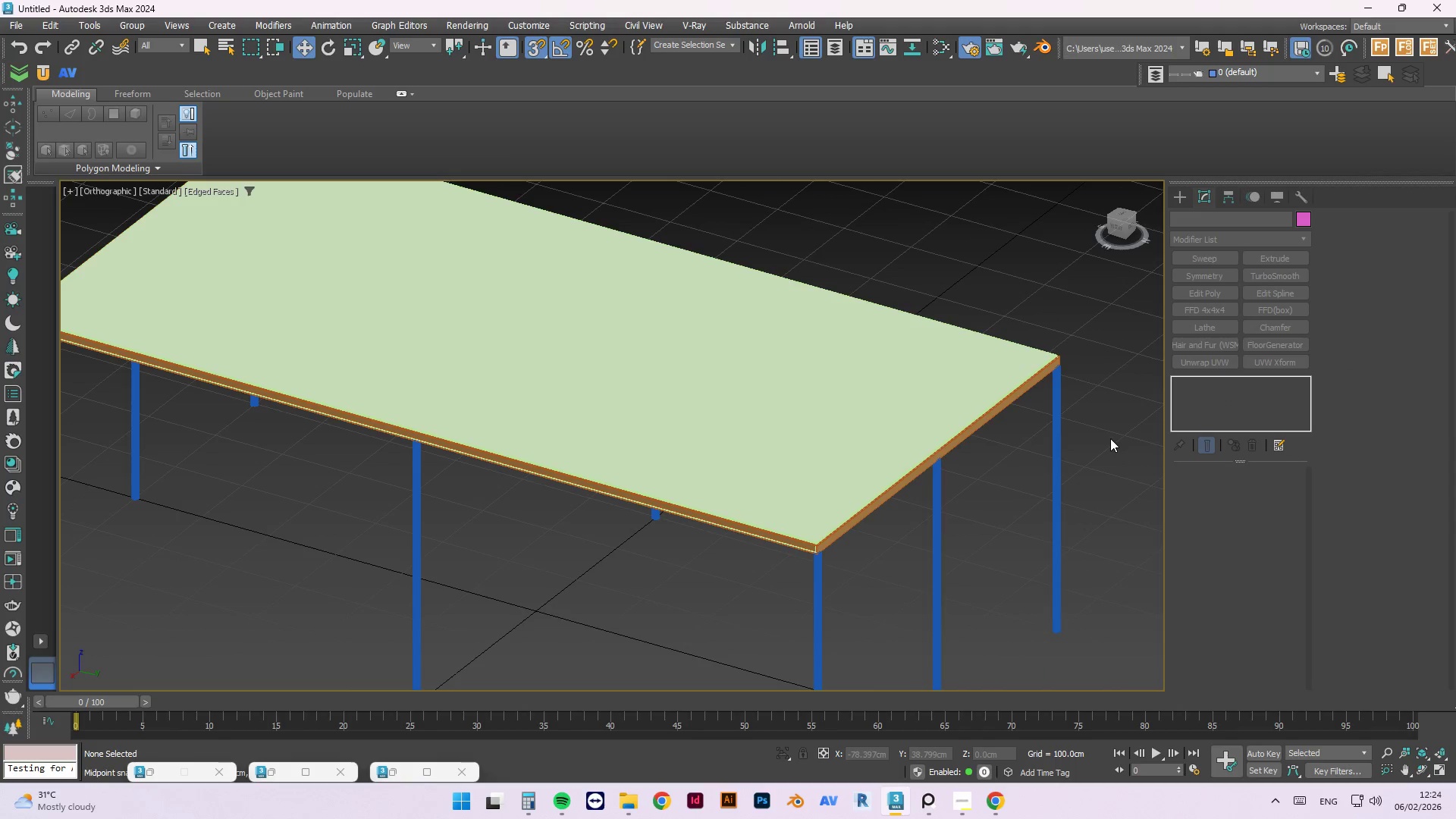 
scroll: coordinate [863, 491], scroll_direction: up, amount: 2.0
 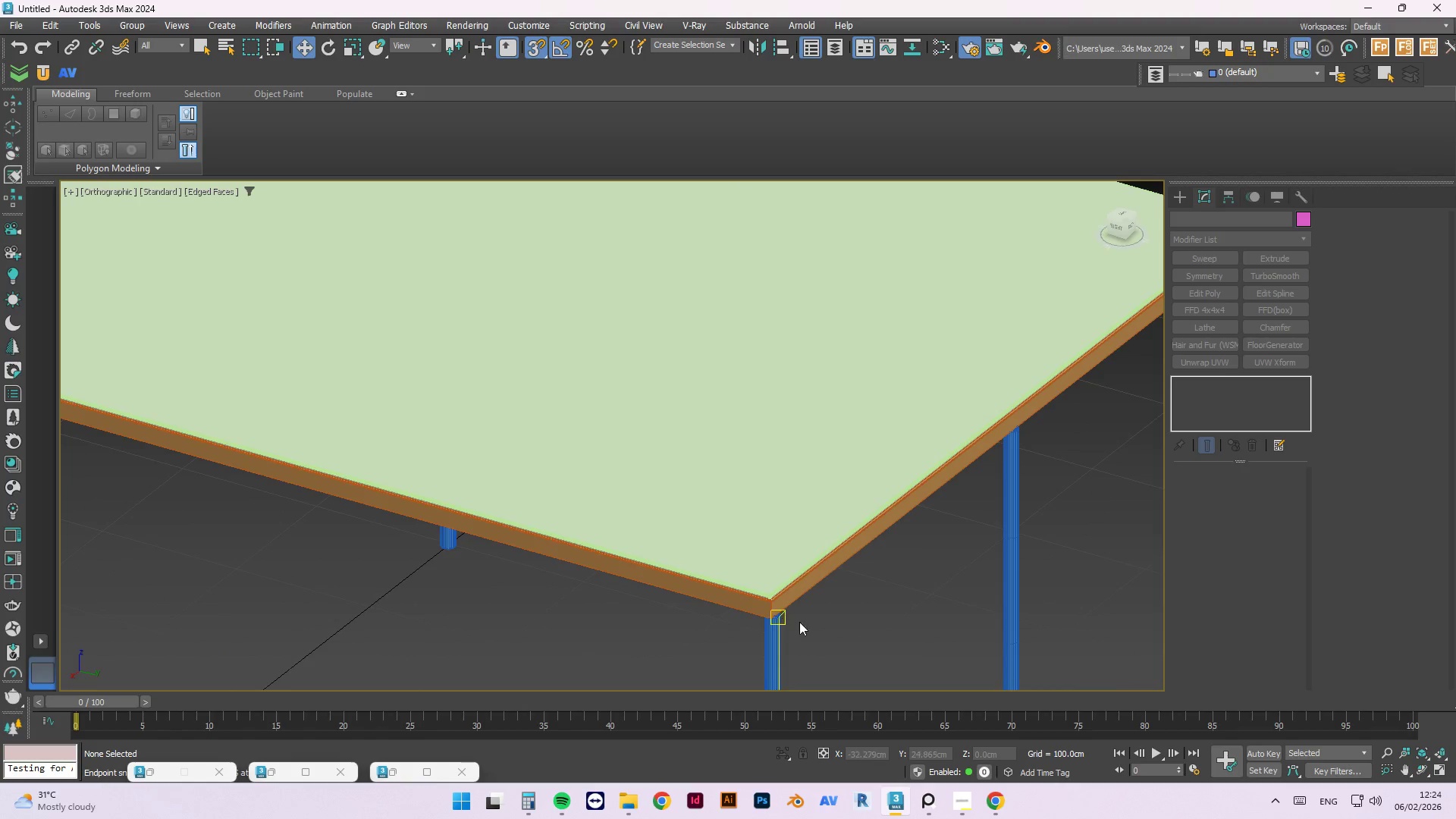 
key(Control+ControlLeft)
 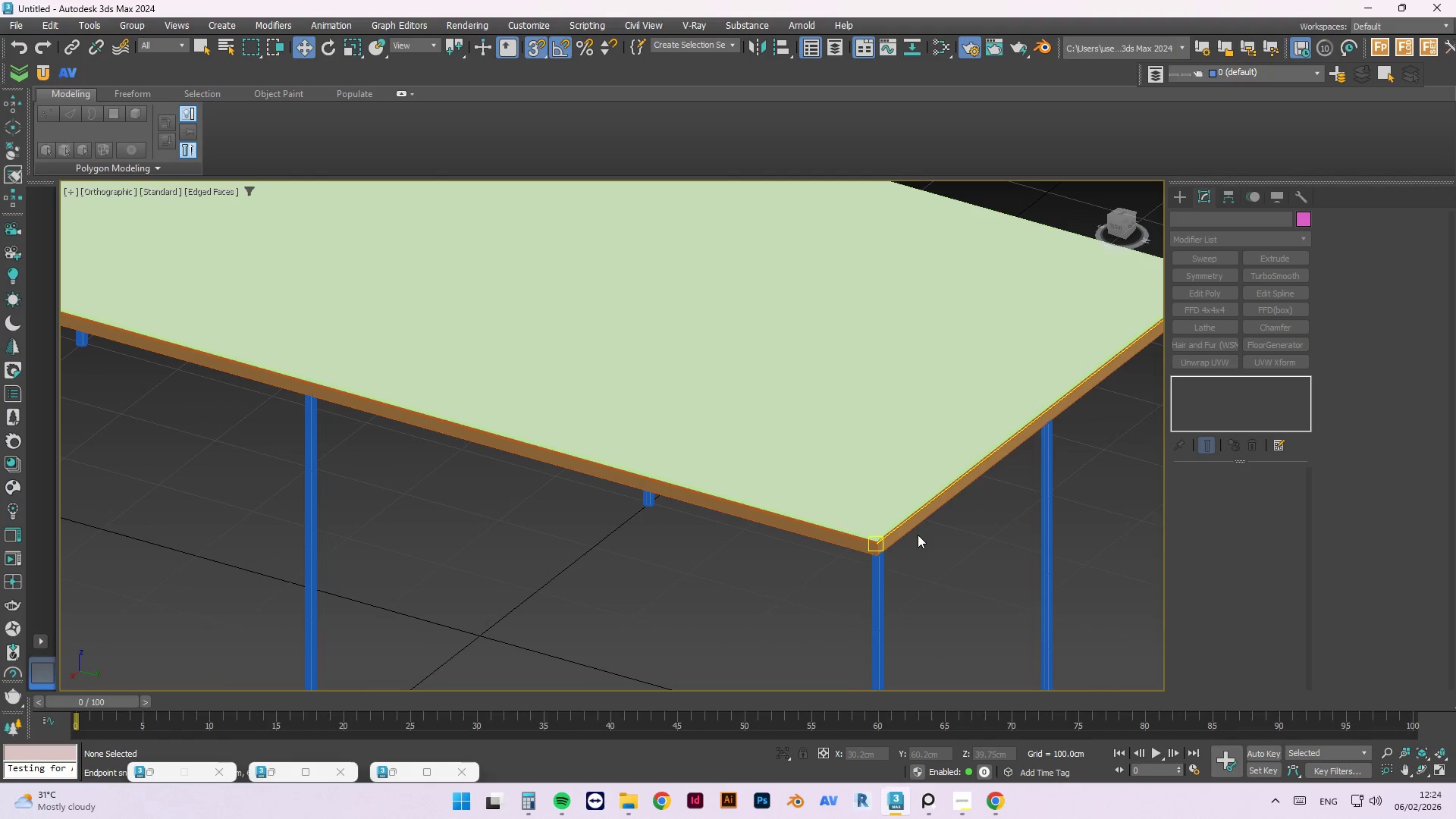 
scroll: coordinate [943, 516], scroll_direction: down, amount: 5.0
 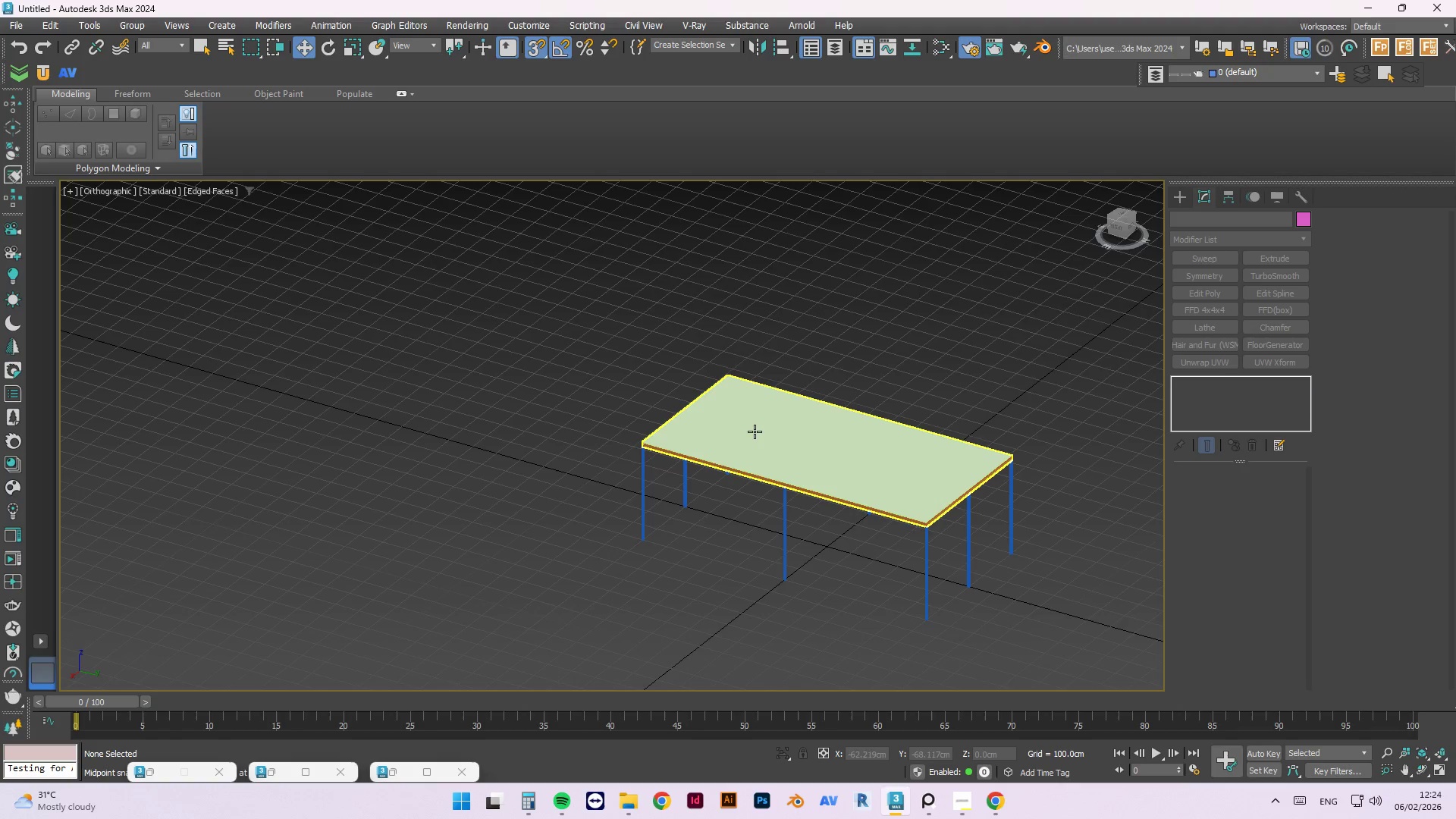 
key(Control+S)
 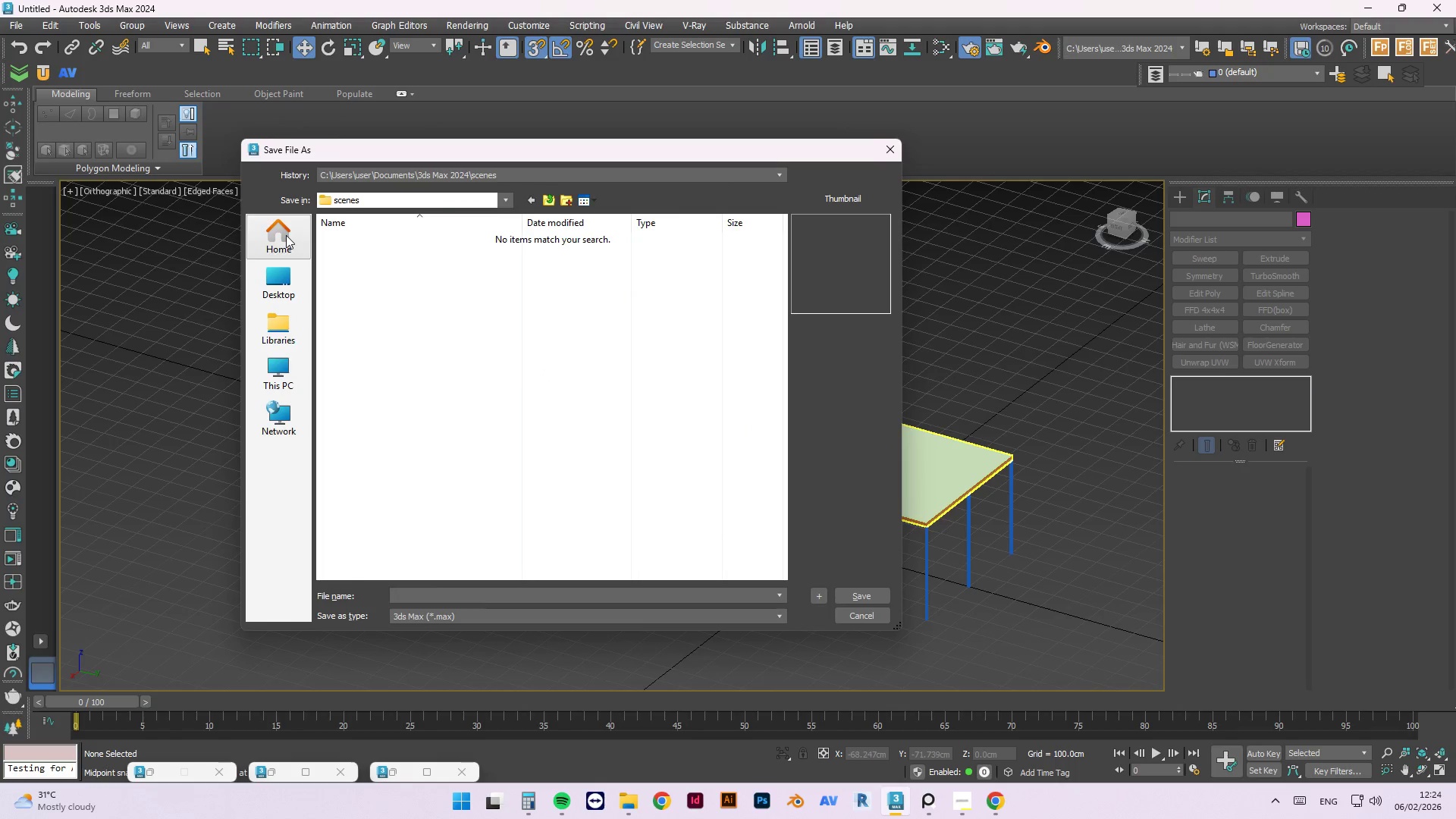 
left_click([275, 274])
 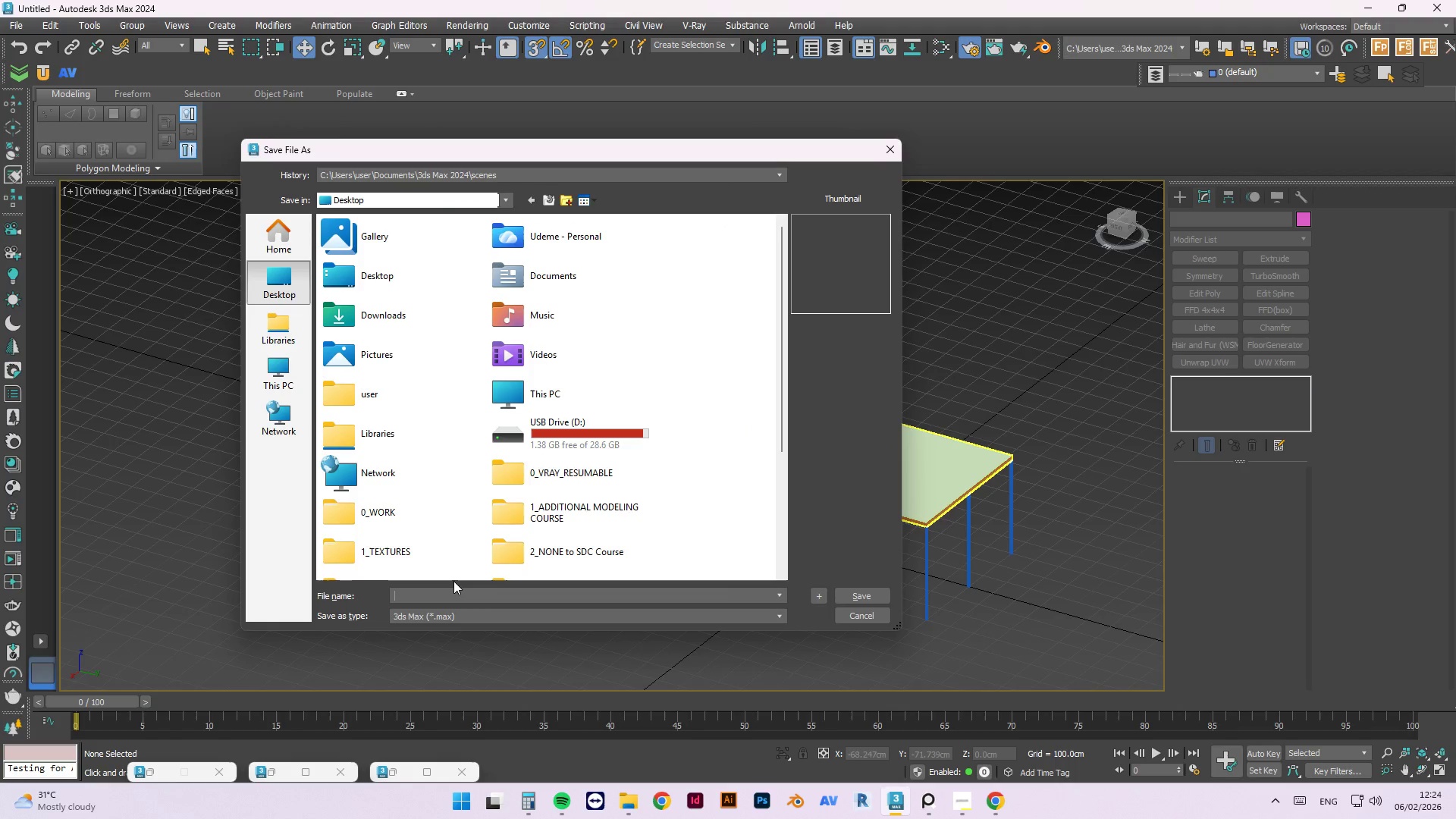 
type(Postwork-triak)
 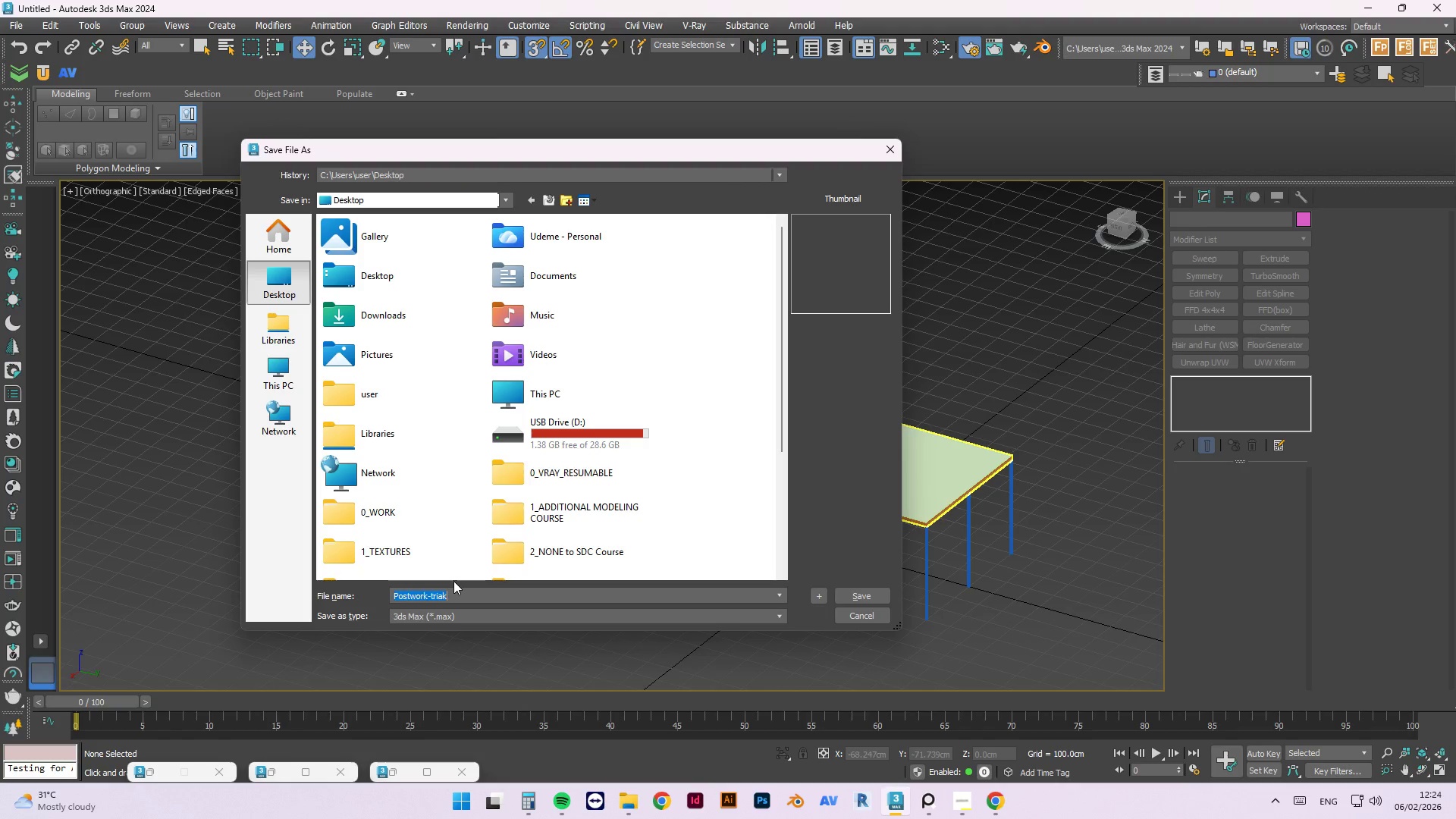 
key(Enter)
 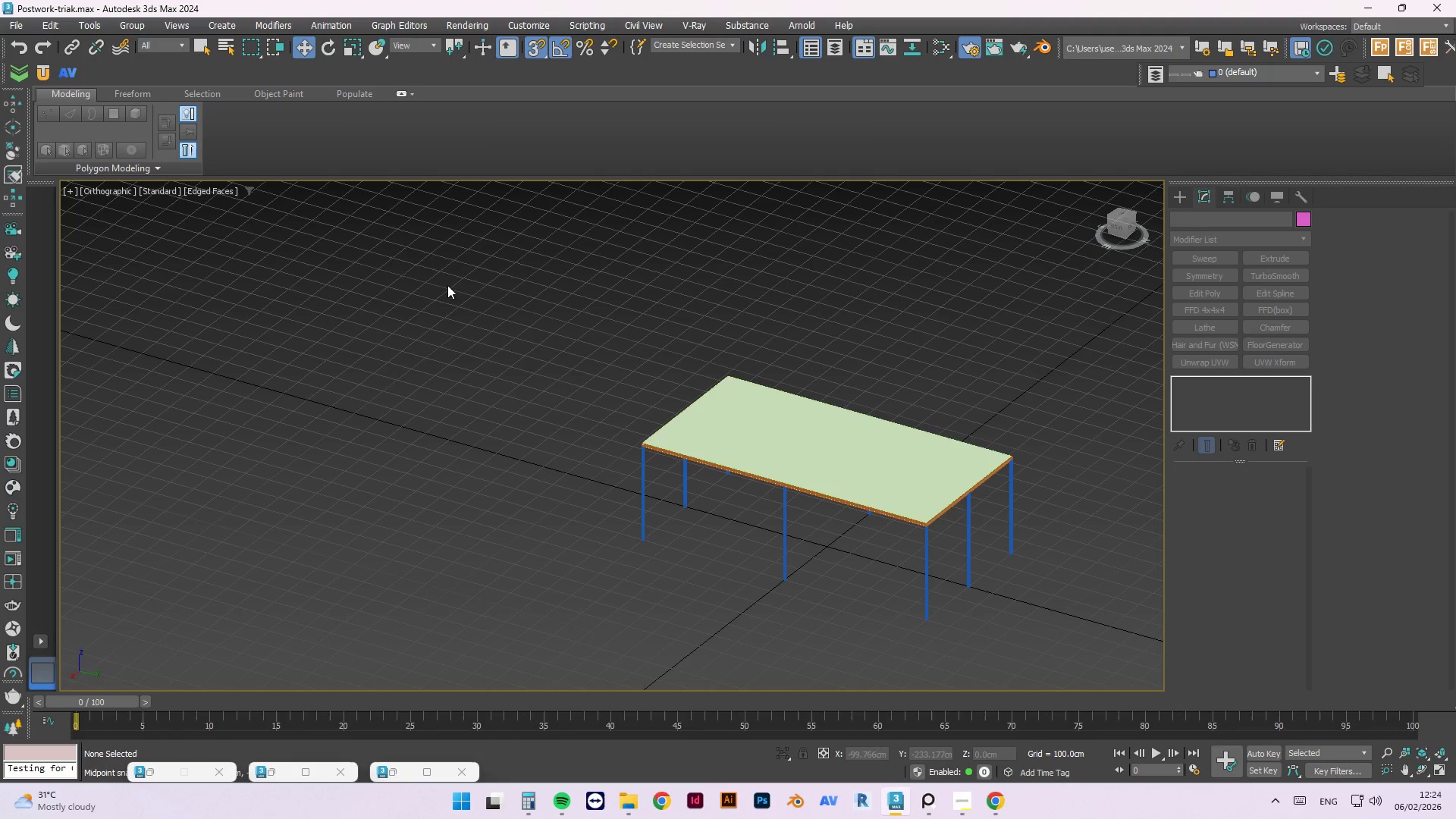 
scroll: coordinate [584, 403], scroll_direction: up, amount: 8.0
 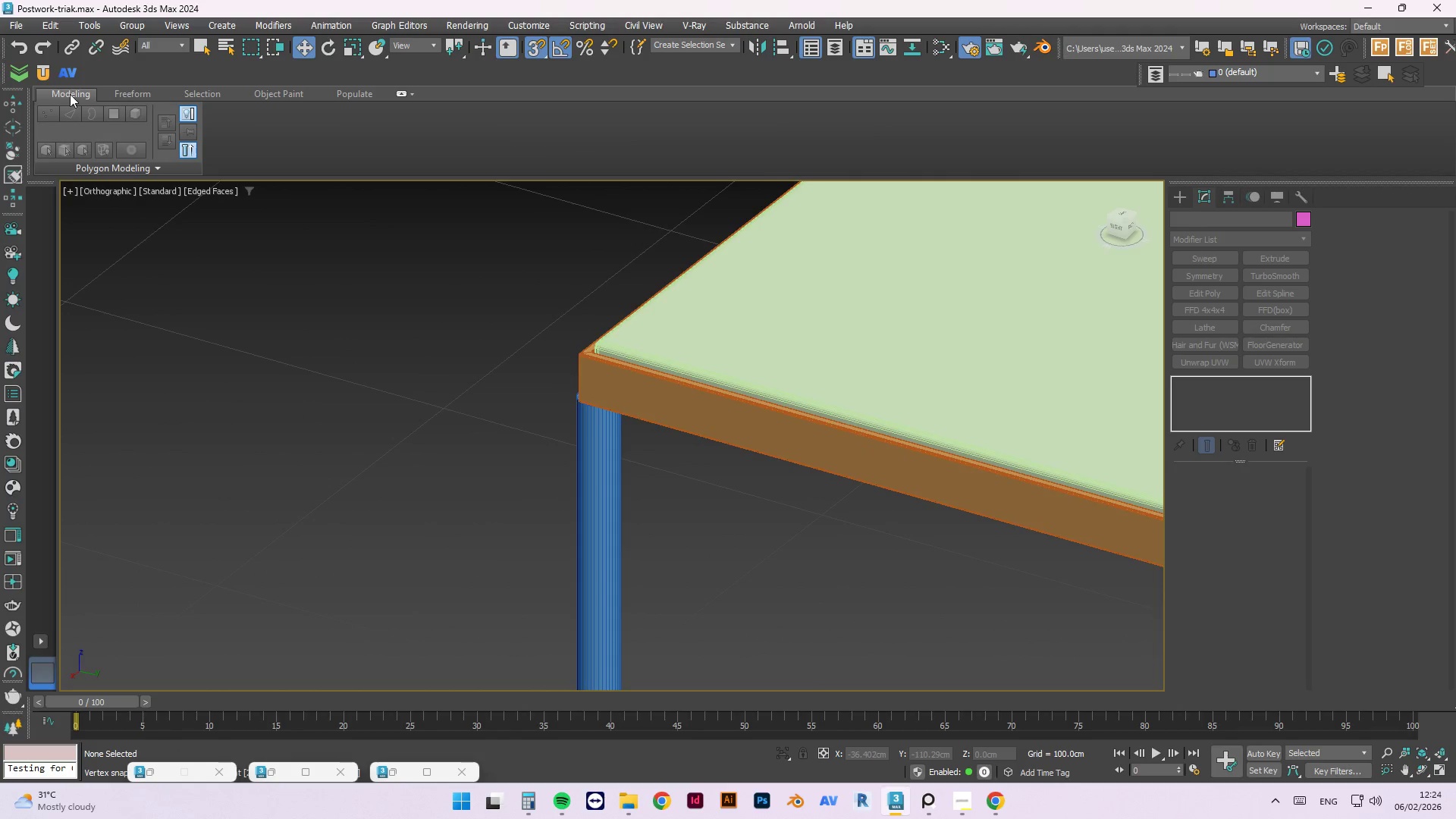 
left_click([19, 26])
 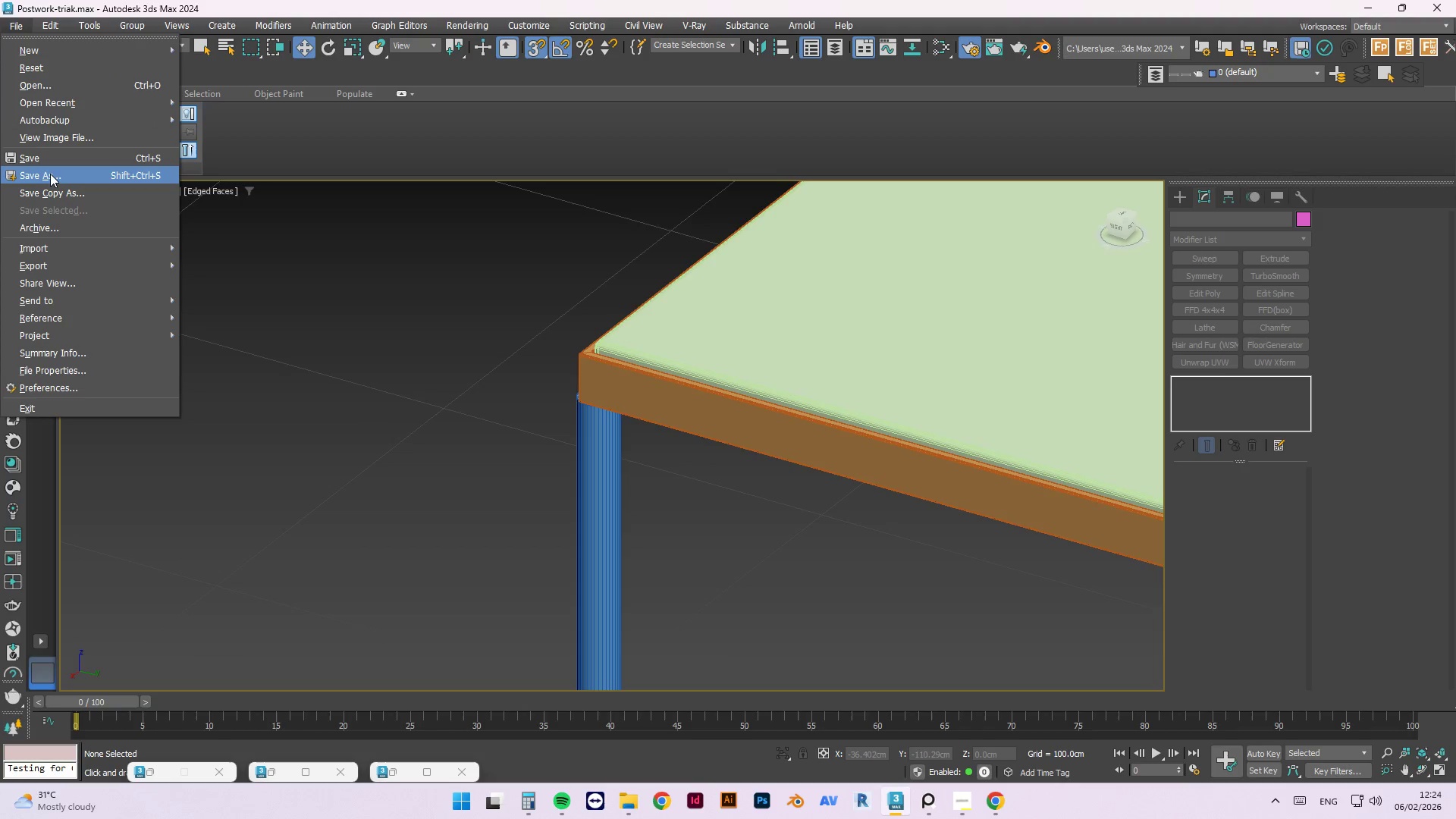 
left_click([50, 174])
 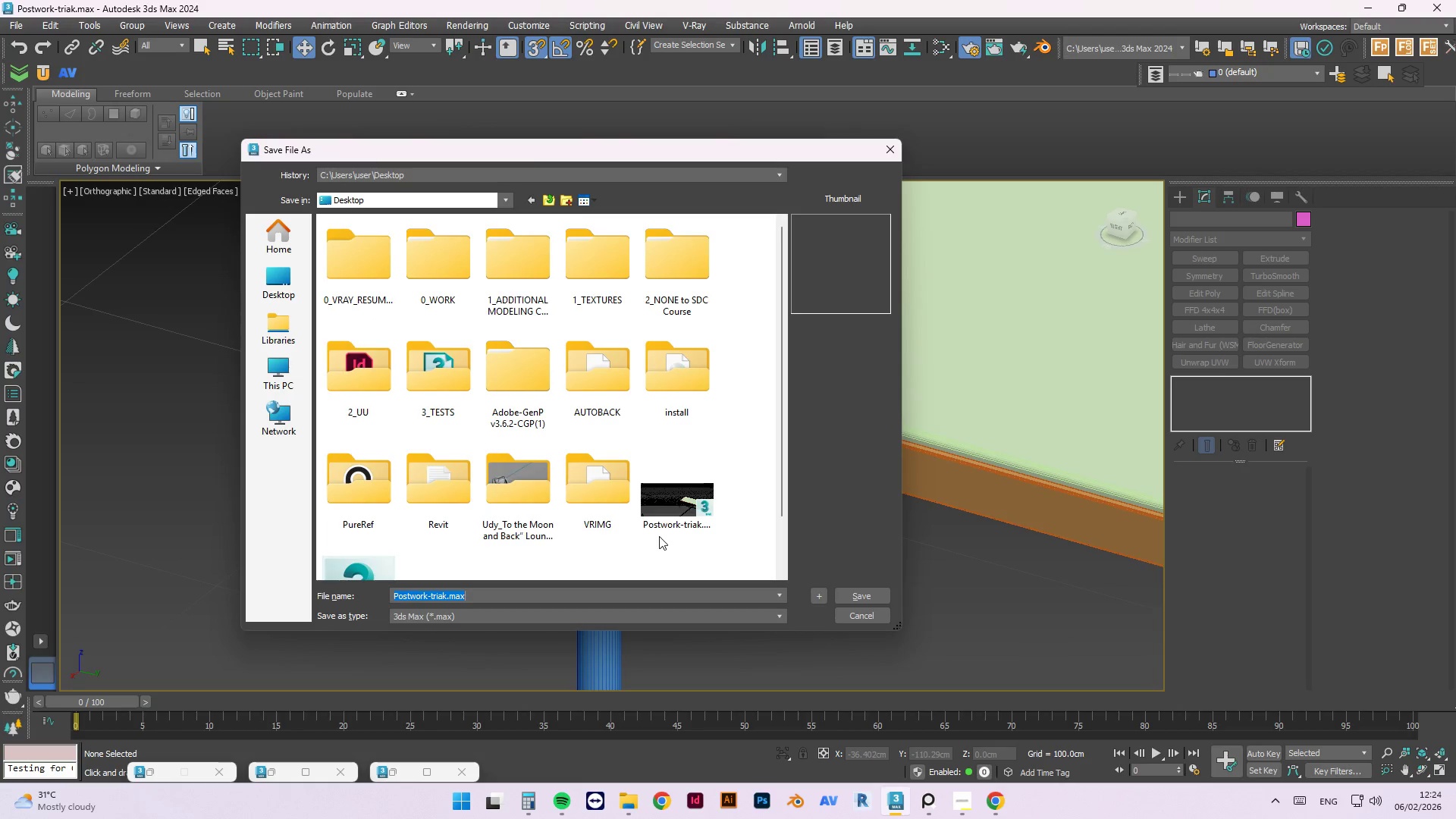 
left_click([665, 510])
 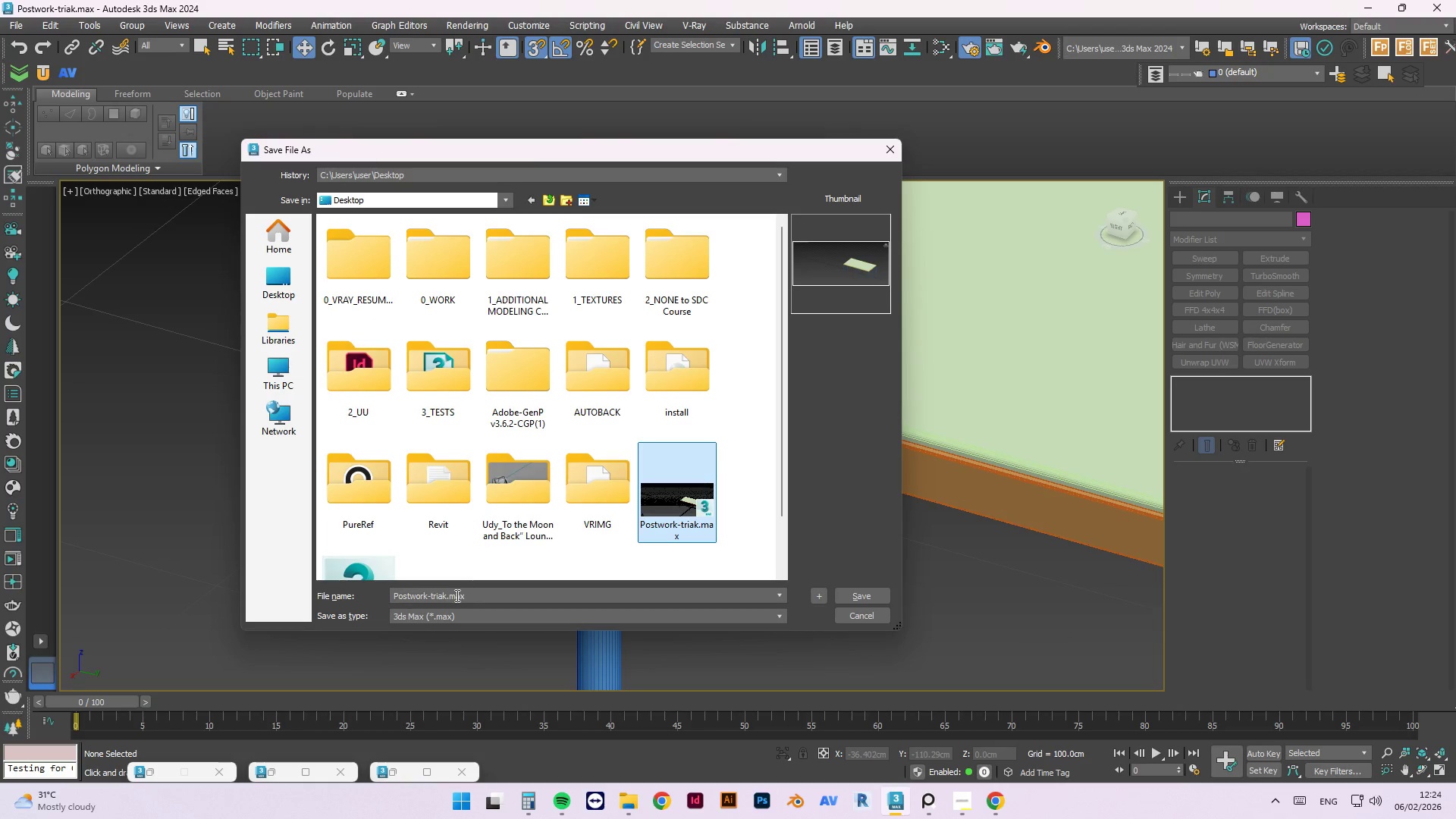 
left_click([442, 595])
 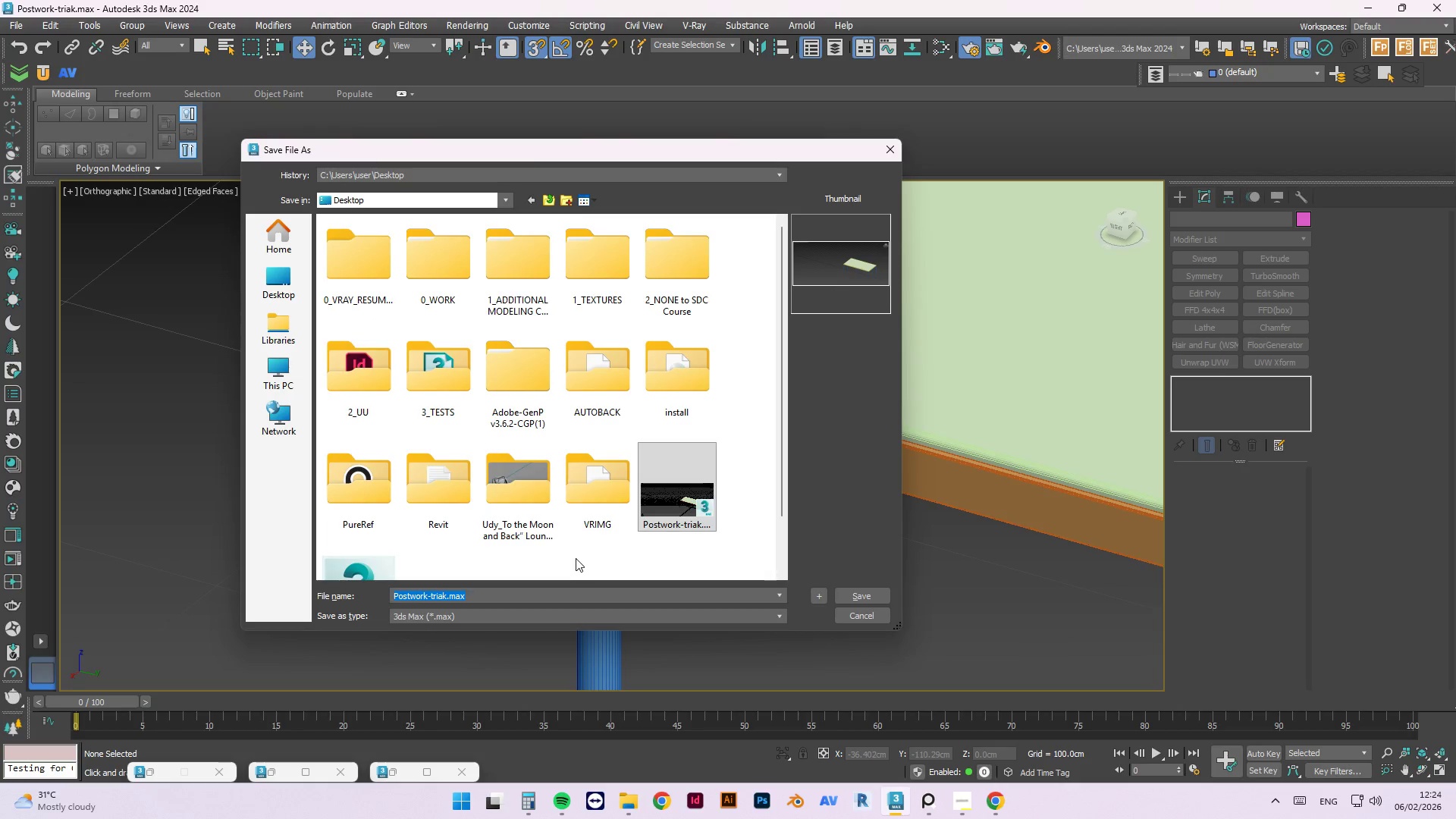 
key(ArrowRight)
 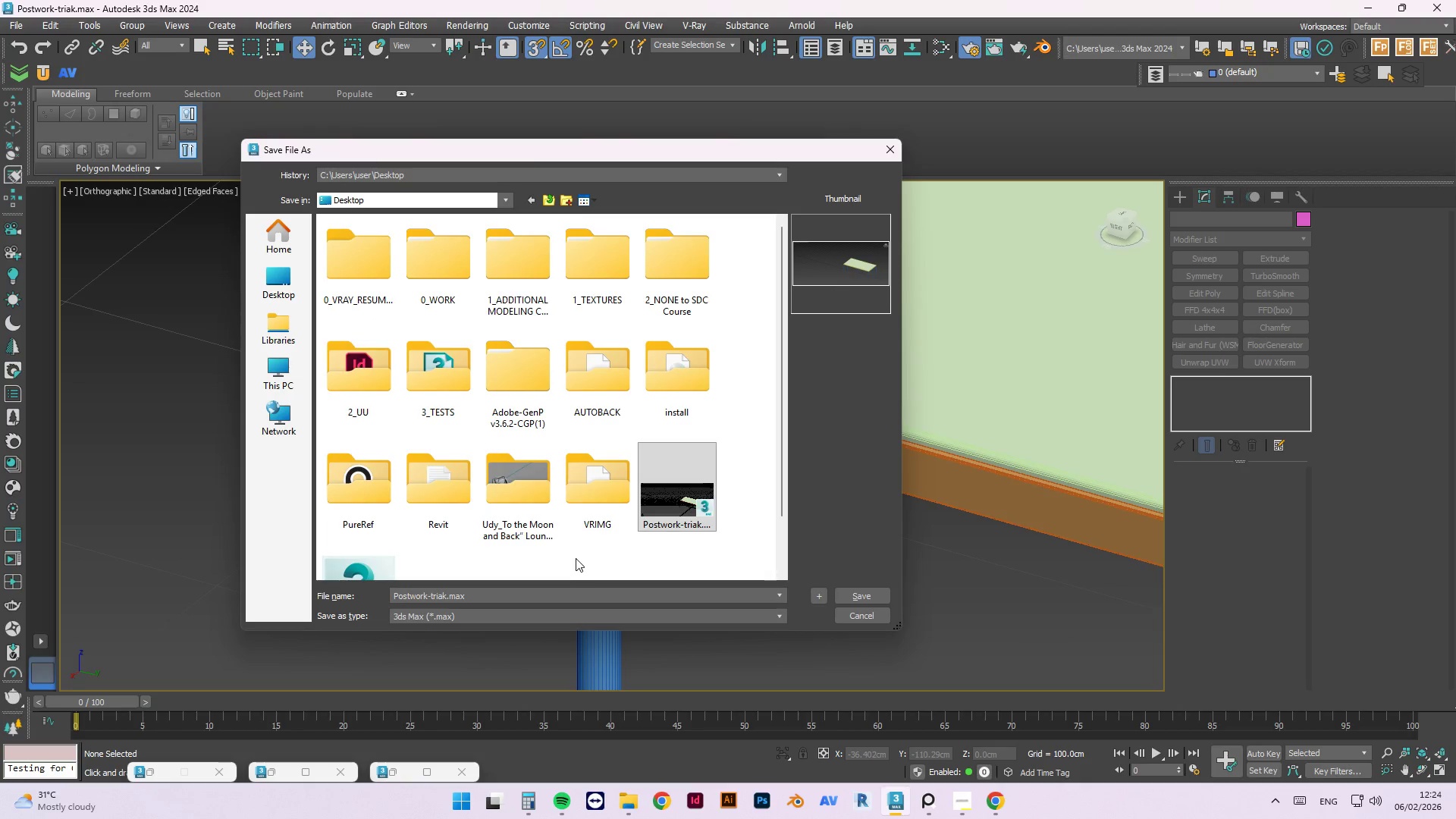 
hold_key(key=ArrowLeft, duration=0.69)
 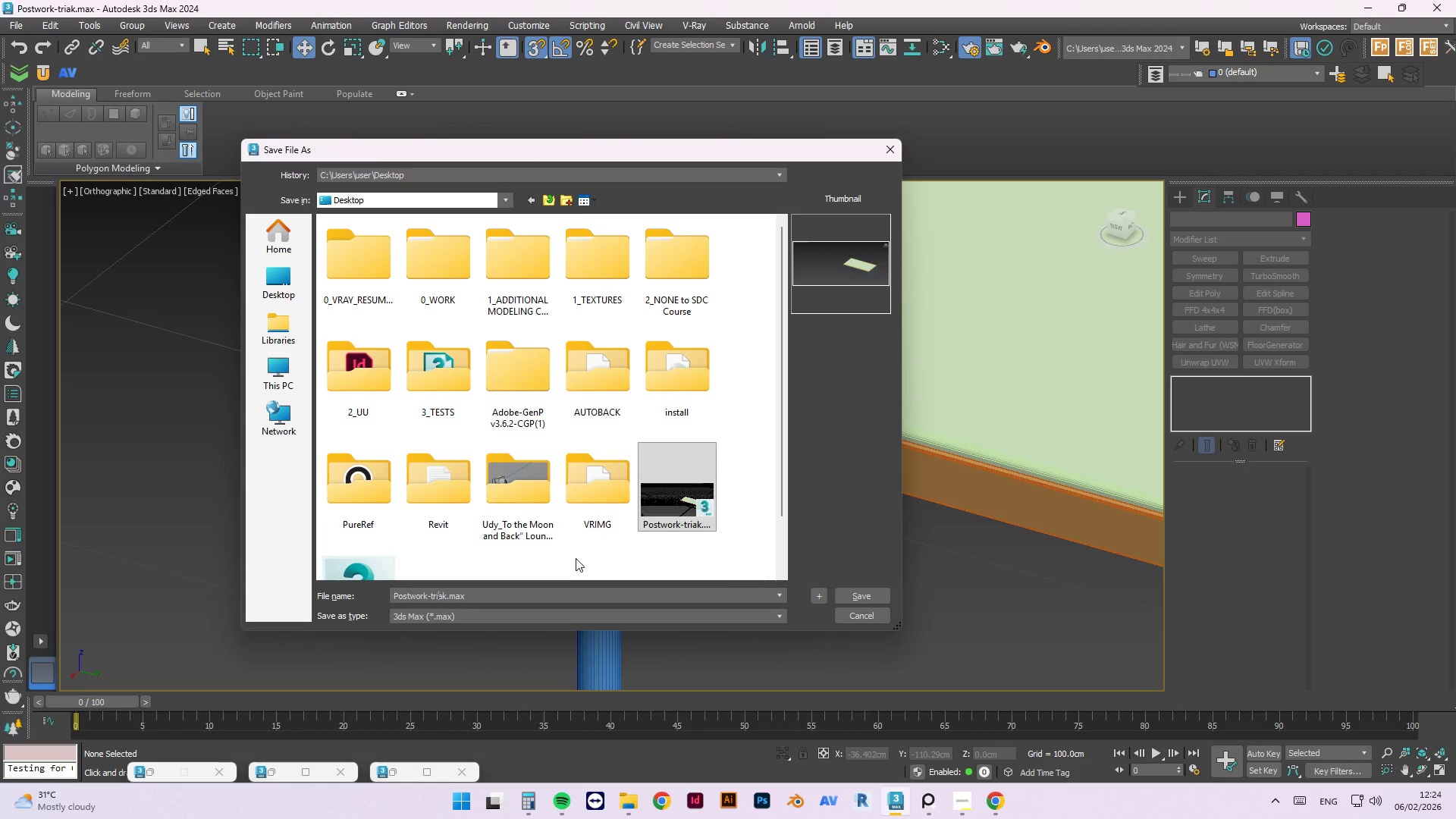 
key(ArrowRight)
 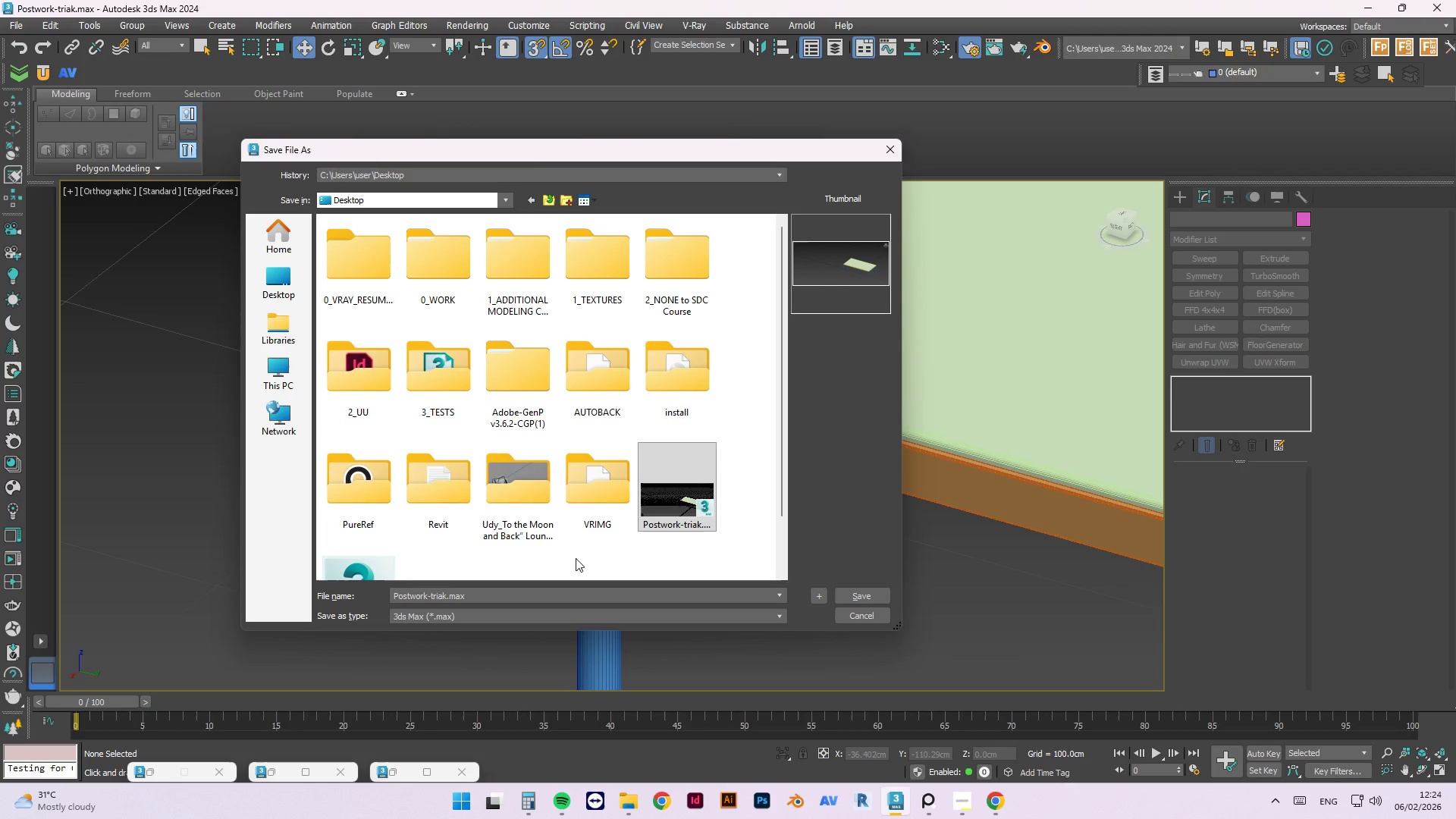 
key(ArrowRight)
 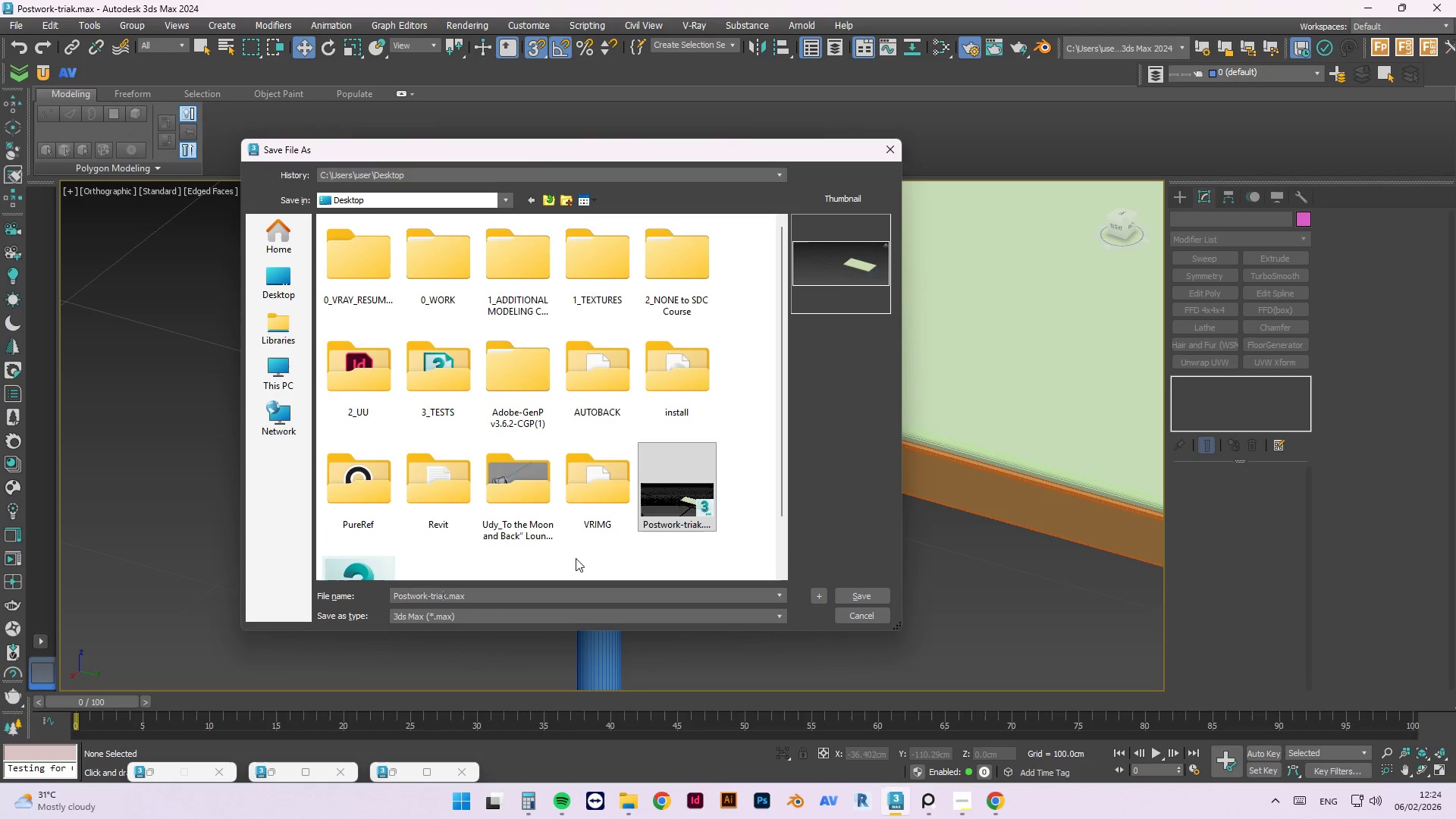 
key(Delete)
 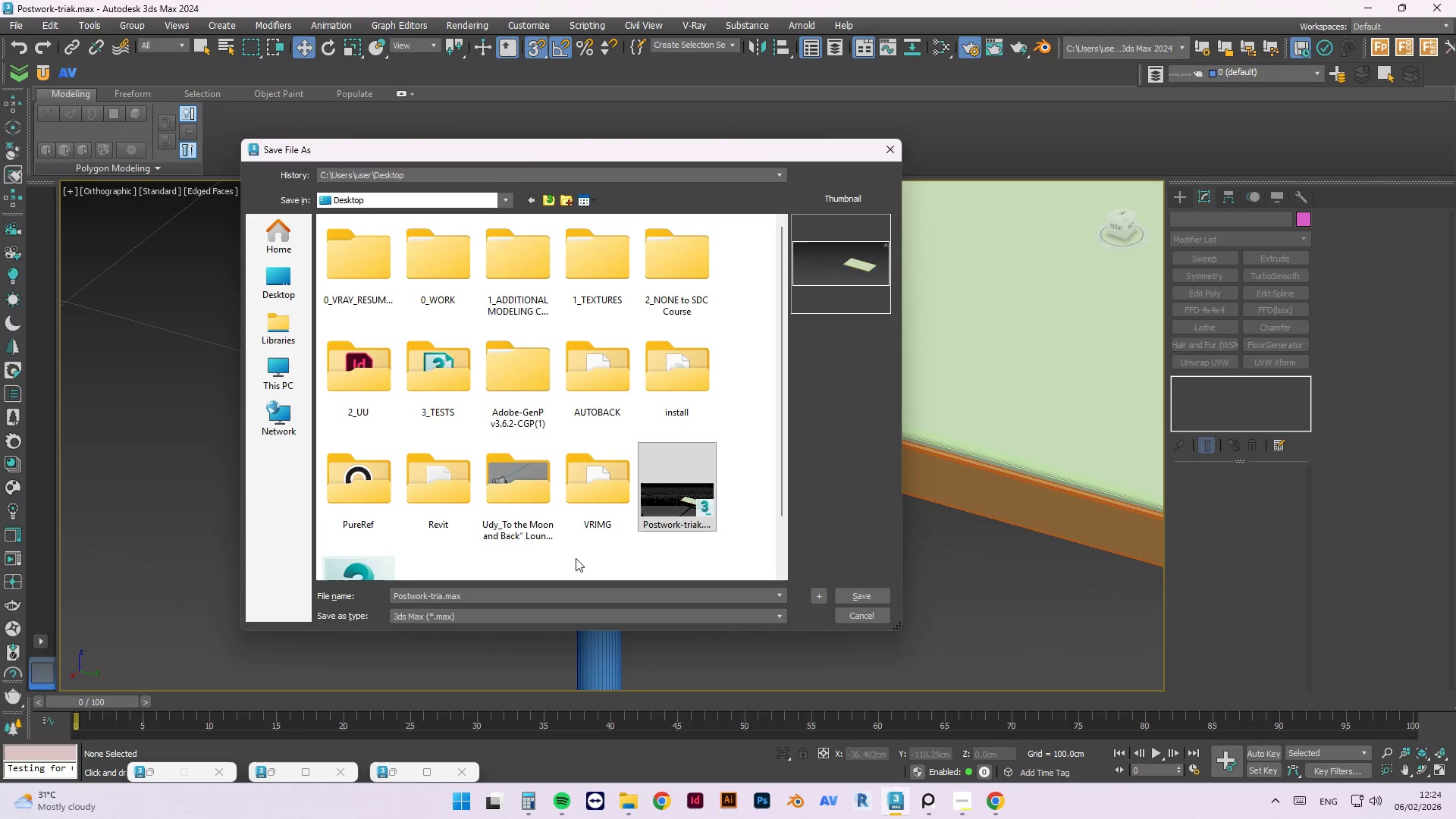 
key(L)
 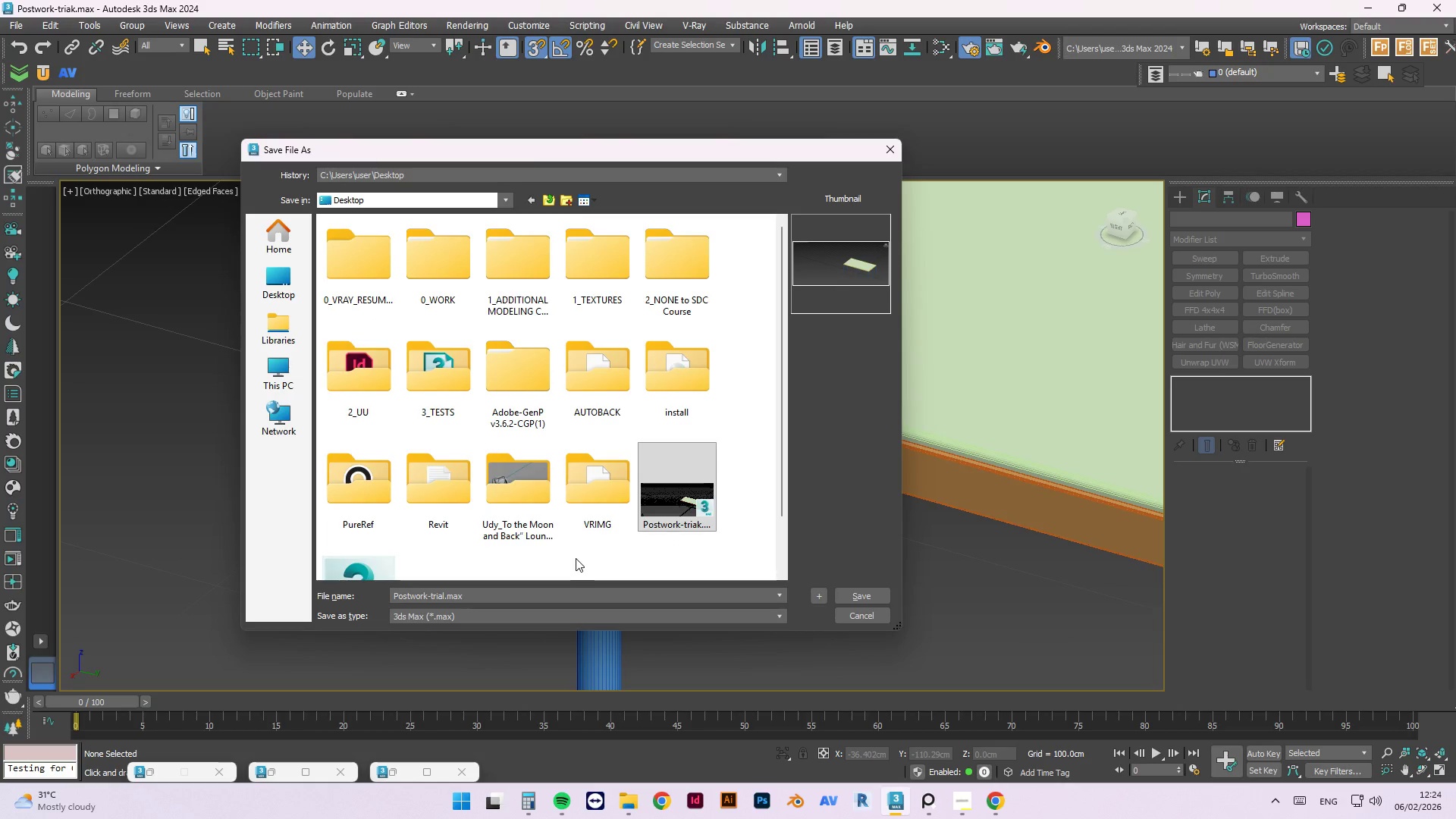 
key(Enter)
 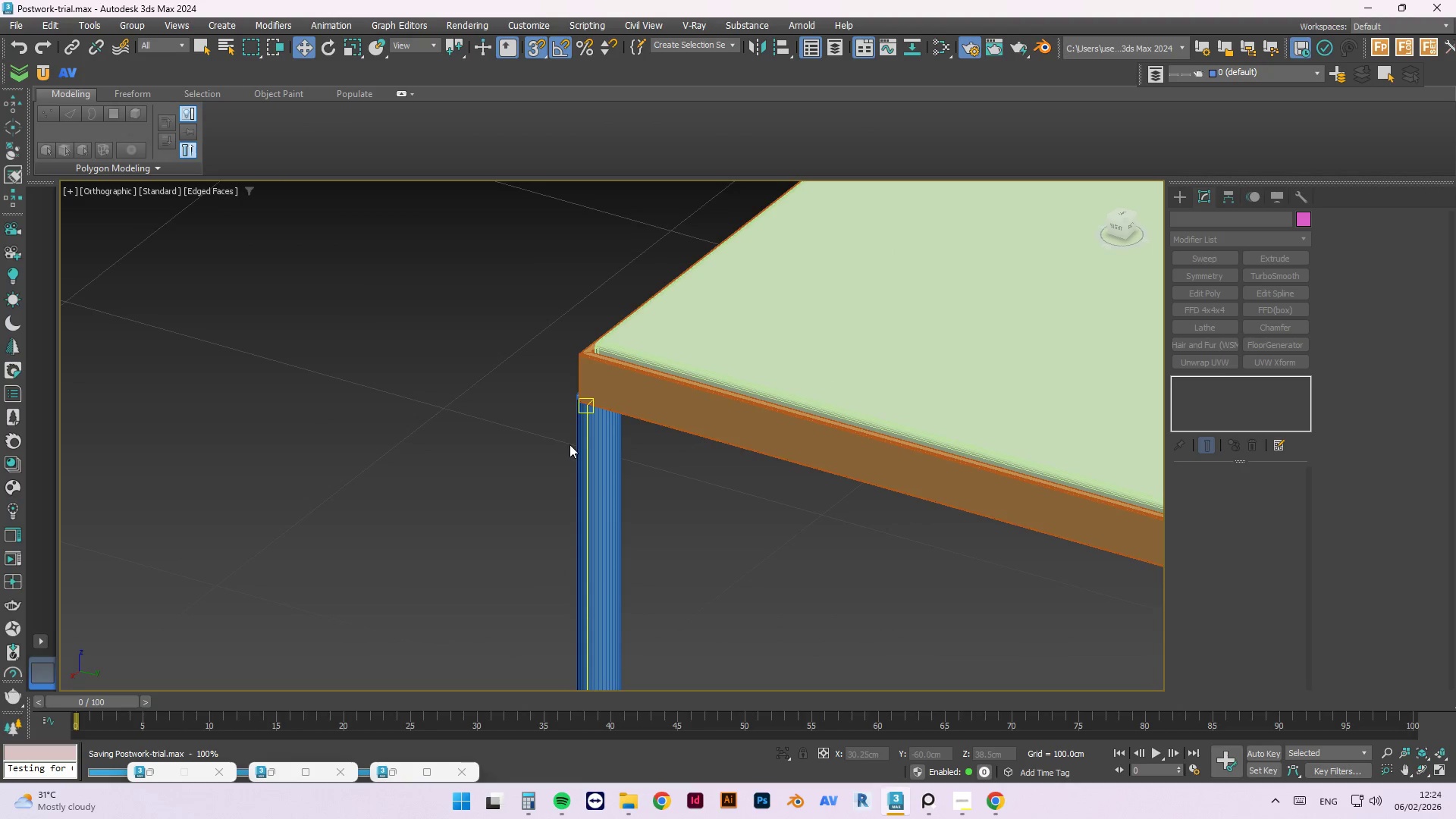 
scroll: coordinate [570, 420], scroll_direction: down, amount: 9.0
 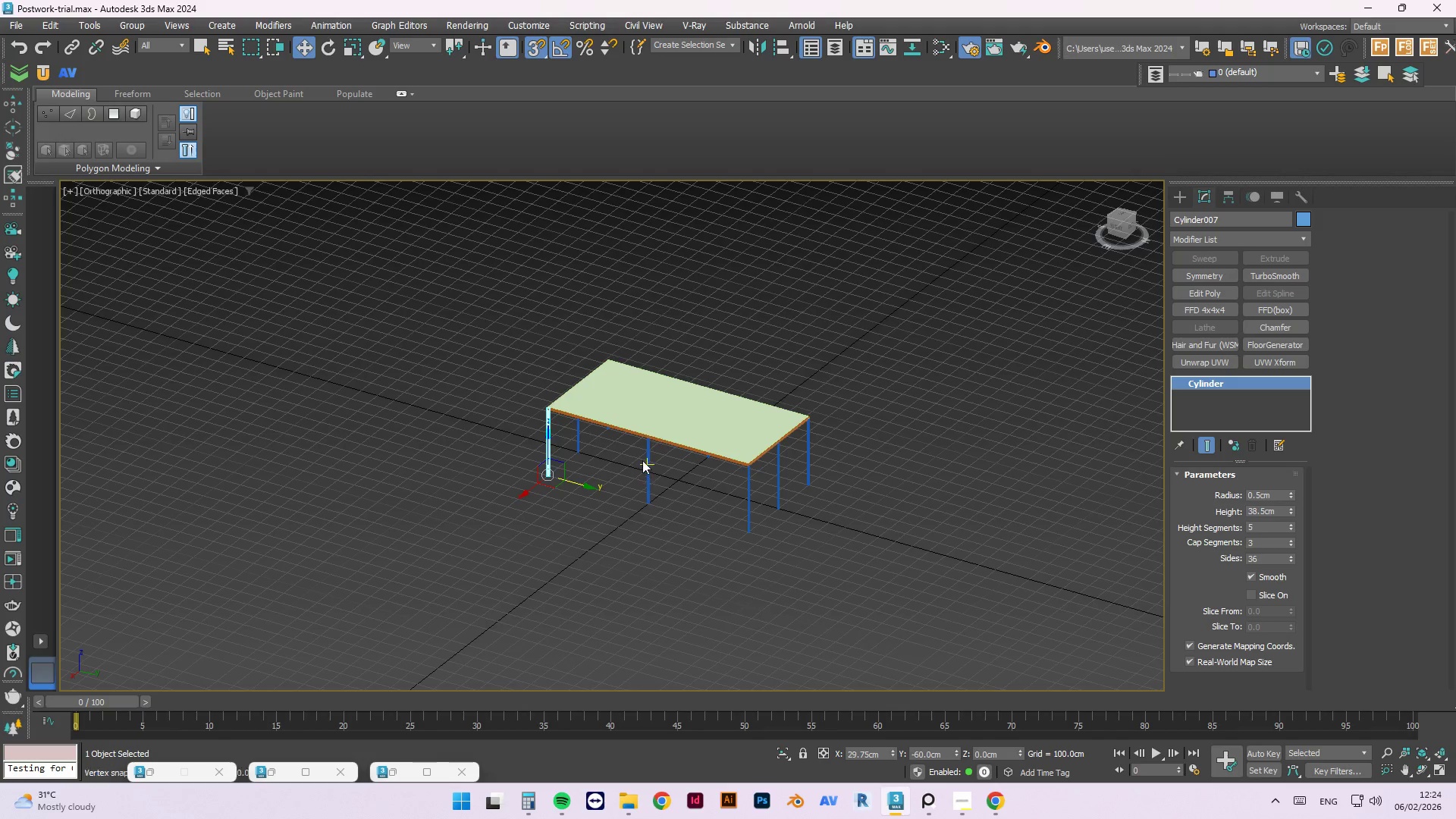 
scroll: coordinate [548, 388], scroll_direction: up, amount: 1.0
 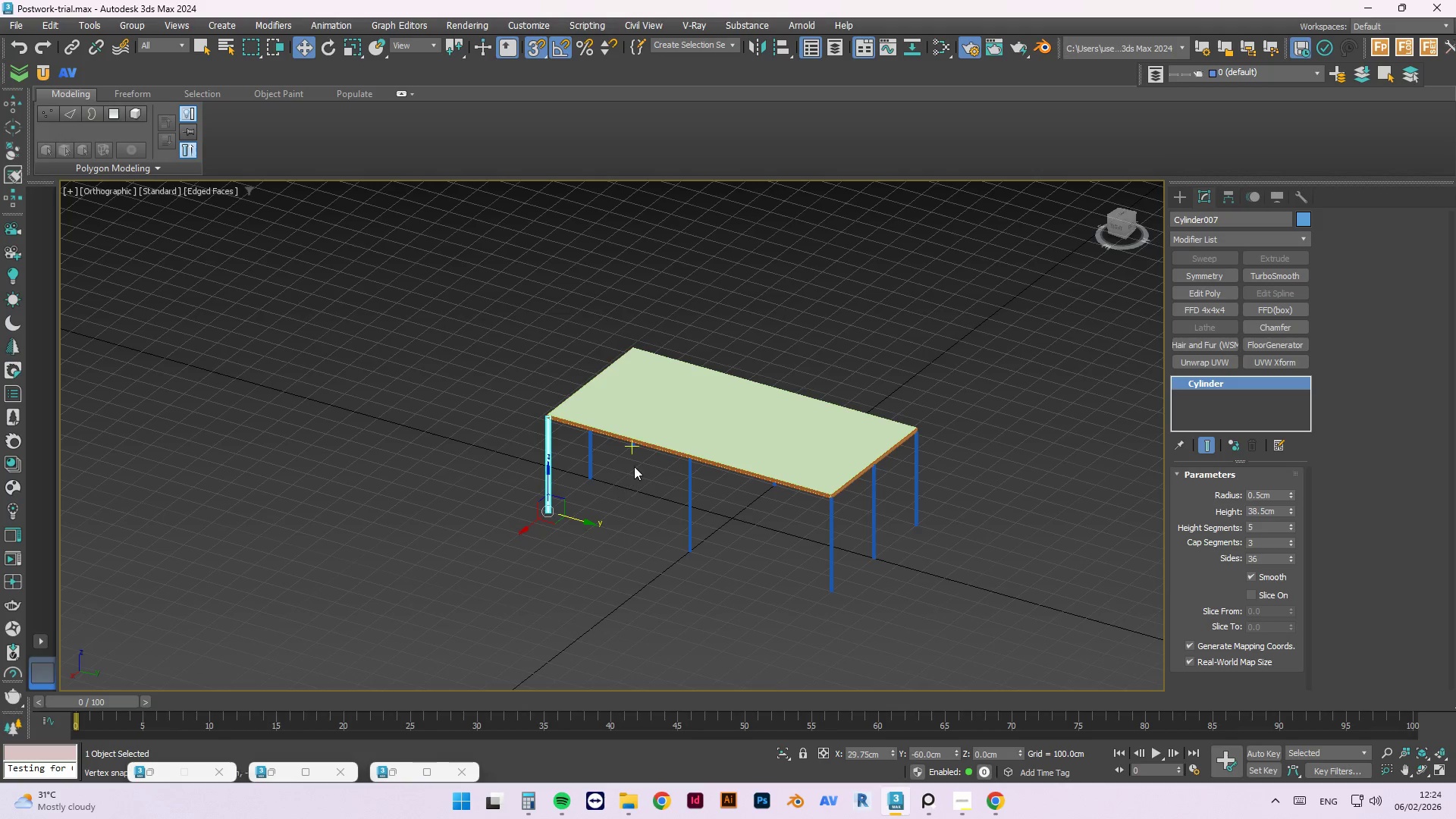 
left_click([635, 466])
 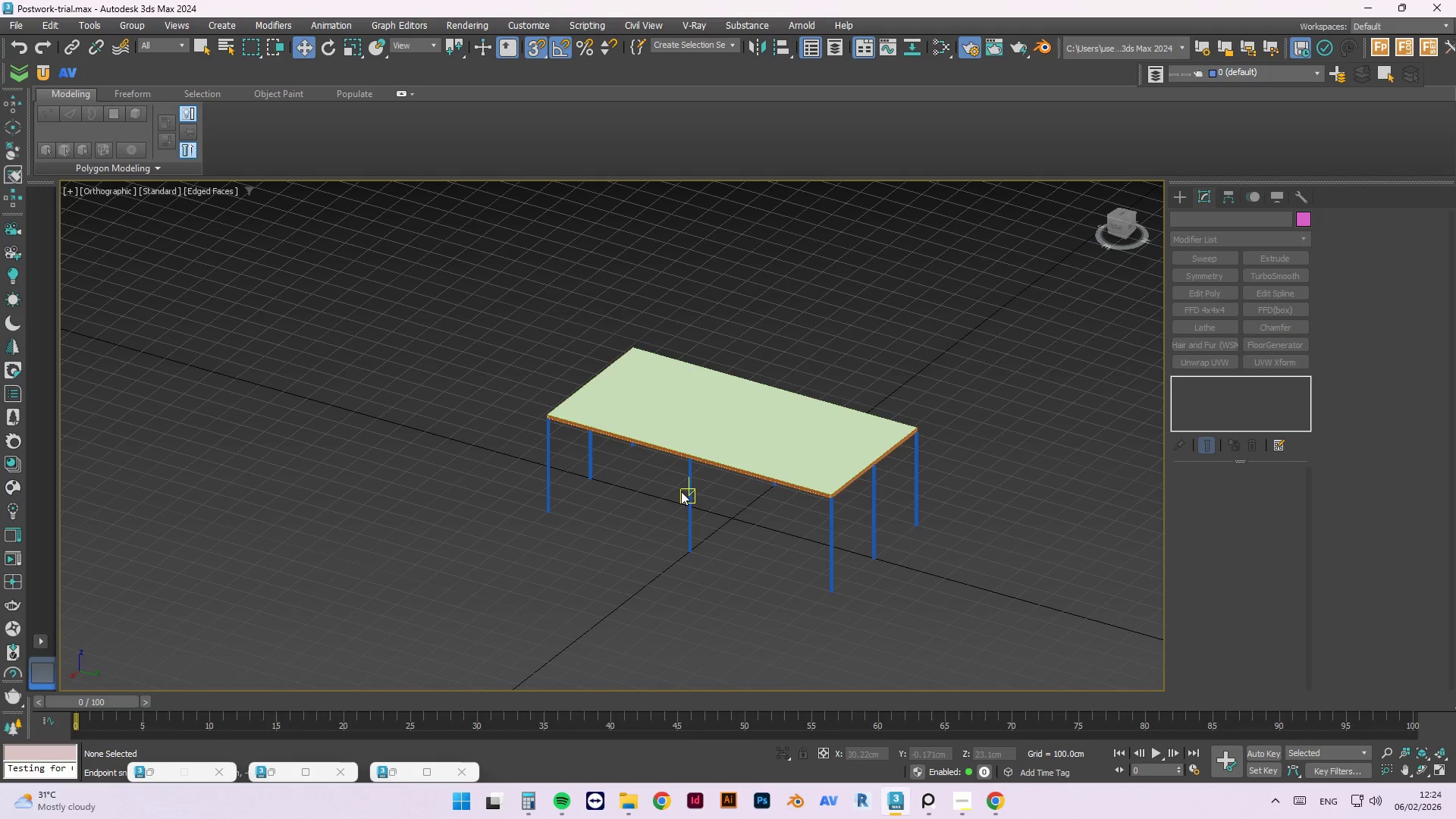 
scroll: coordinate [681, 491], scroll_direction: up, amount: 2.0
 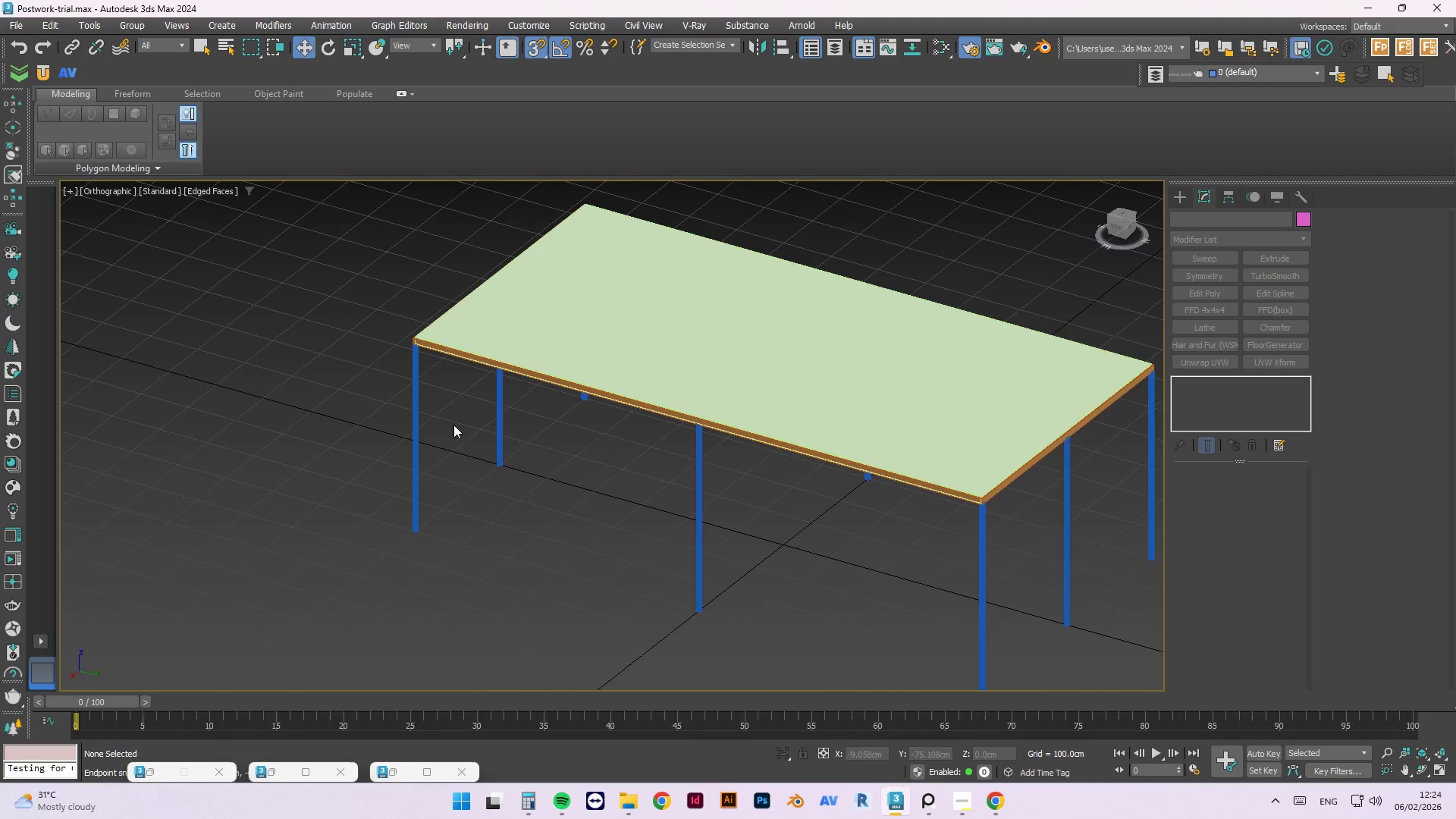 
key(Shift+ShiftLeft)
 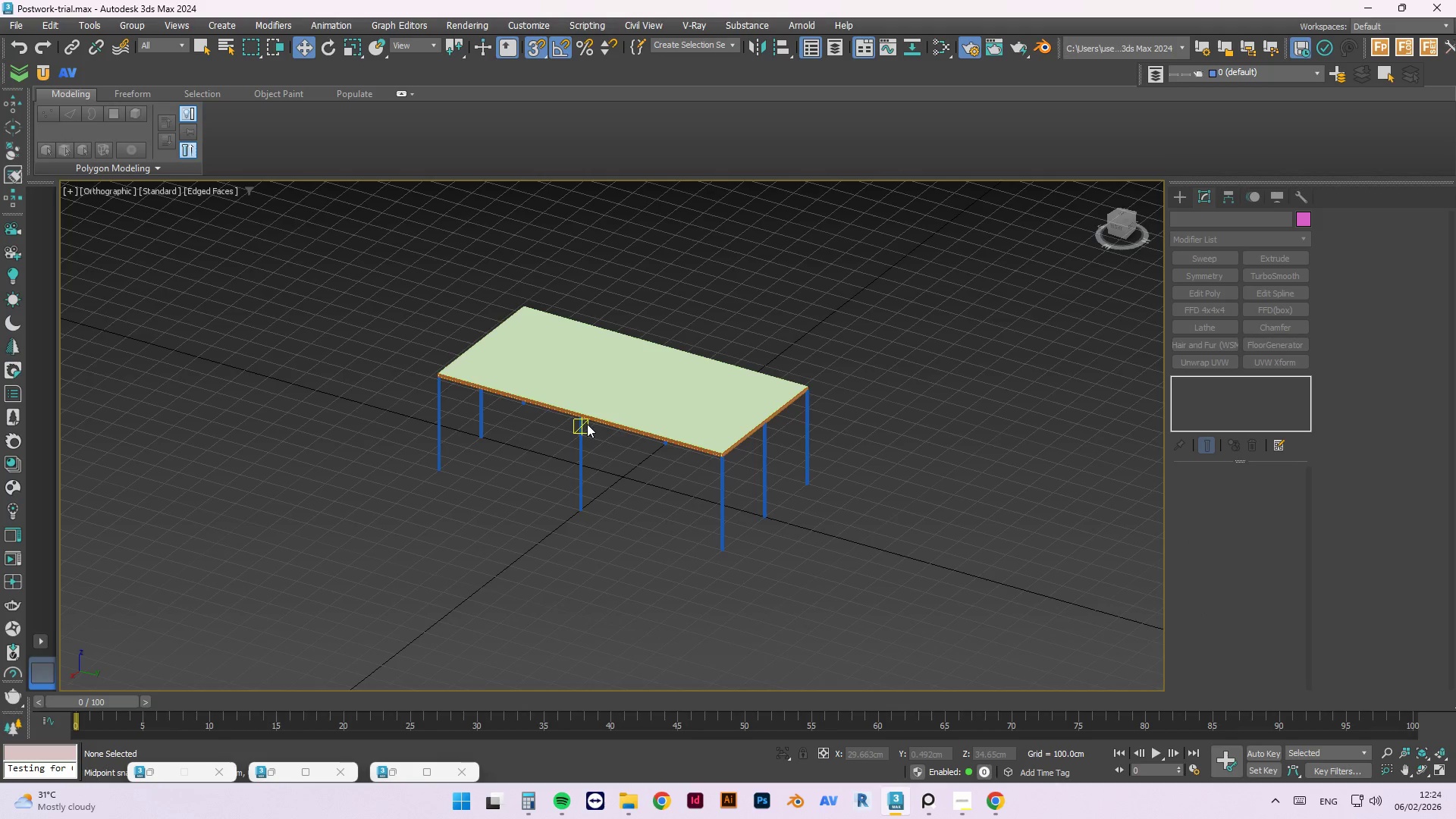 
scroll: coordinate [463, 409], scroll_direction: down, amount: 2.0
 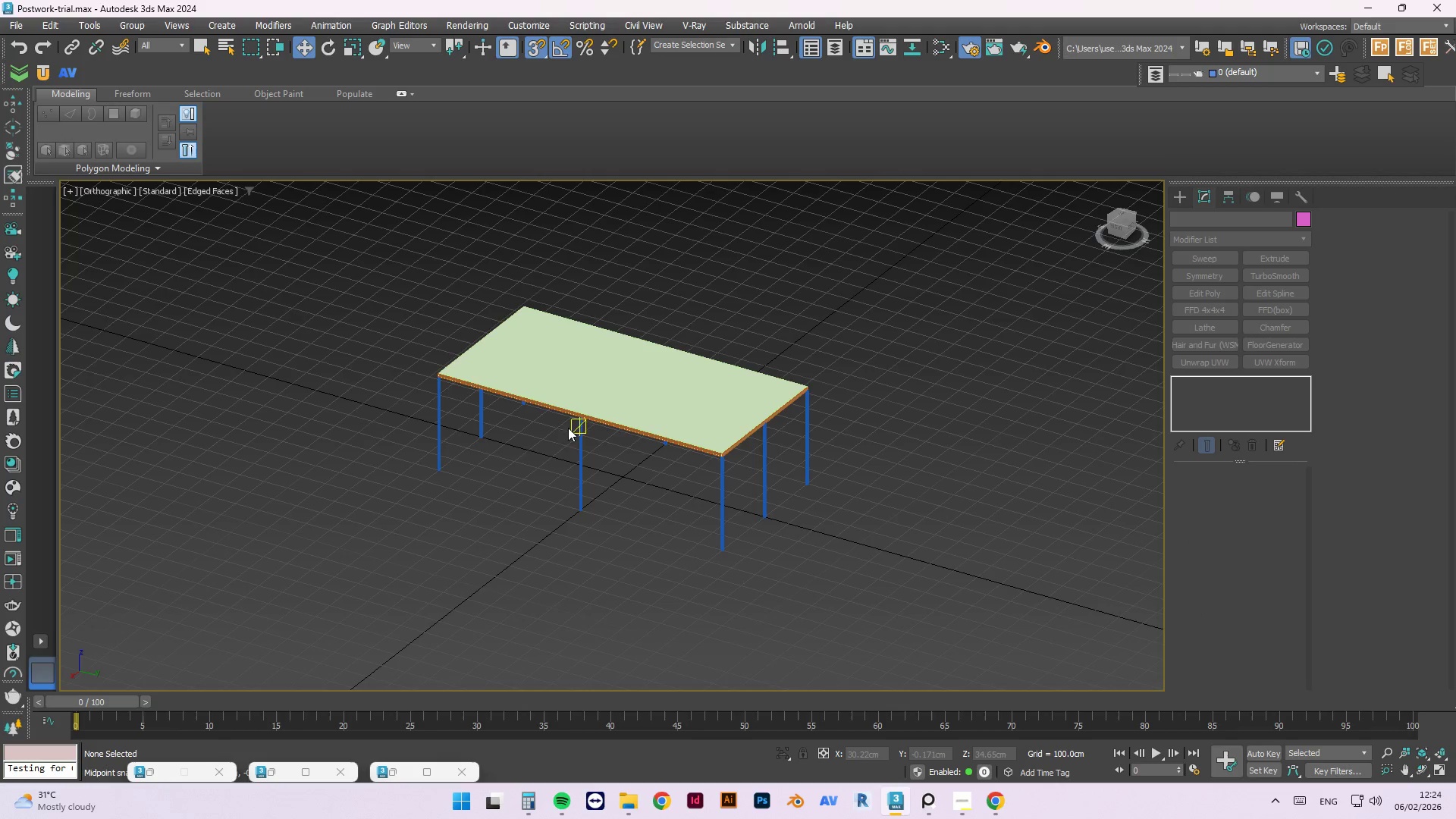 
hold_key(key=AltLeft, duration=1.52)
 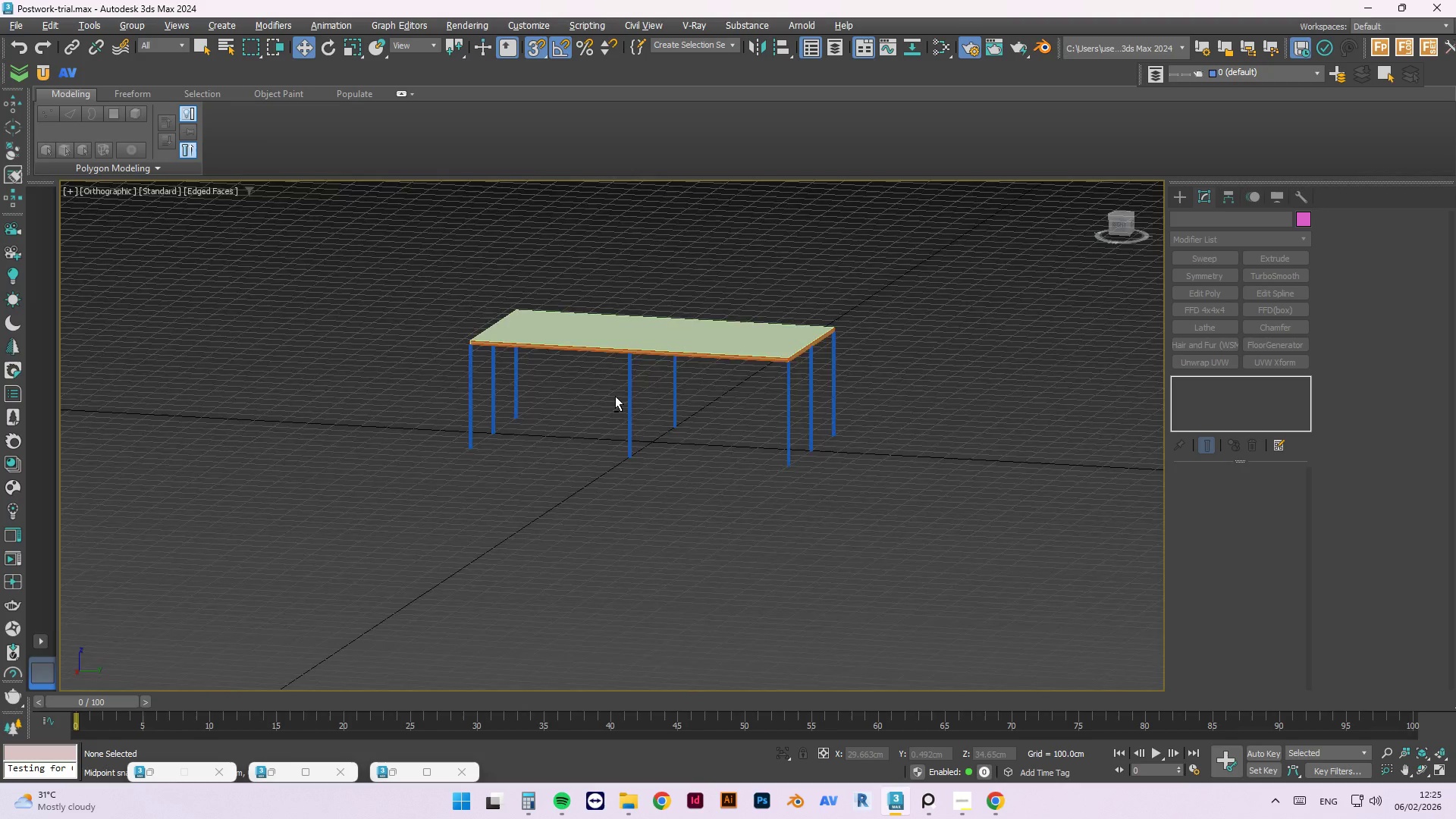 
hold_key(key=AltLeft, duration=1.5)
 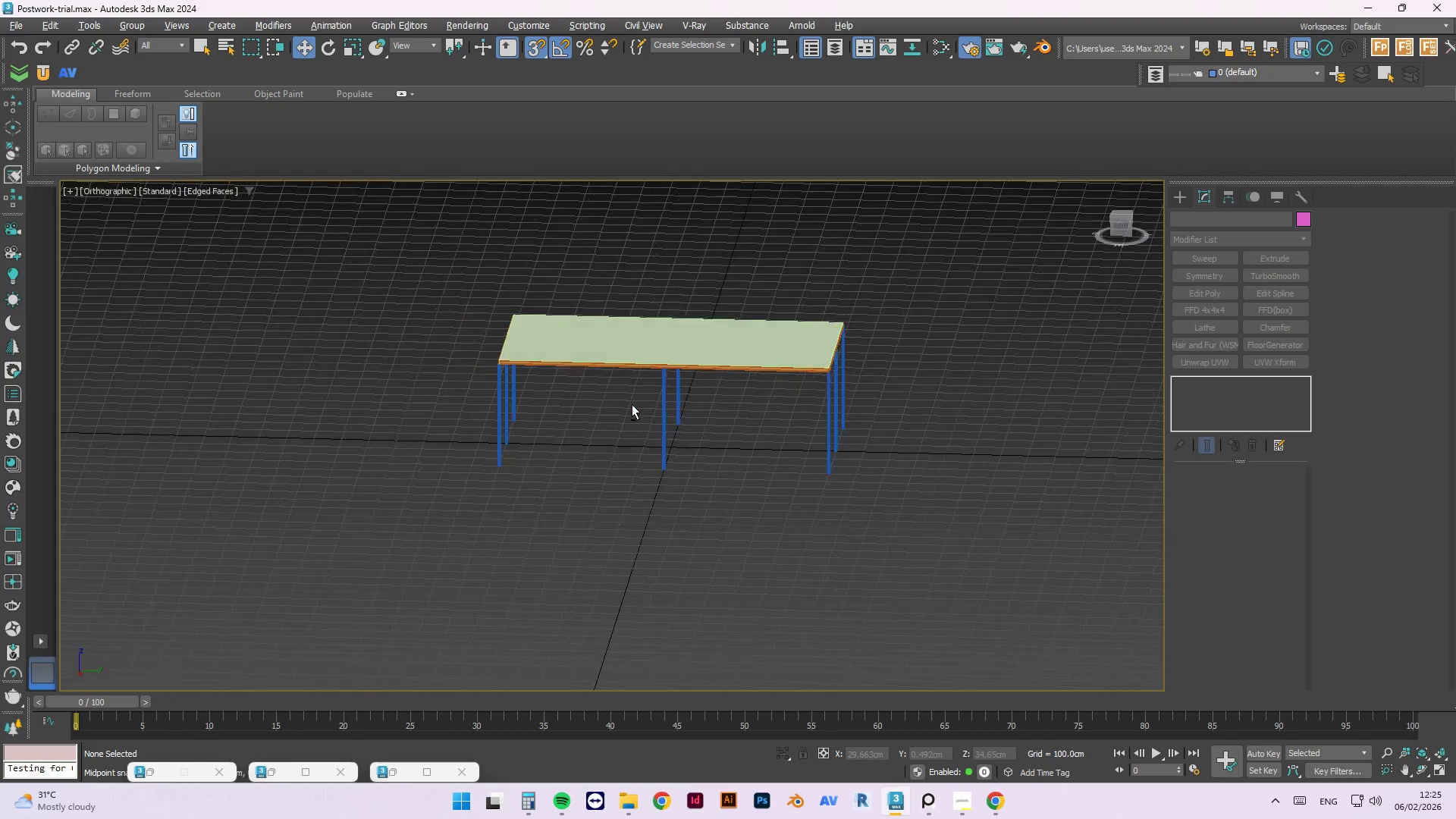 
hold_key(key=AltLeft, duration=1.52)
 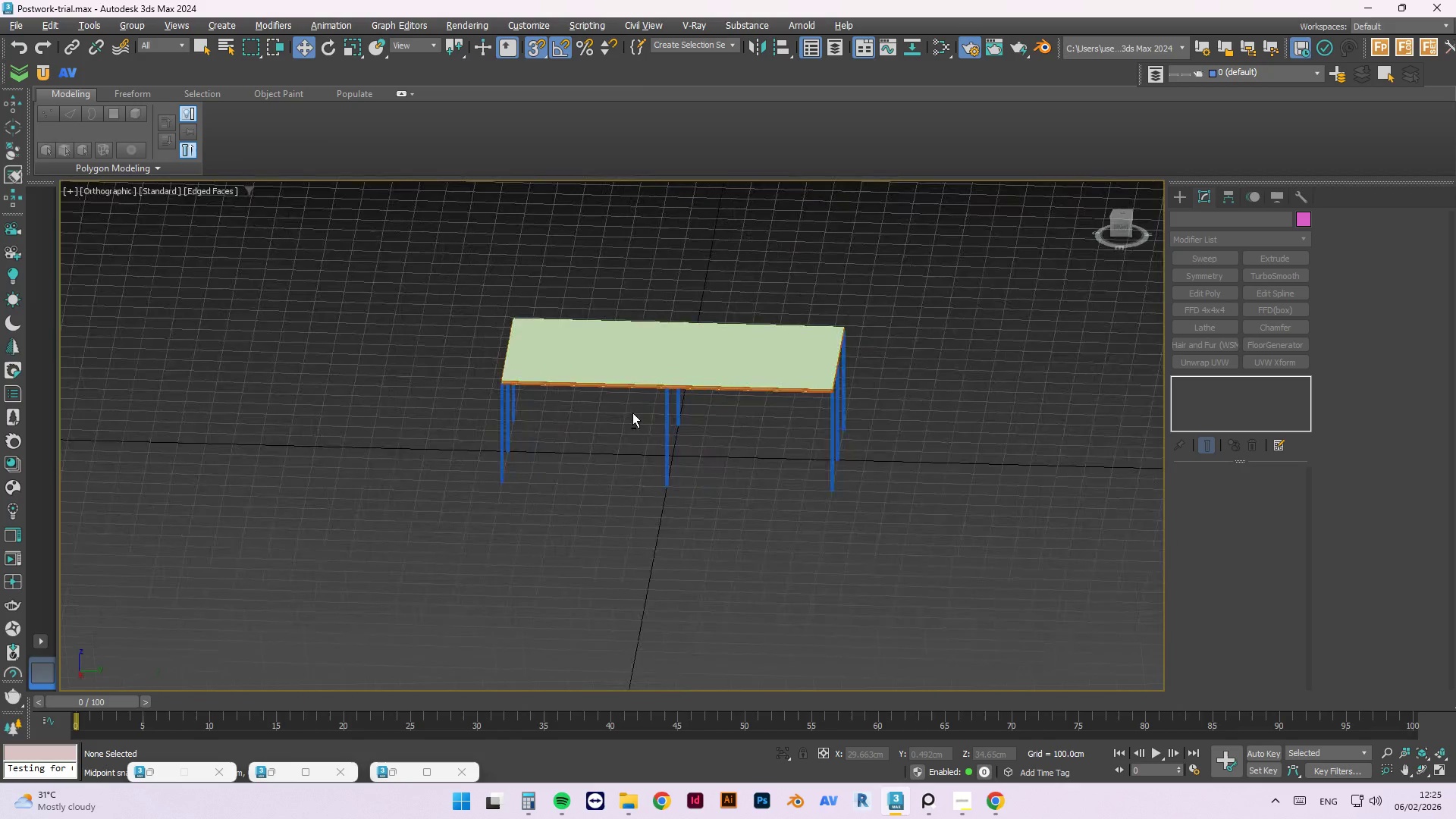 
hold_key(key=AltLeft, duration=1.51)
 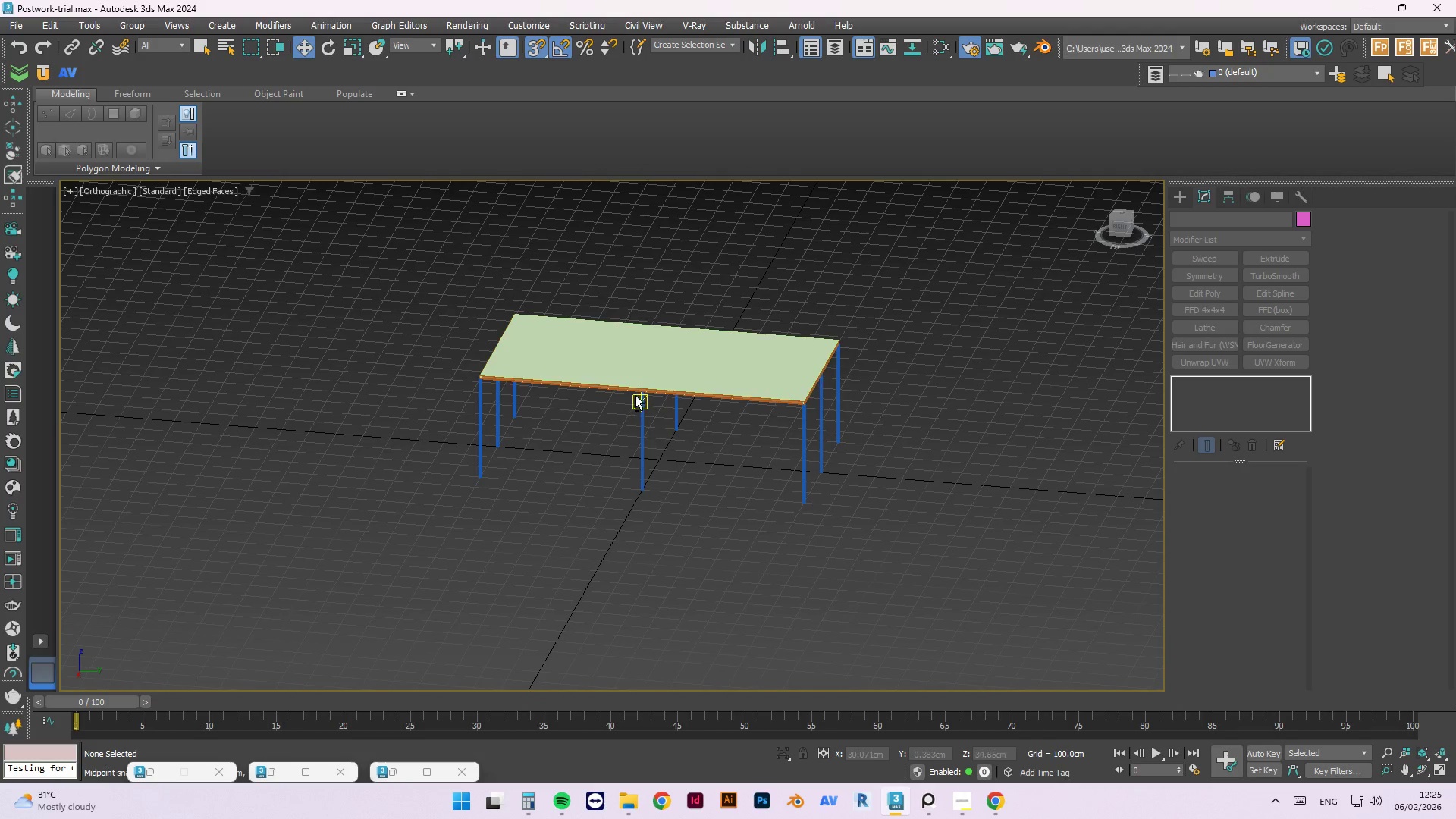 
key(Alt+AltLeft)
 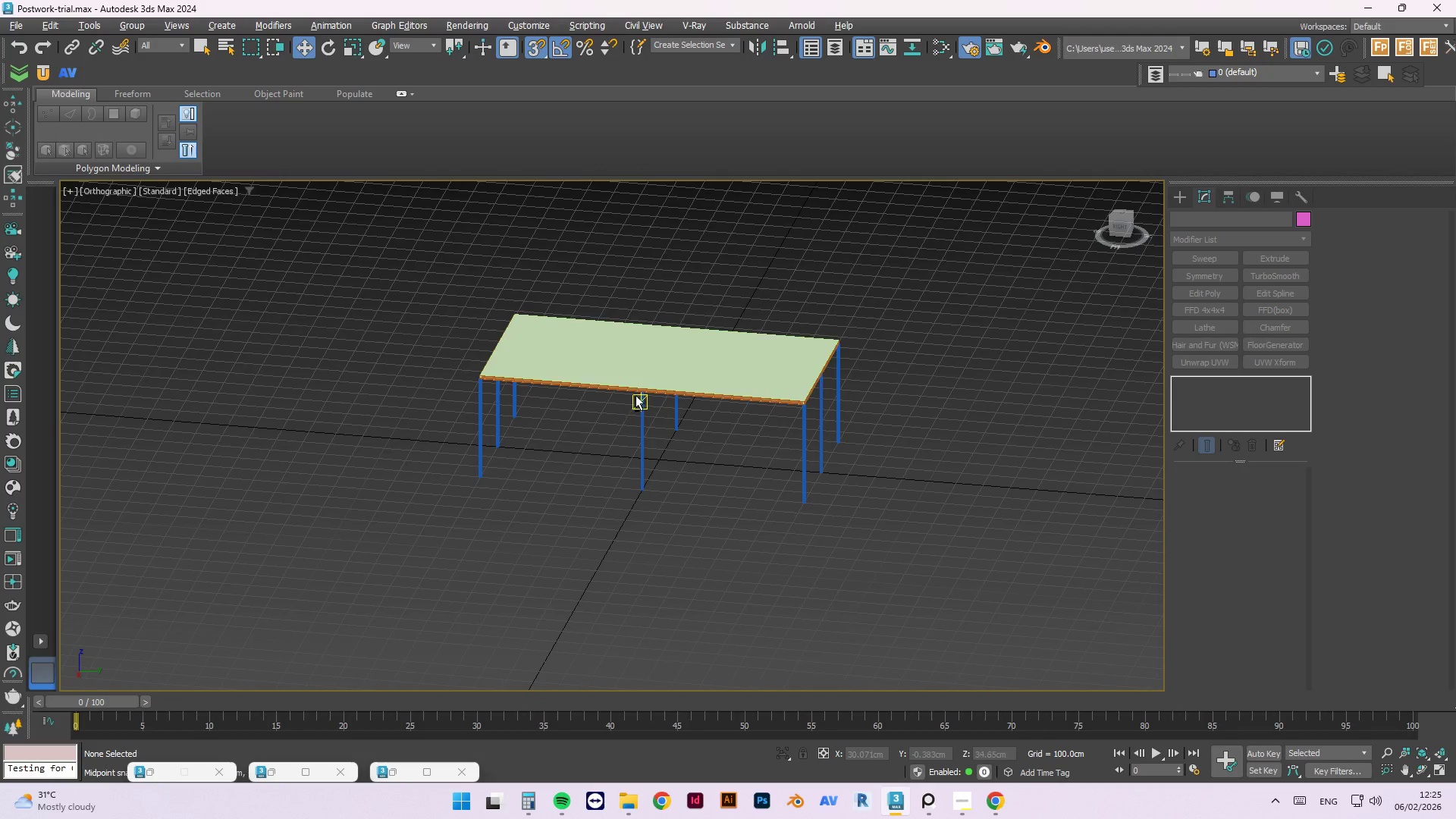 
key(Alt+AltLeft)
 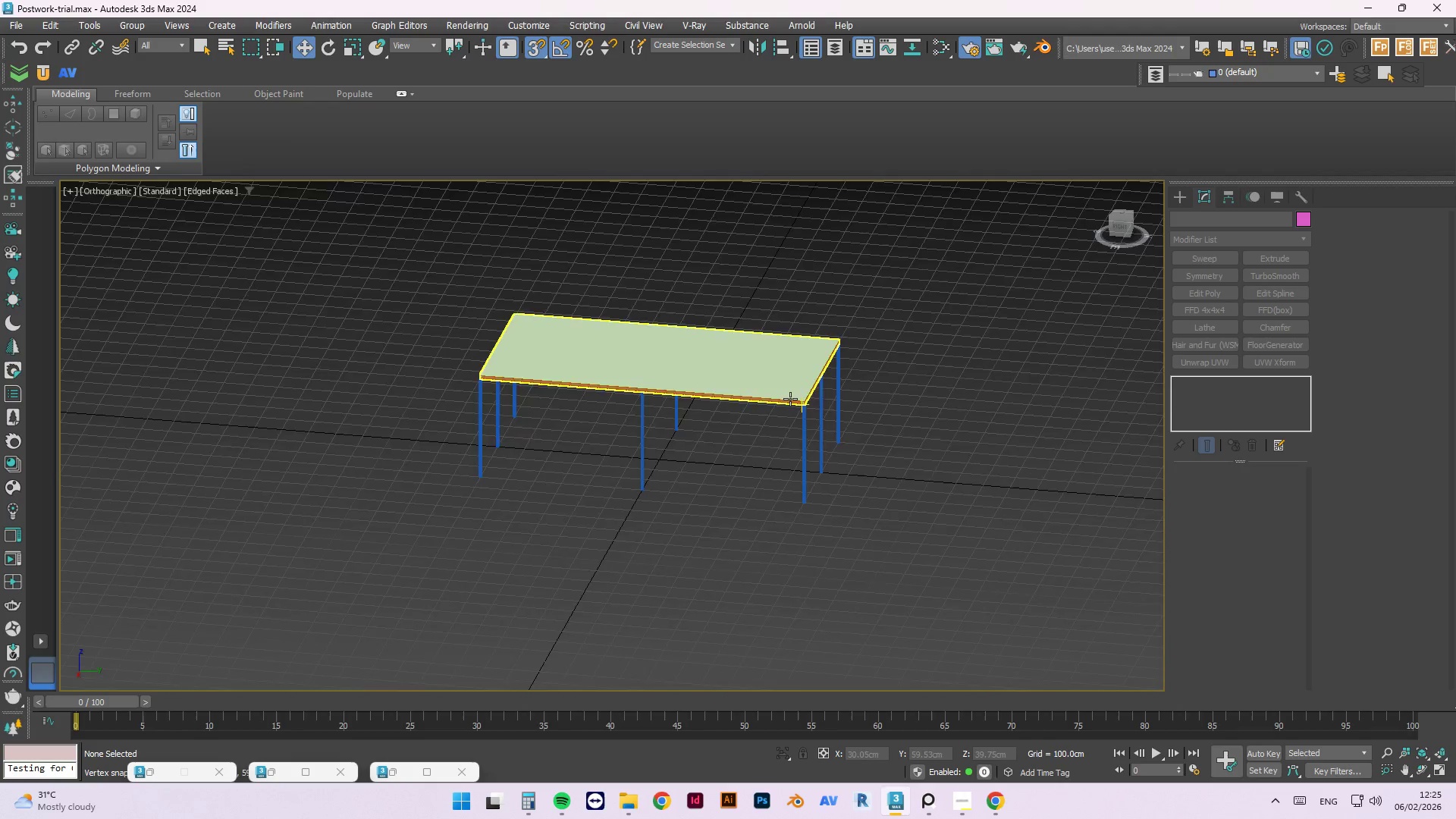 
scroll: coordinate [838, 416], scroll_direction: up, amount: 6.0
 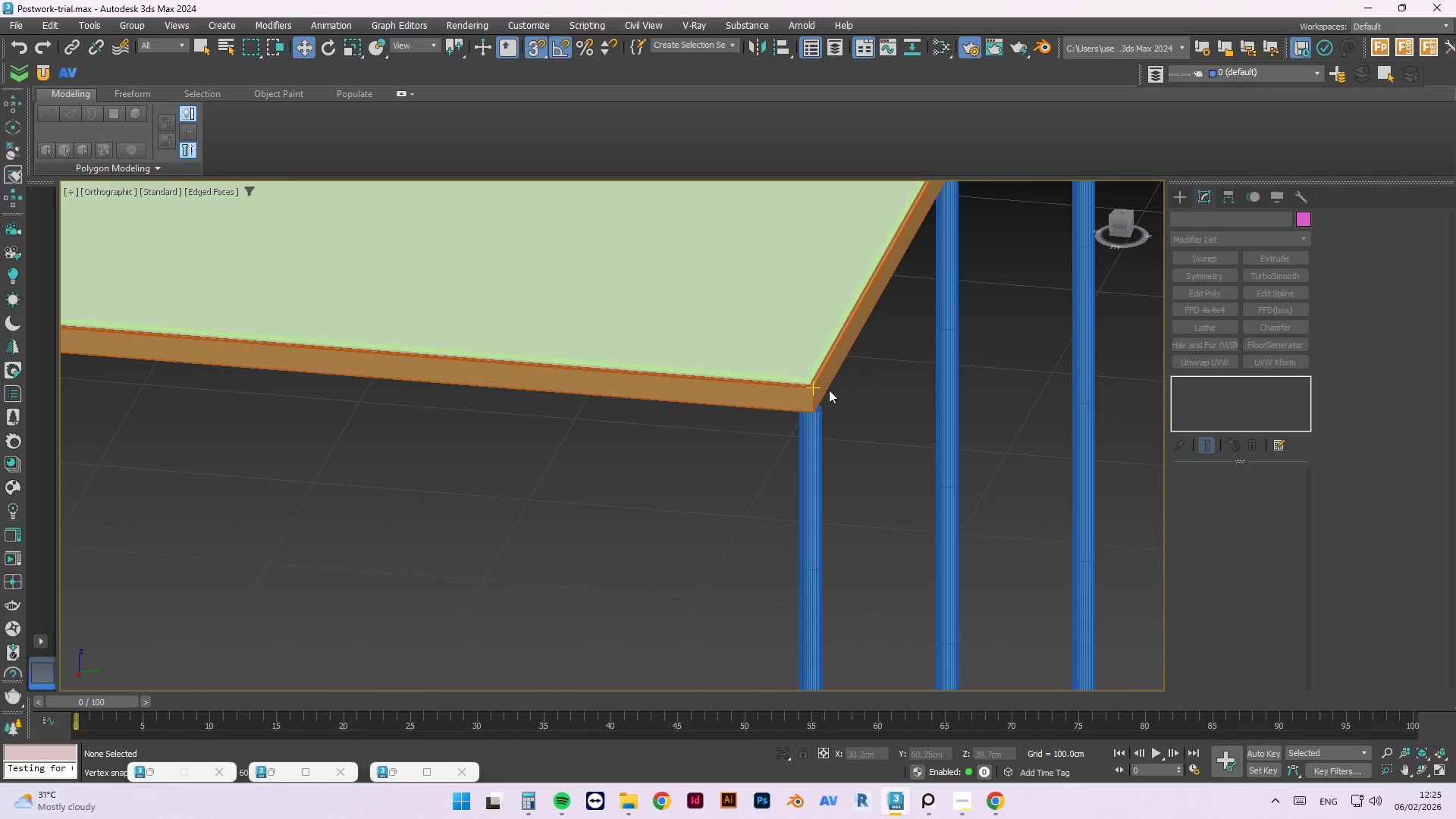 
scroll: coordinate [900, 416], scroll_direction: down, amount: 4.0
 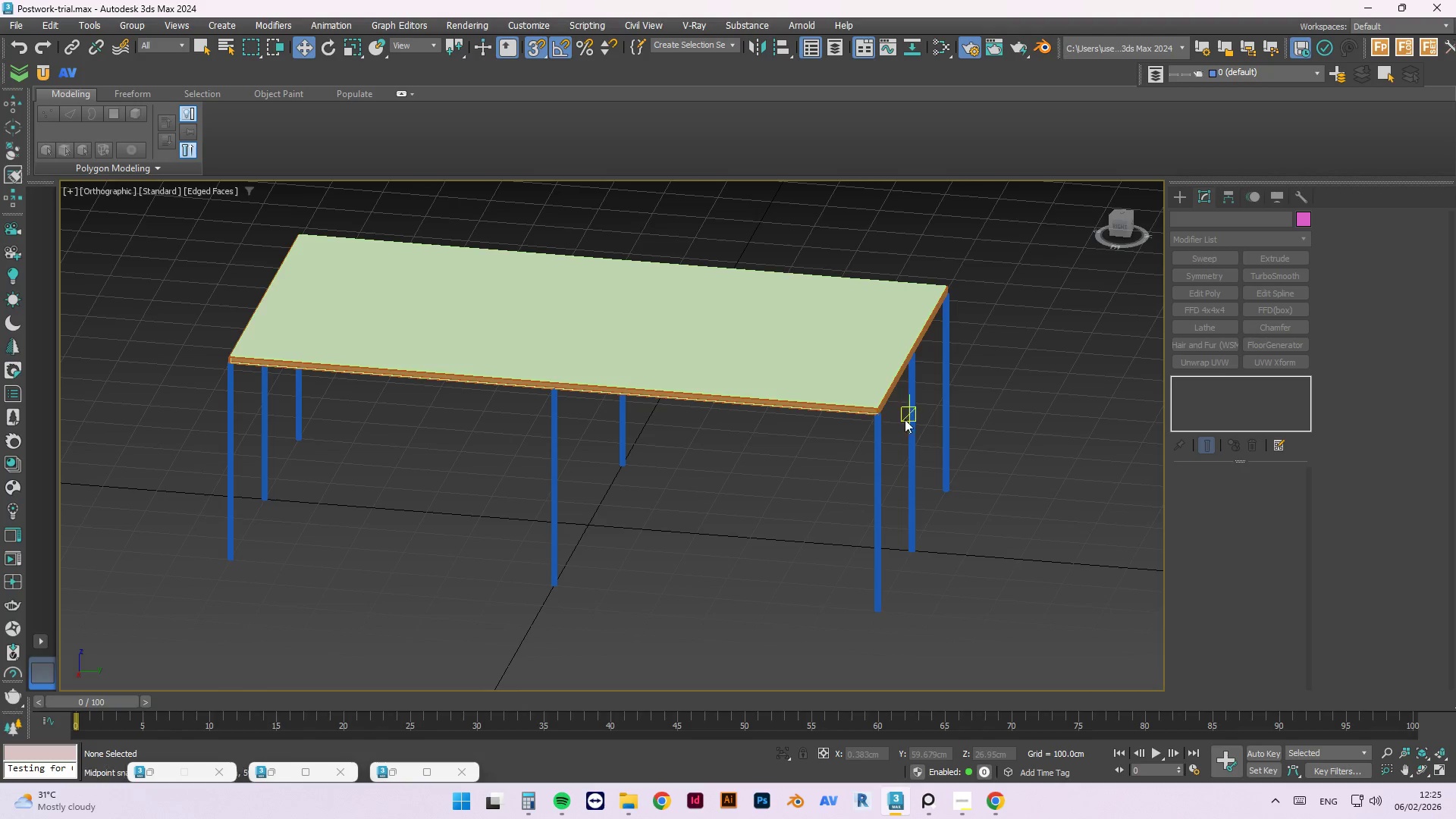 
hold_key(key=AltLeft, duration=1.48)
 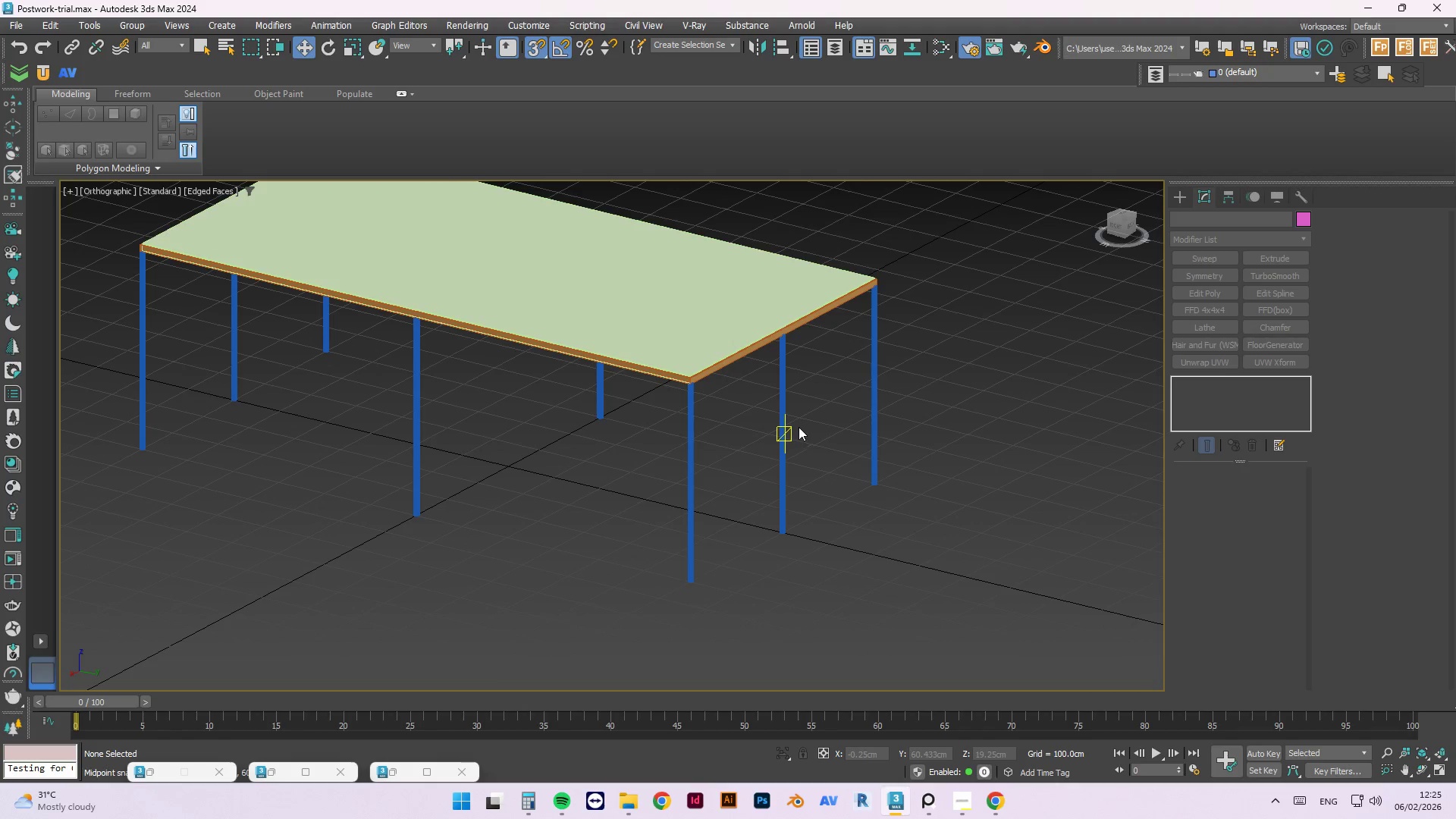 
left_click([788, 426])
 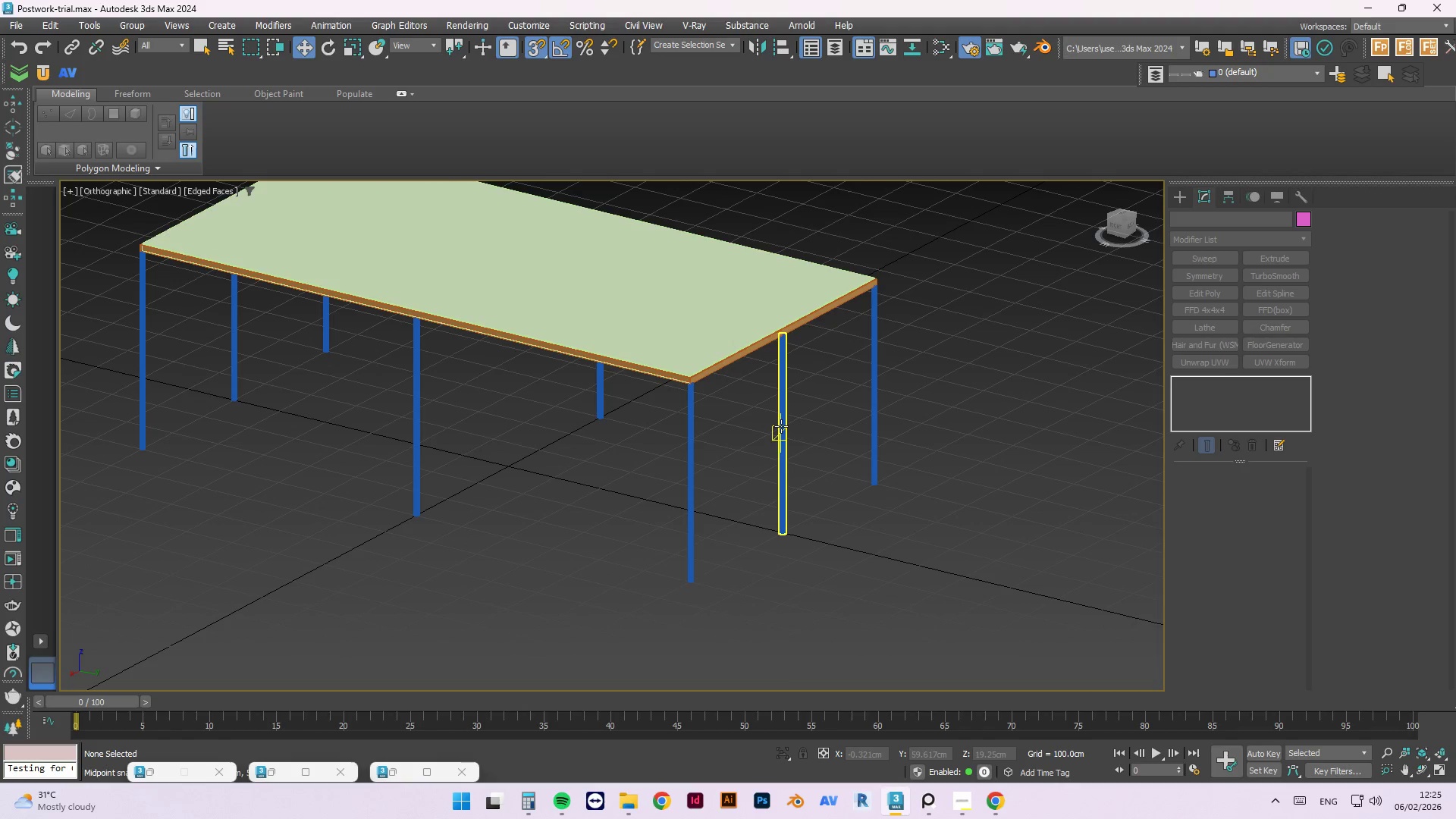 
left_click([782, 426])
 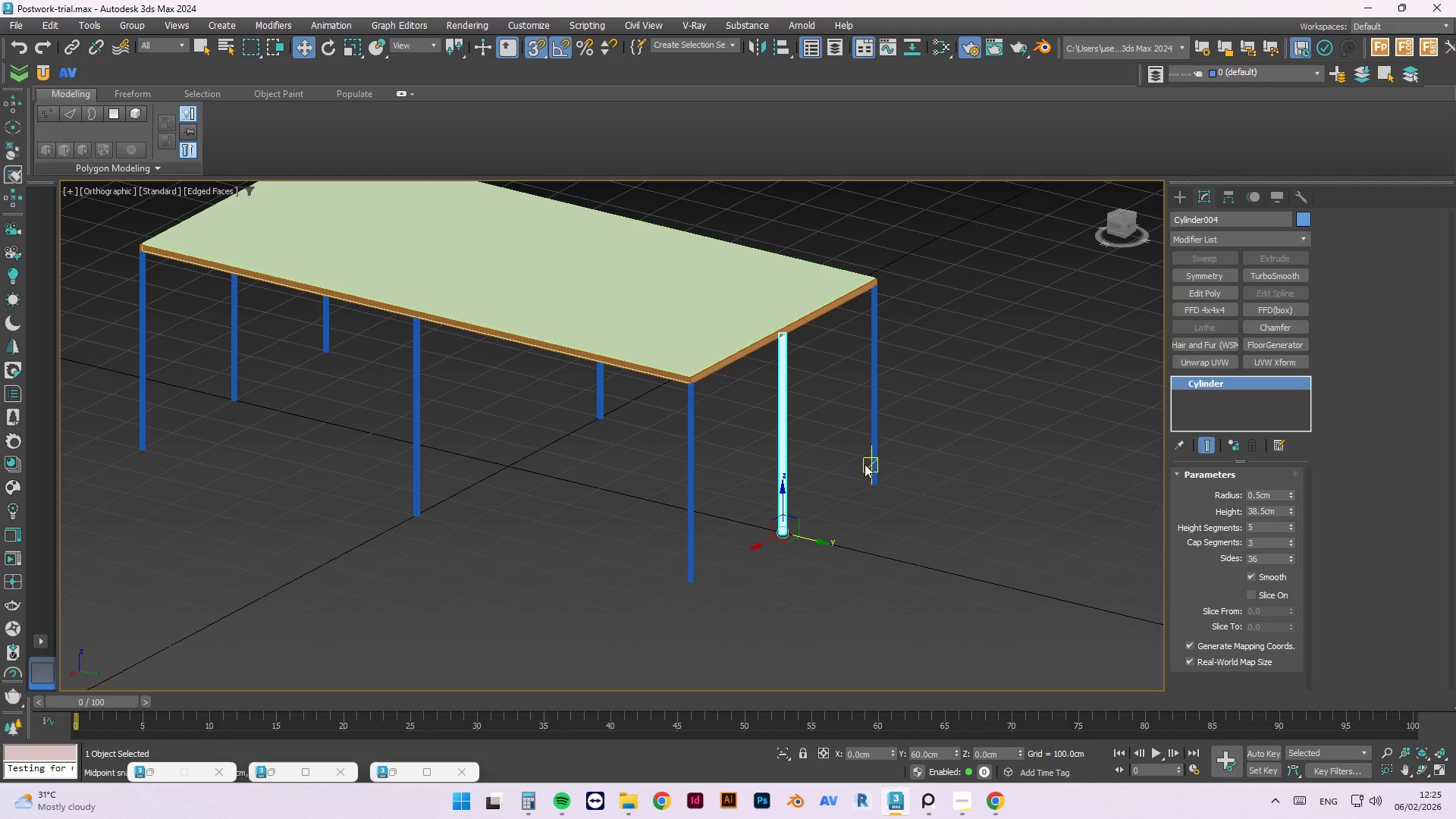 
key(Delete)
 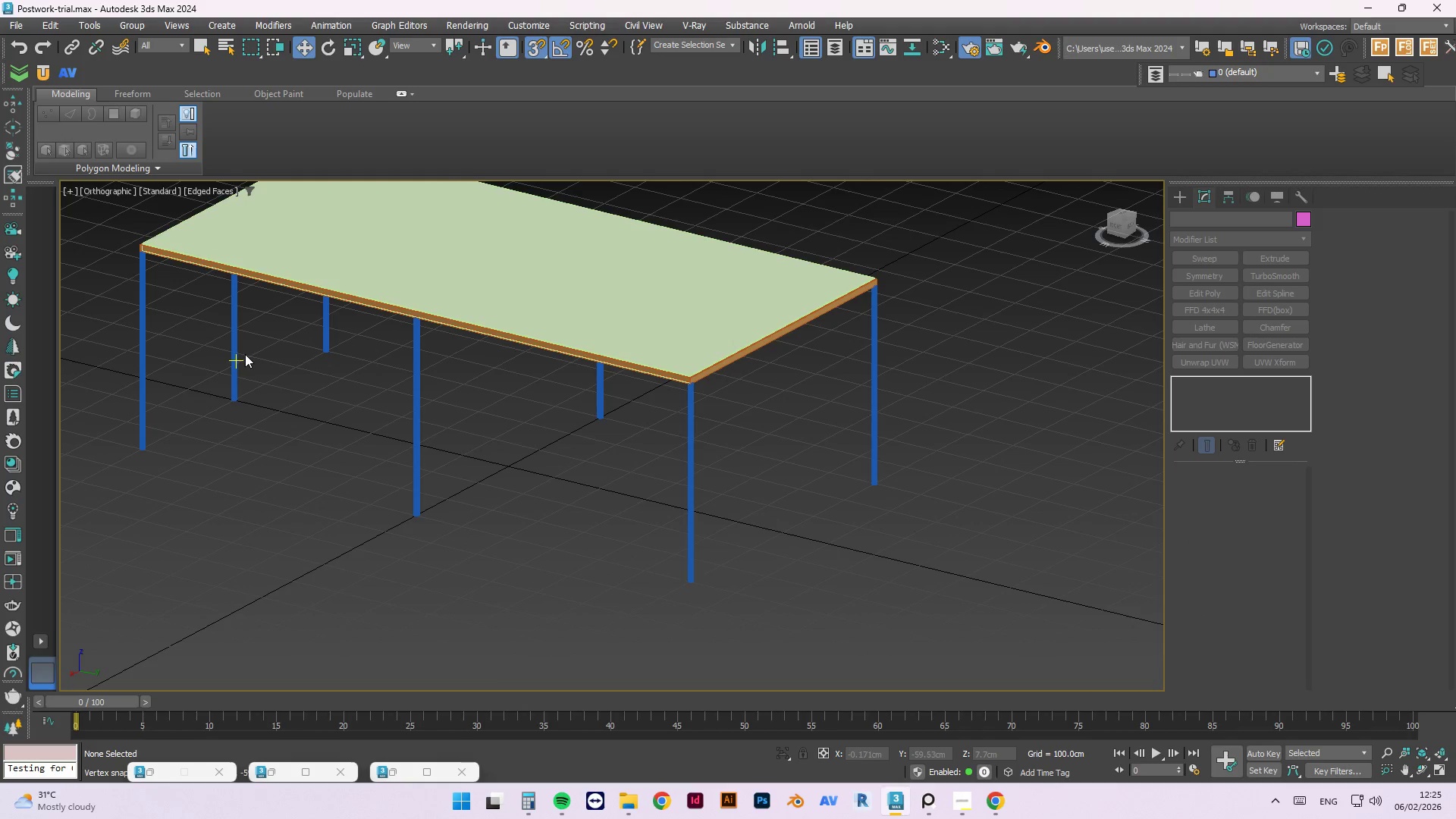 
double_click([240, 359])
 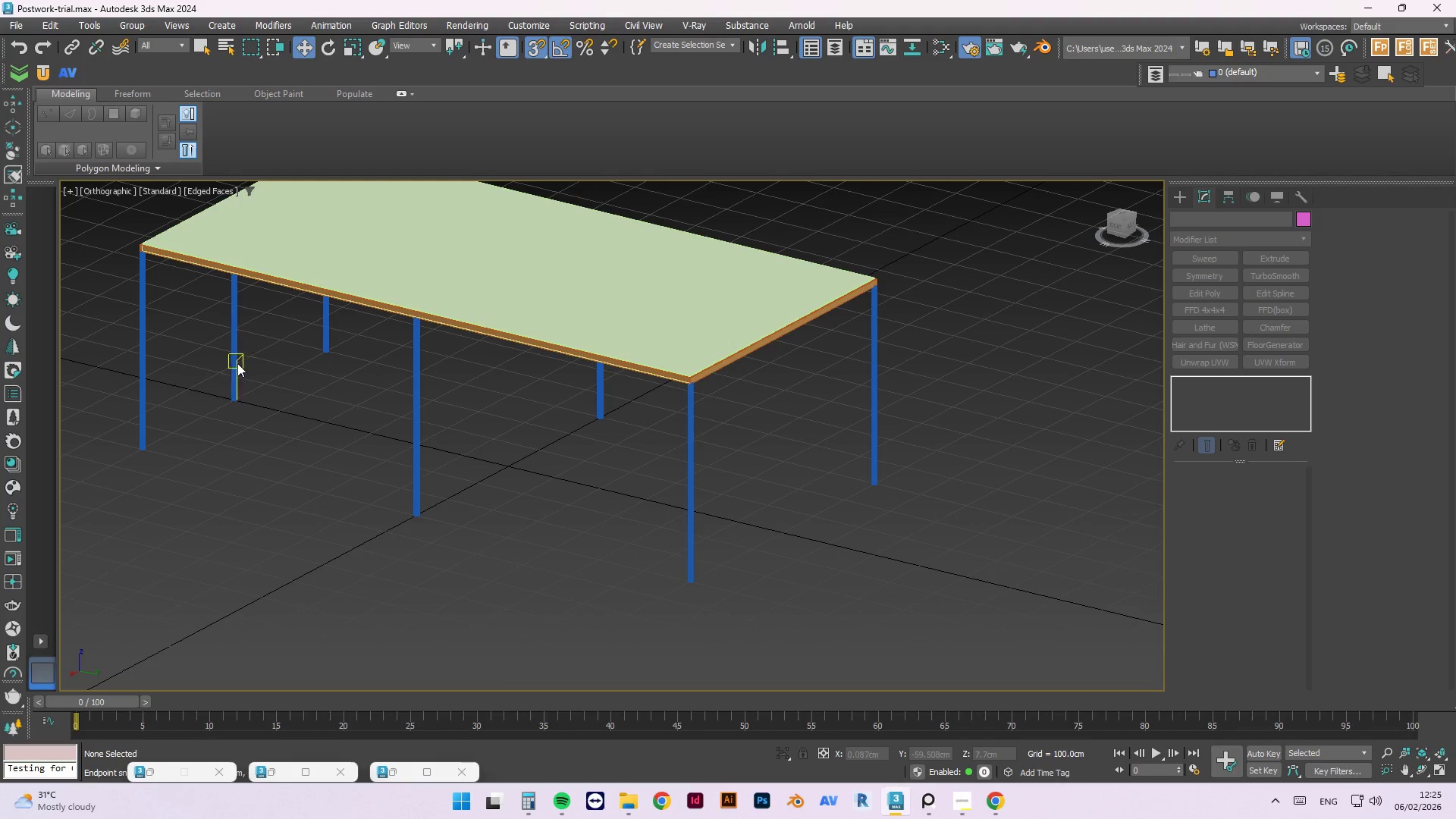 
triple_click([236, 363])
 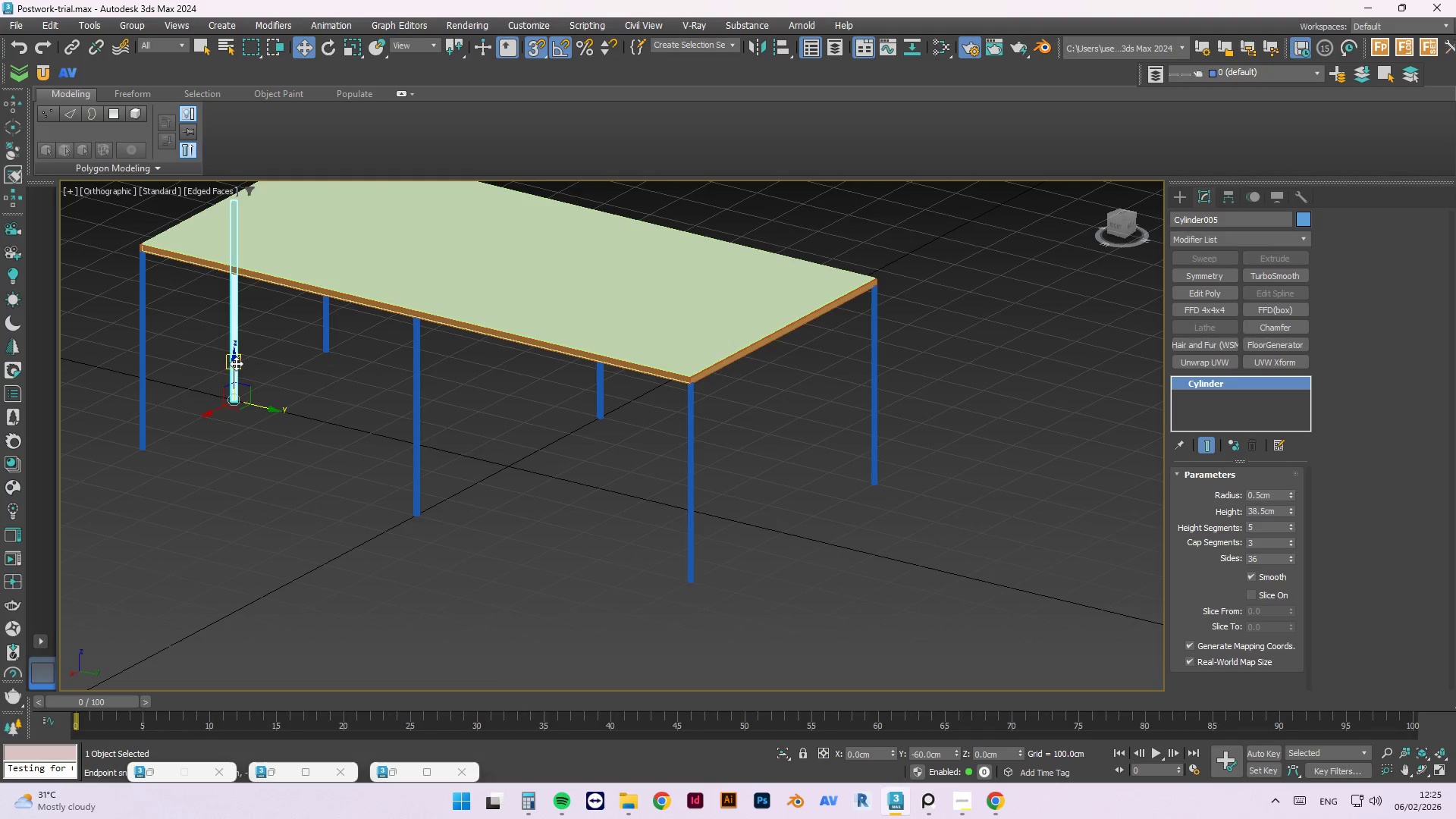 
key(Delete)
 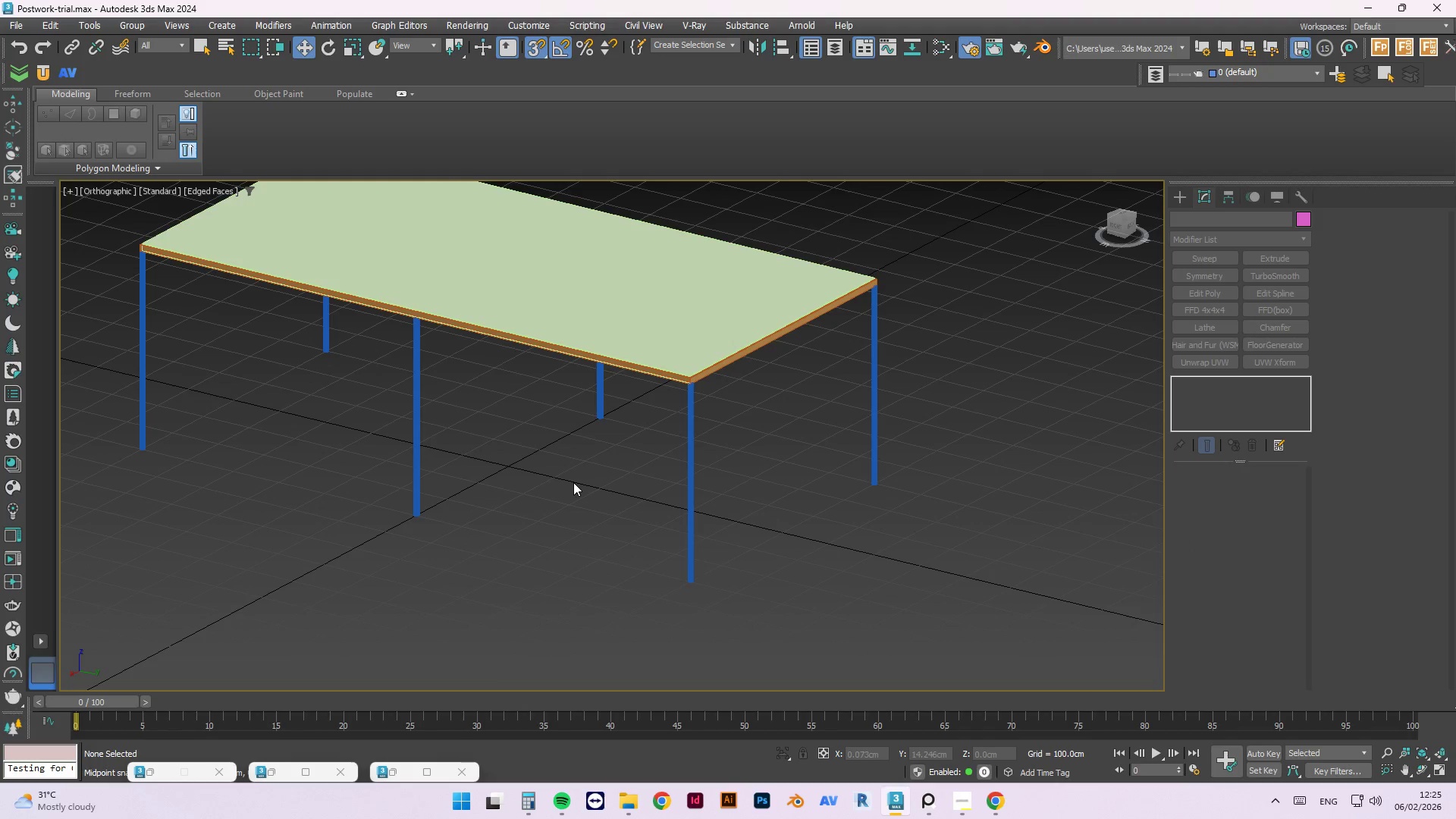 
scroll: coordinate [582, 484], scroll_direction: down, amount: 2.0
 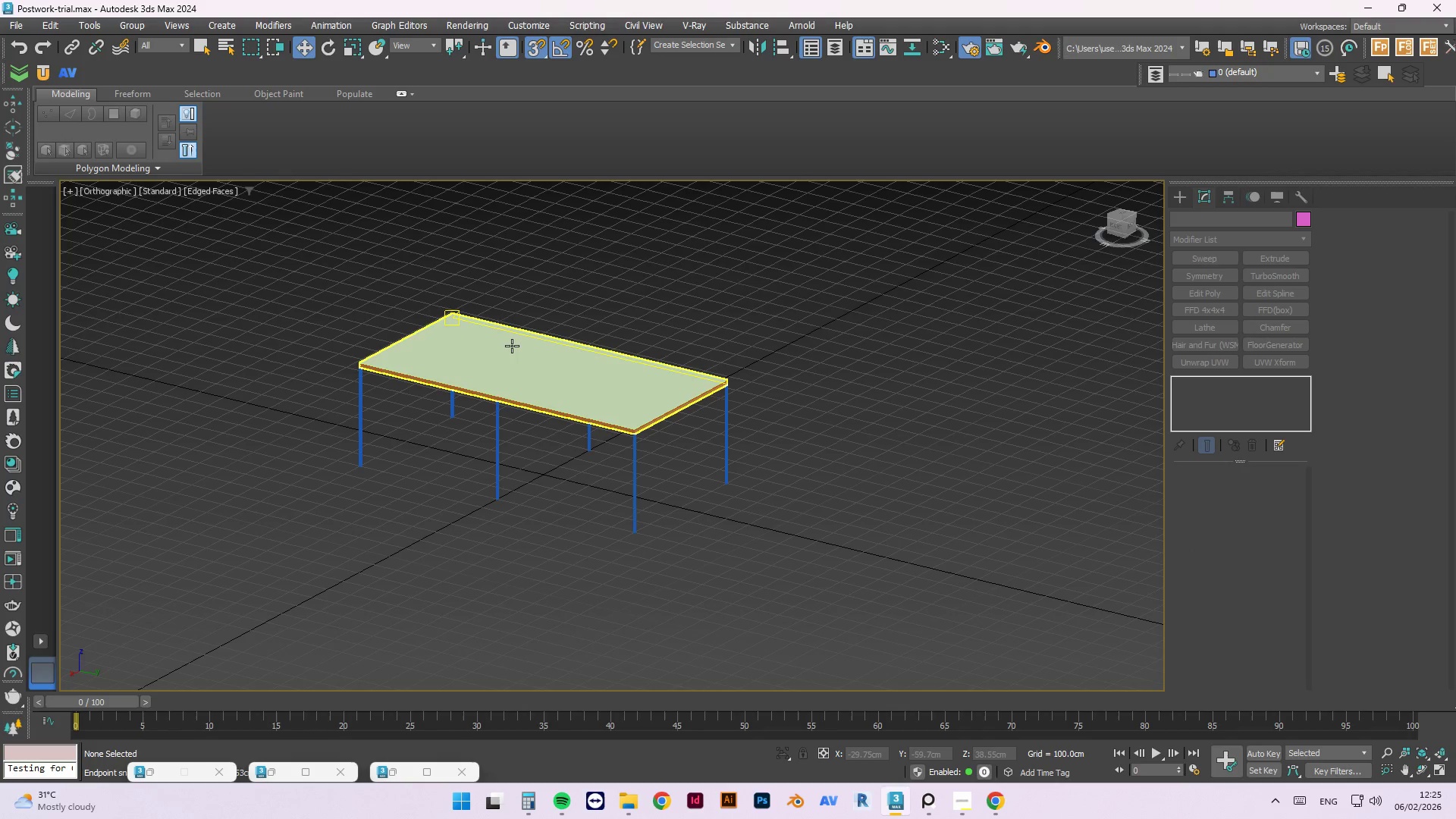 
key(Control+S)
 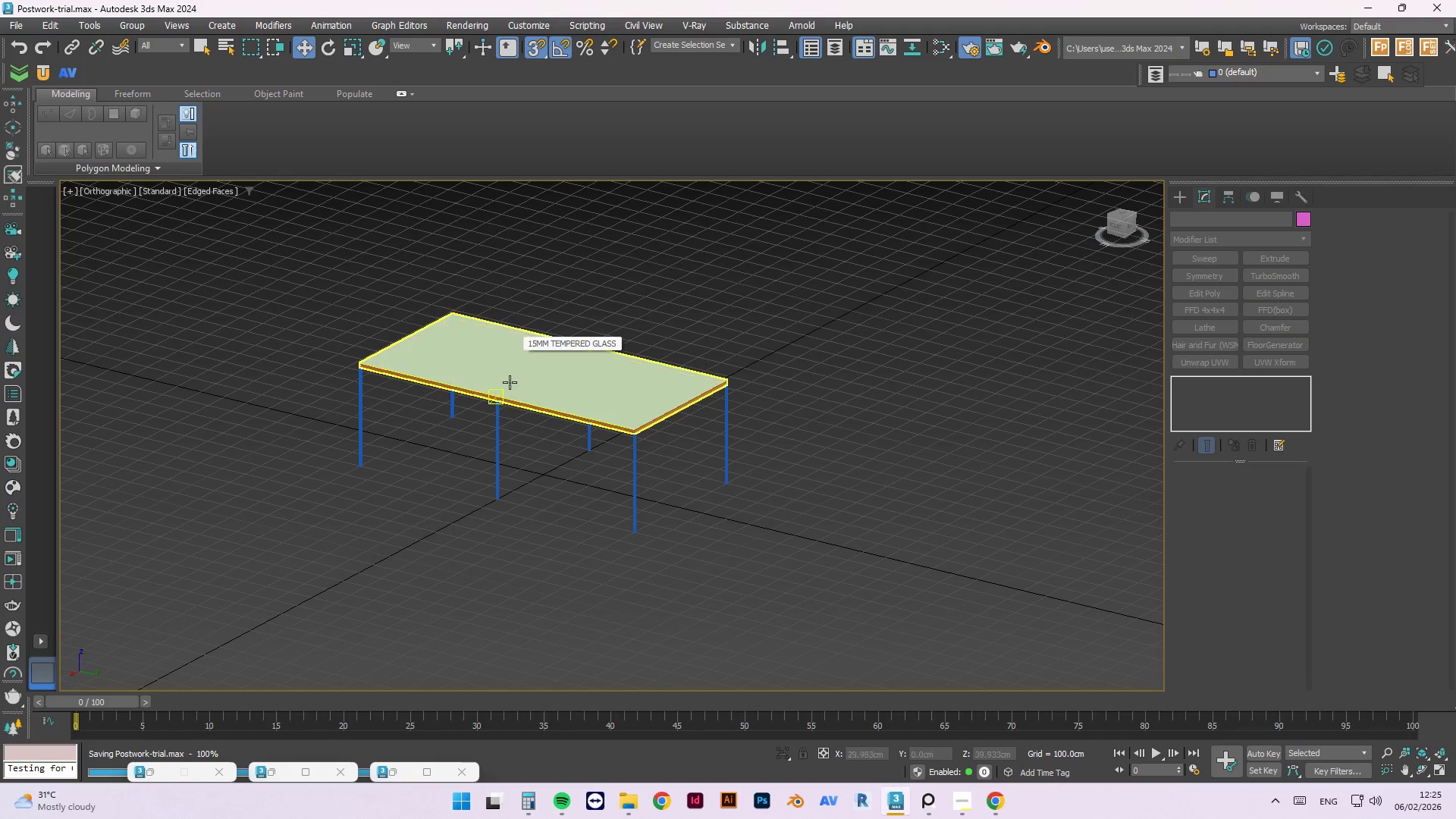 
scroll: coordinate [752, 482], scroll_direction: up, amount: 10.0
 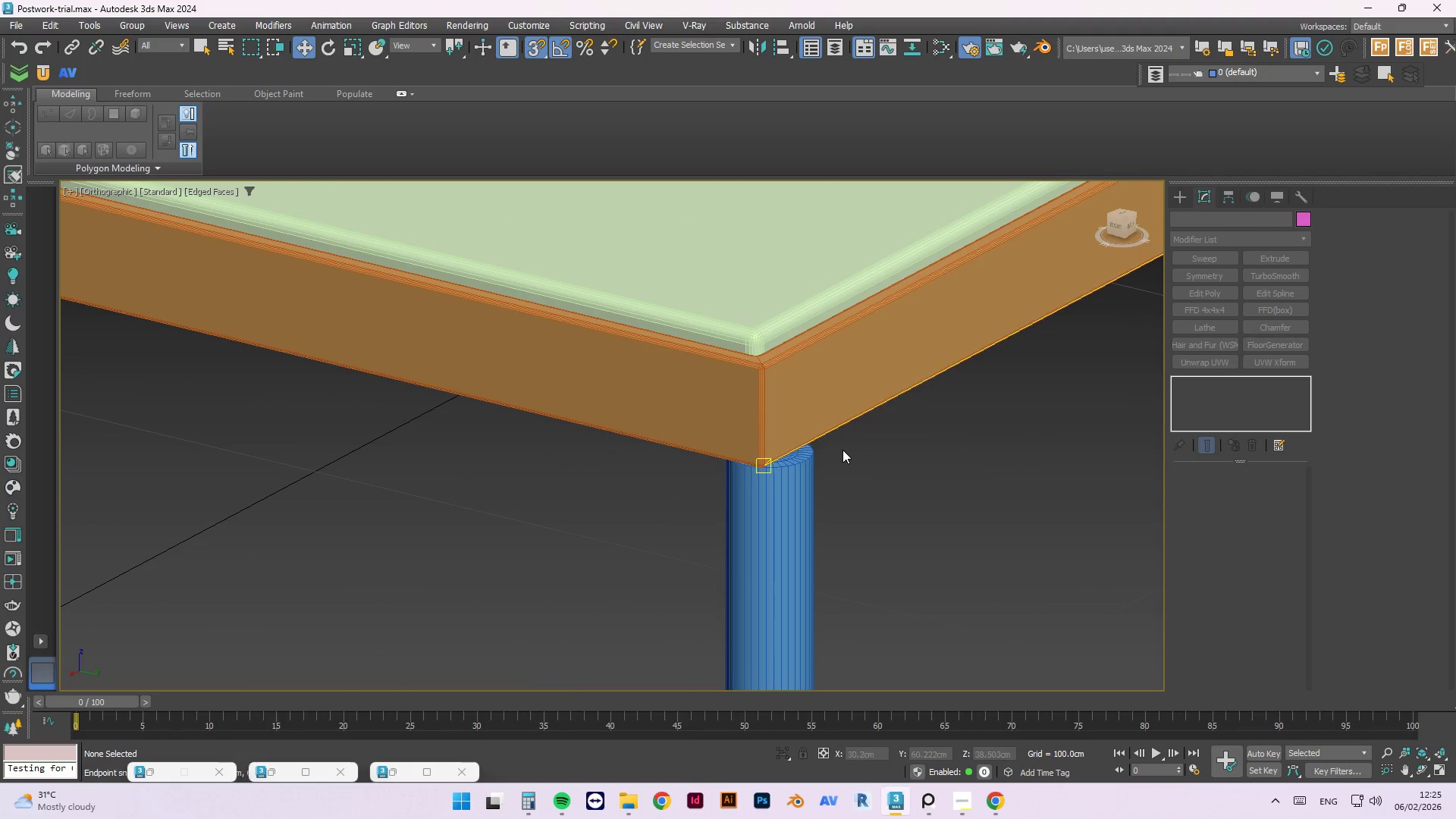 
key(T)
 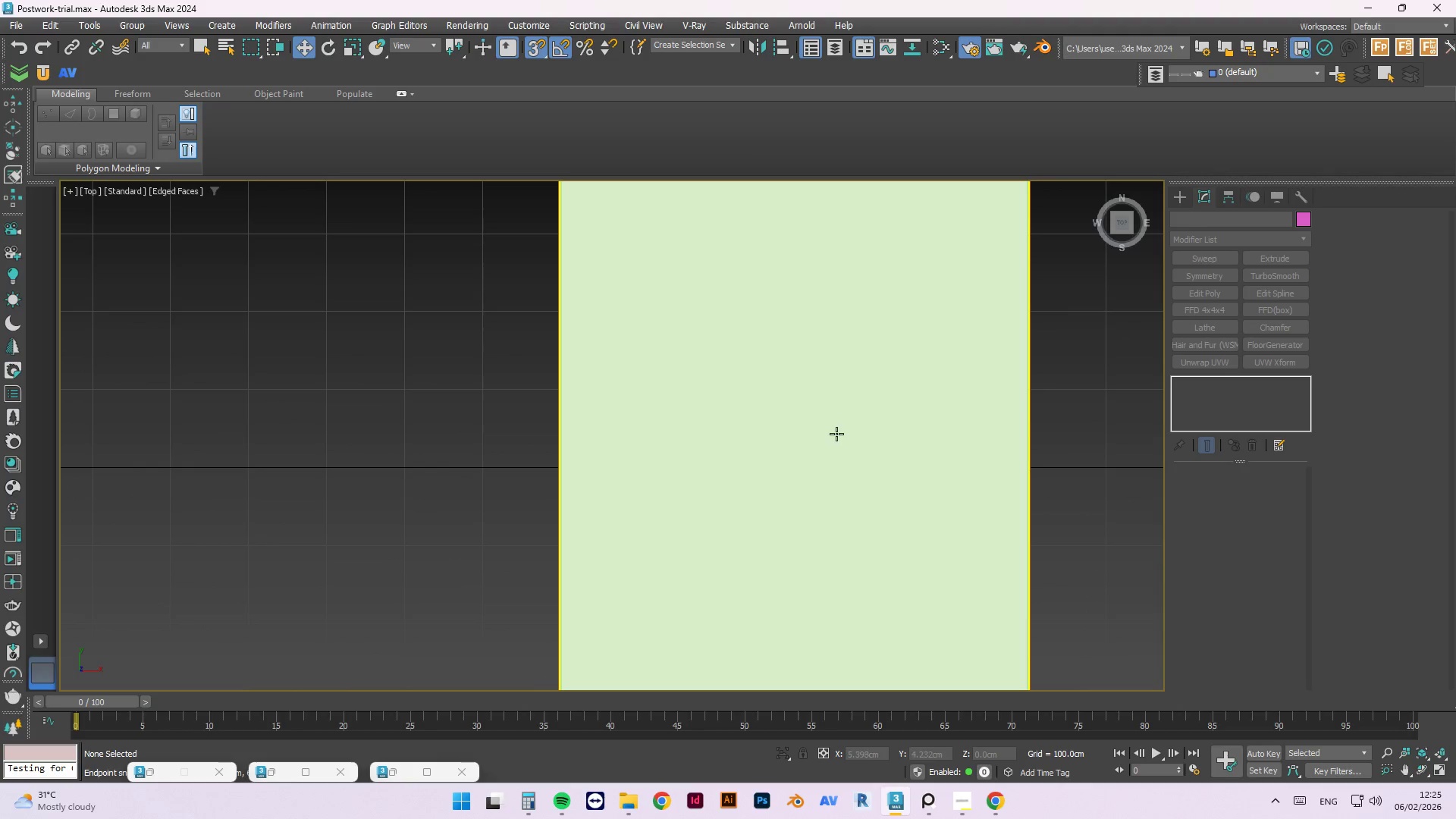 
key(F3)
 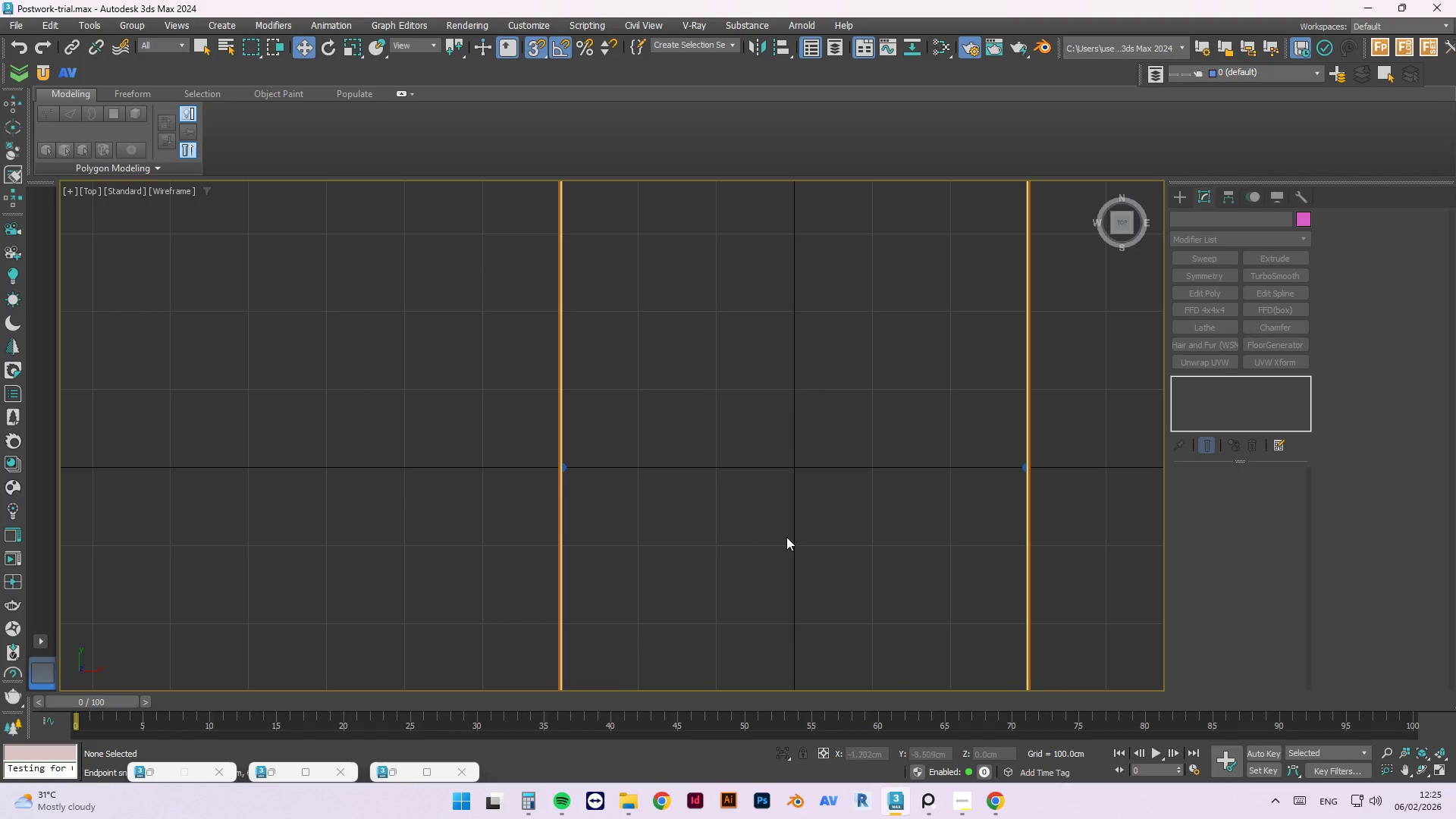 
scroll: coordinate [826, 557], scroll_direction: down, amount: 4.0
 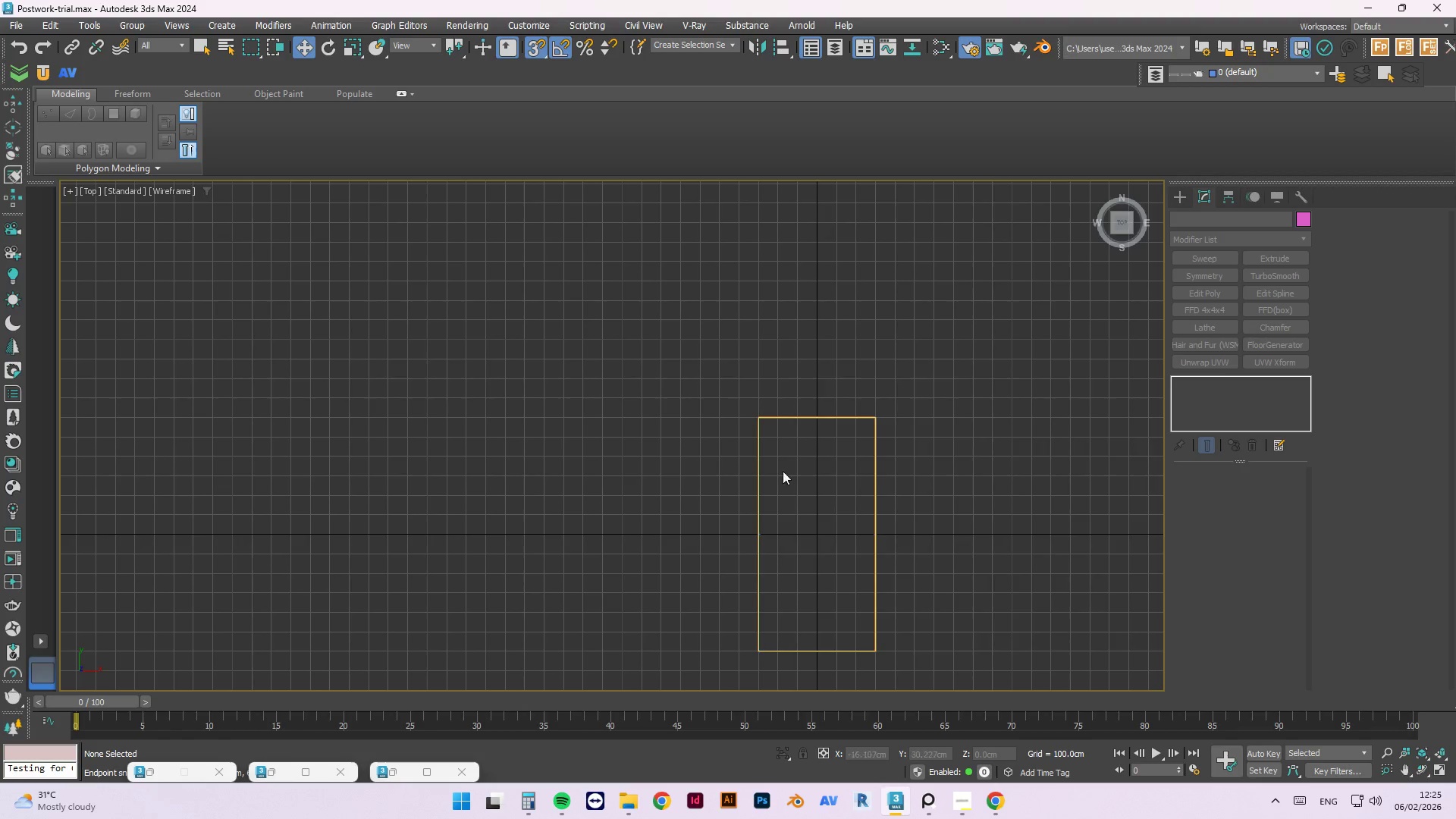 
scroll: coordinate [766, 414], scroll_direction: up, amount: 12.0
 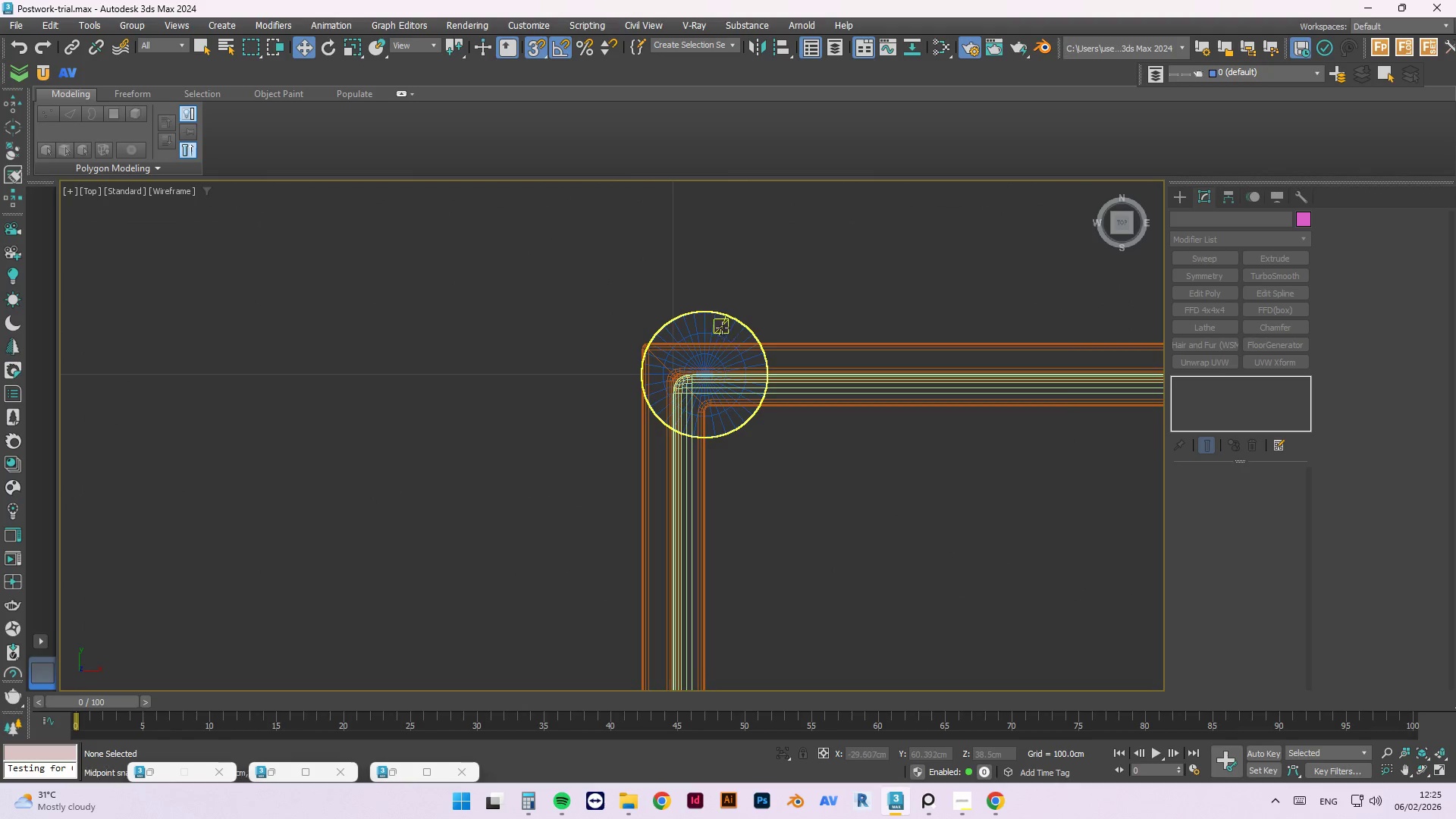 
left_click([721, 328])
 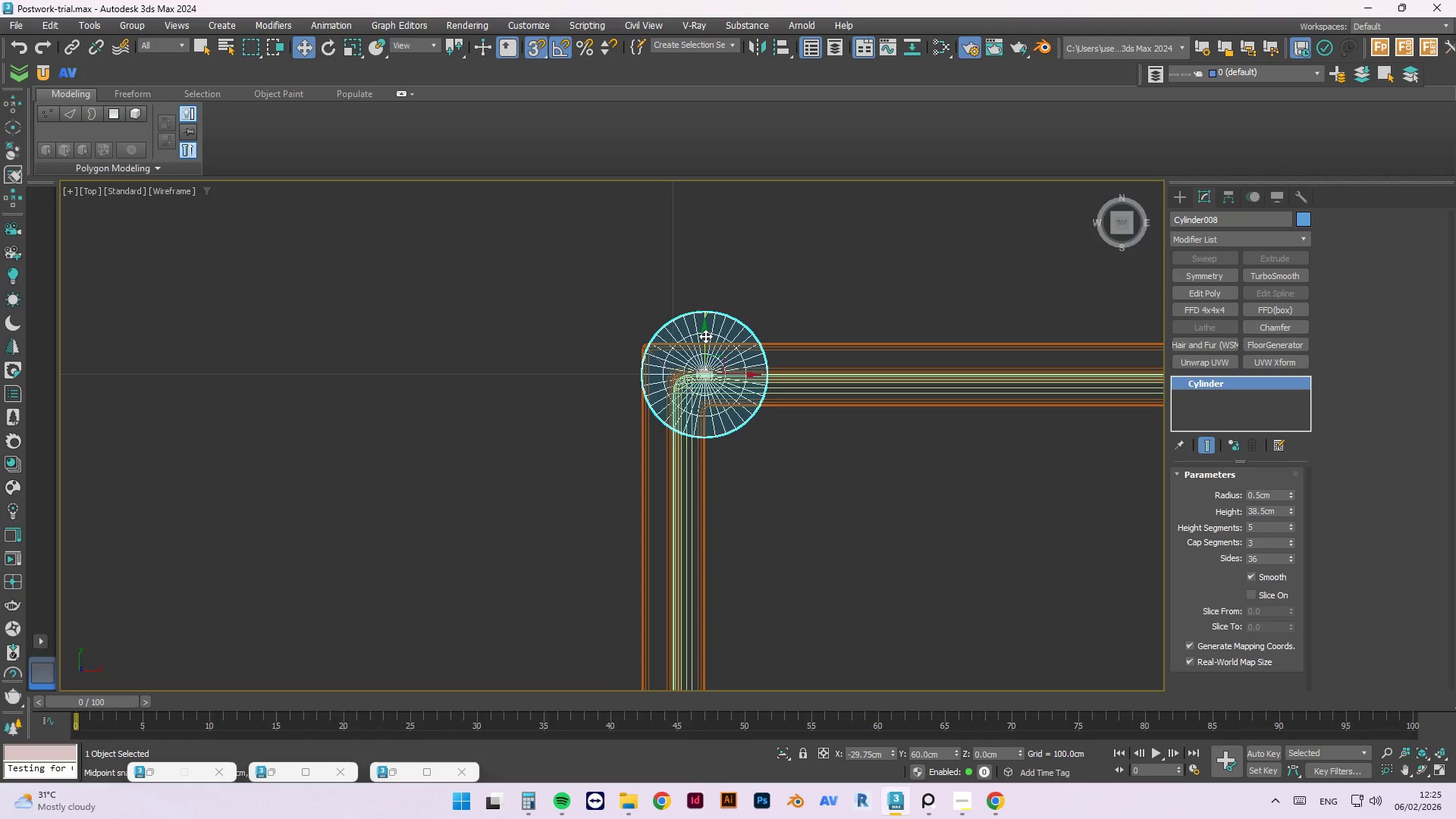 
left_click_drag(start_coordinate=[706, 334], to_coordinate=[708, 414])
 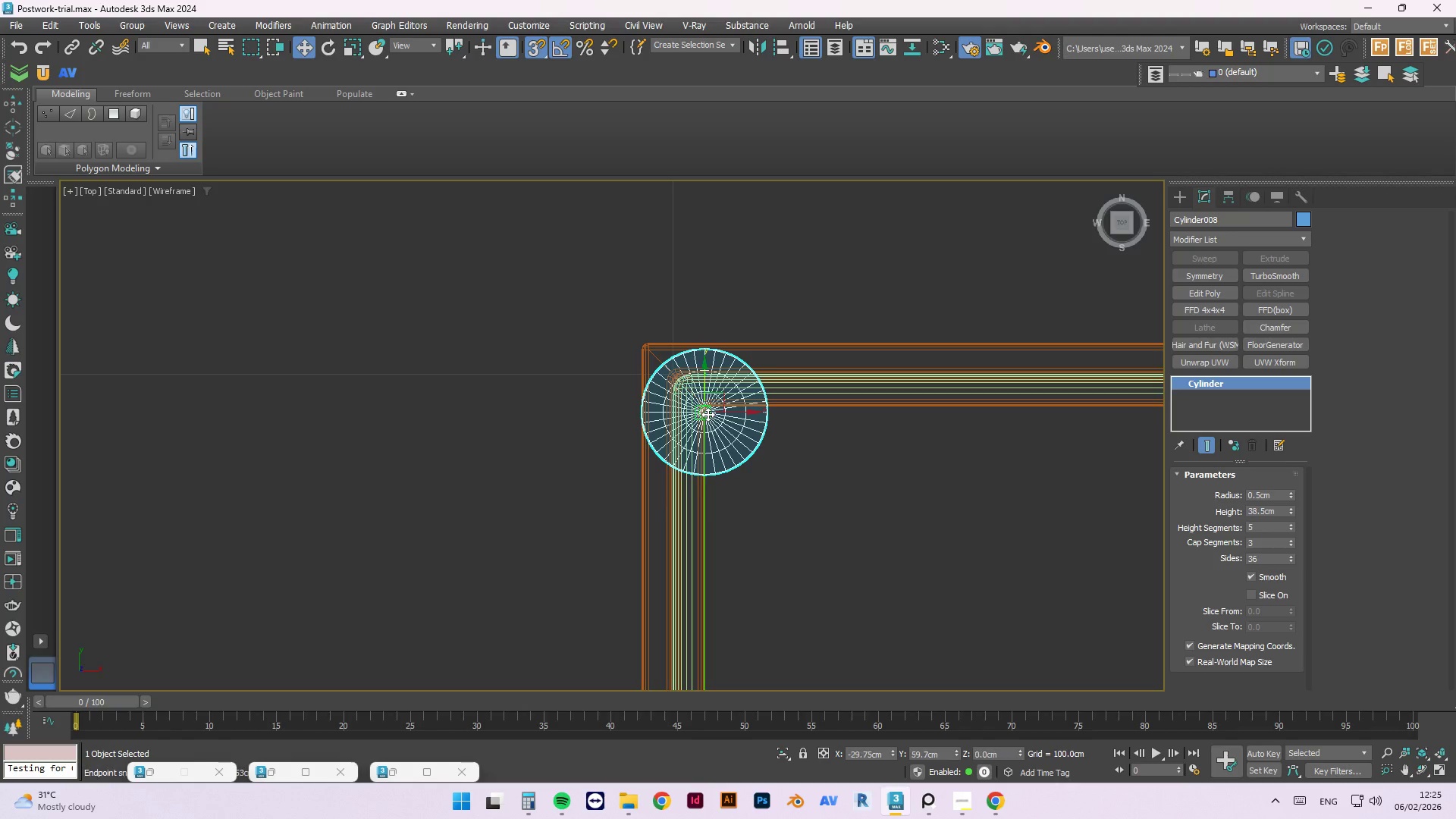 
left_click_drag(start_coordinate=[708, 414], to_coordinate=[686, 383])
 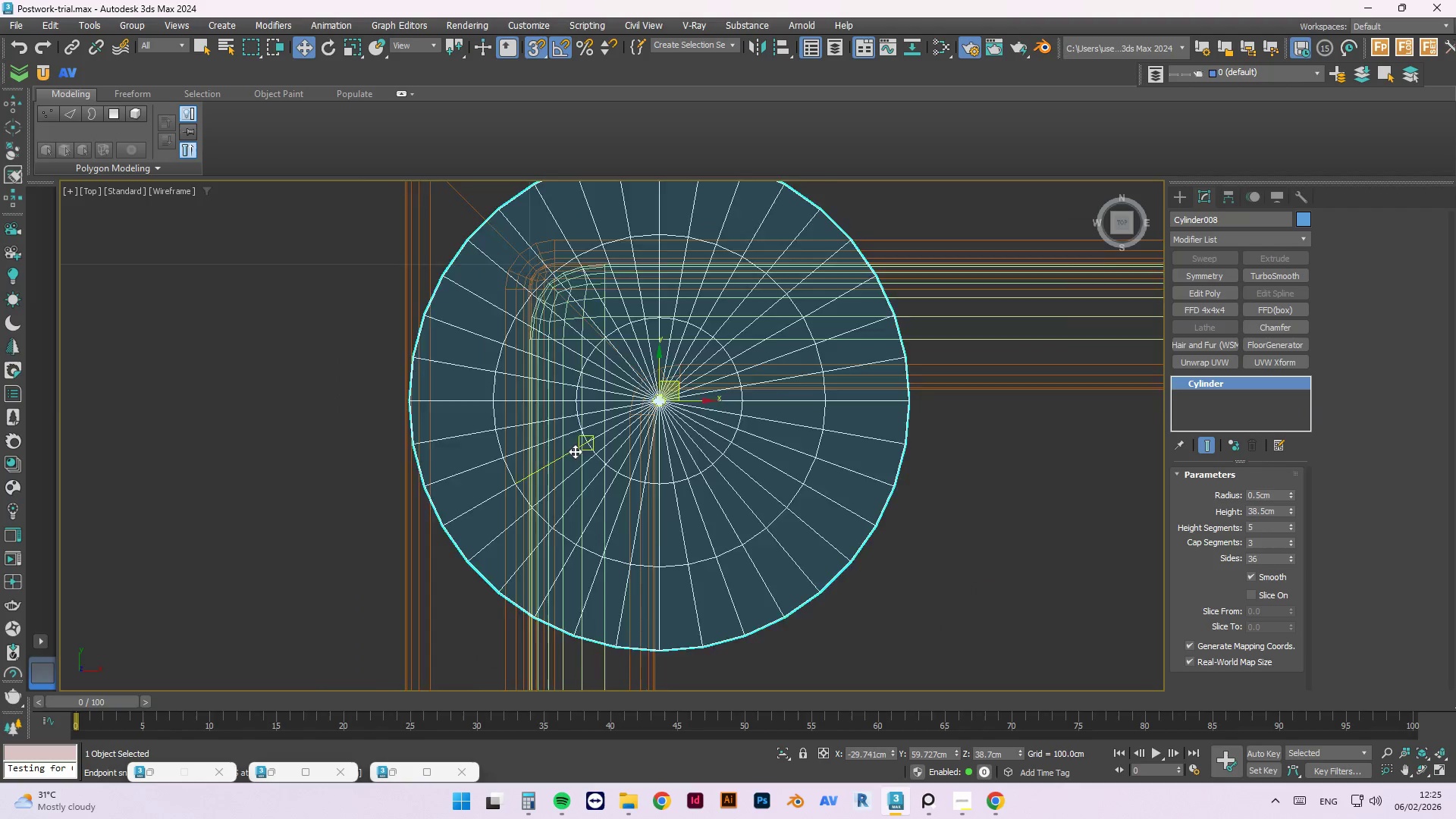 
scroll: coordinate [684, 388], scroll_direction: up, amount: 5.0
 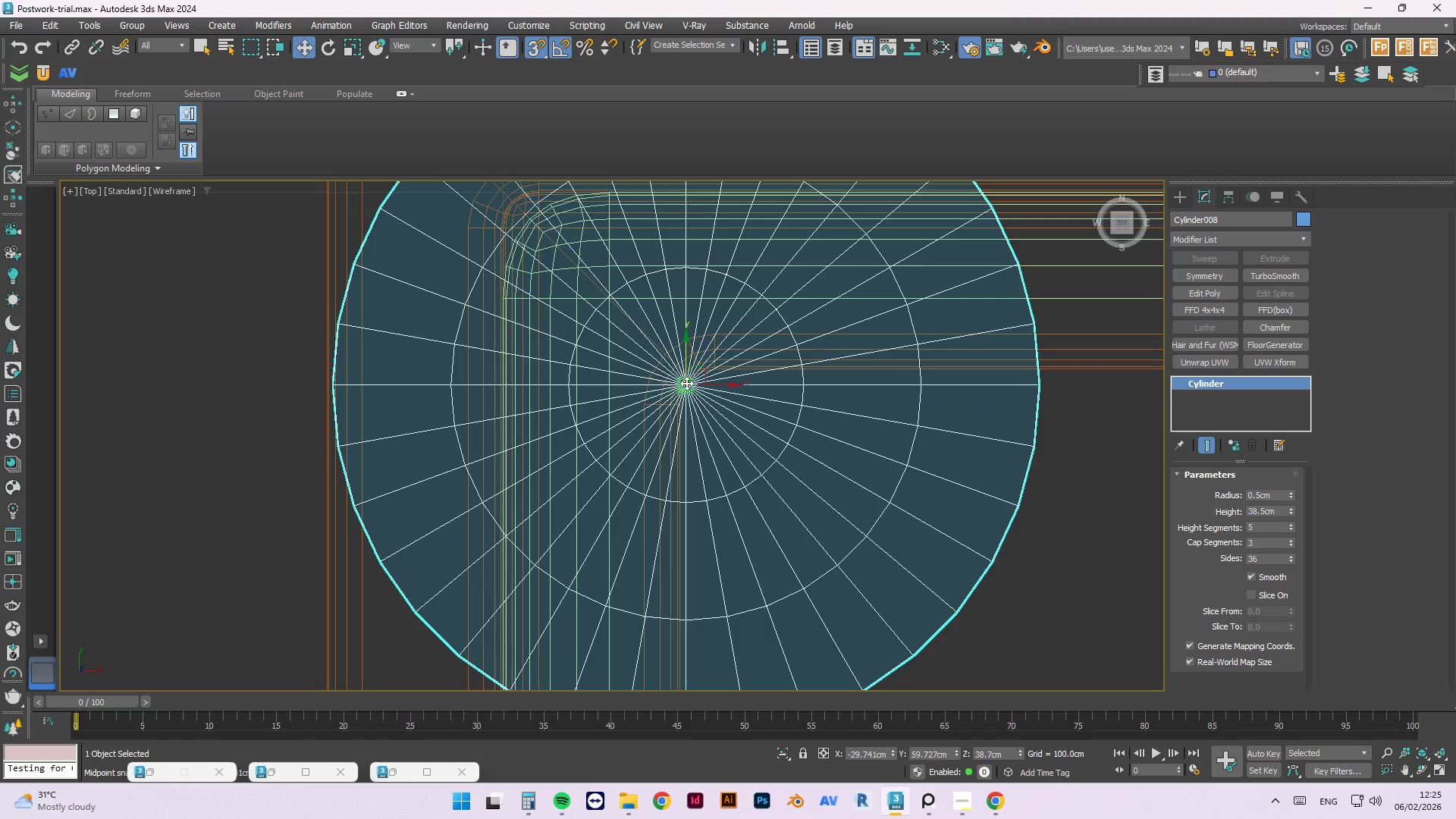 
scroll: coordinate [482, 375], scroll_direction: down, amount: 6.0
 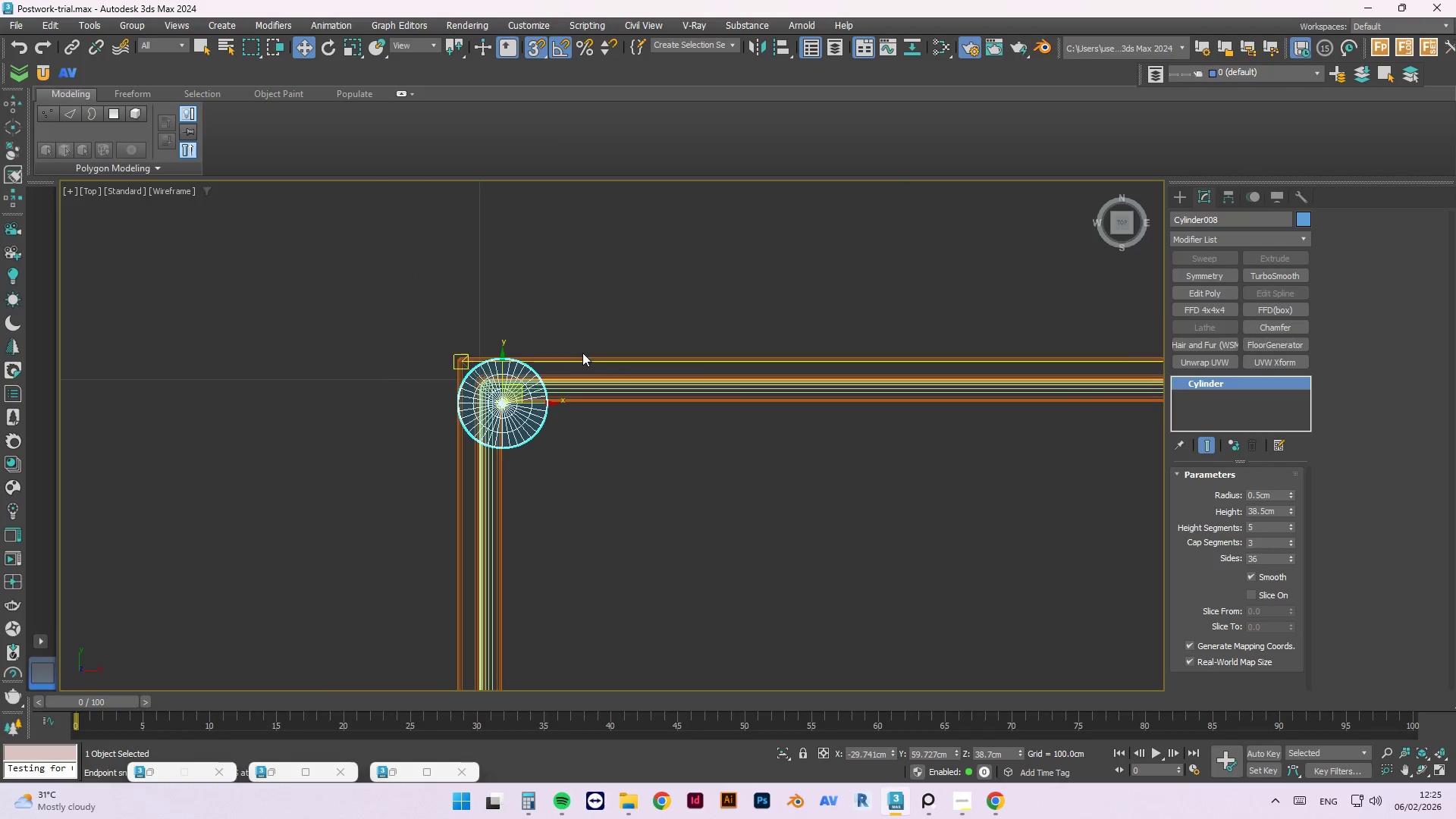 
key(Control+Z)
 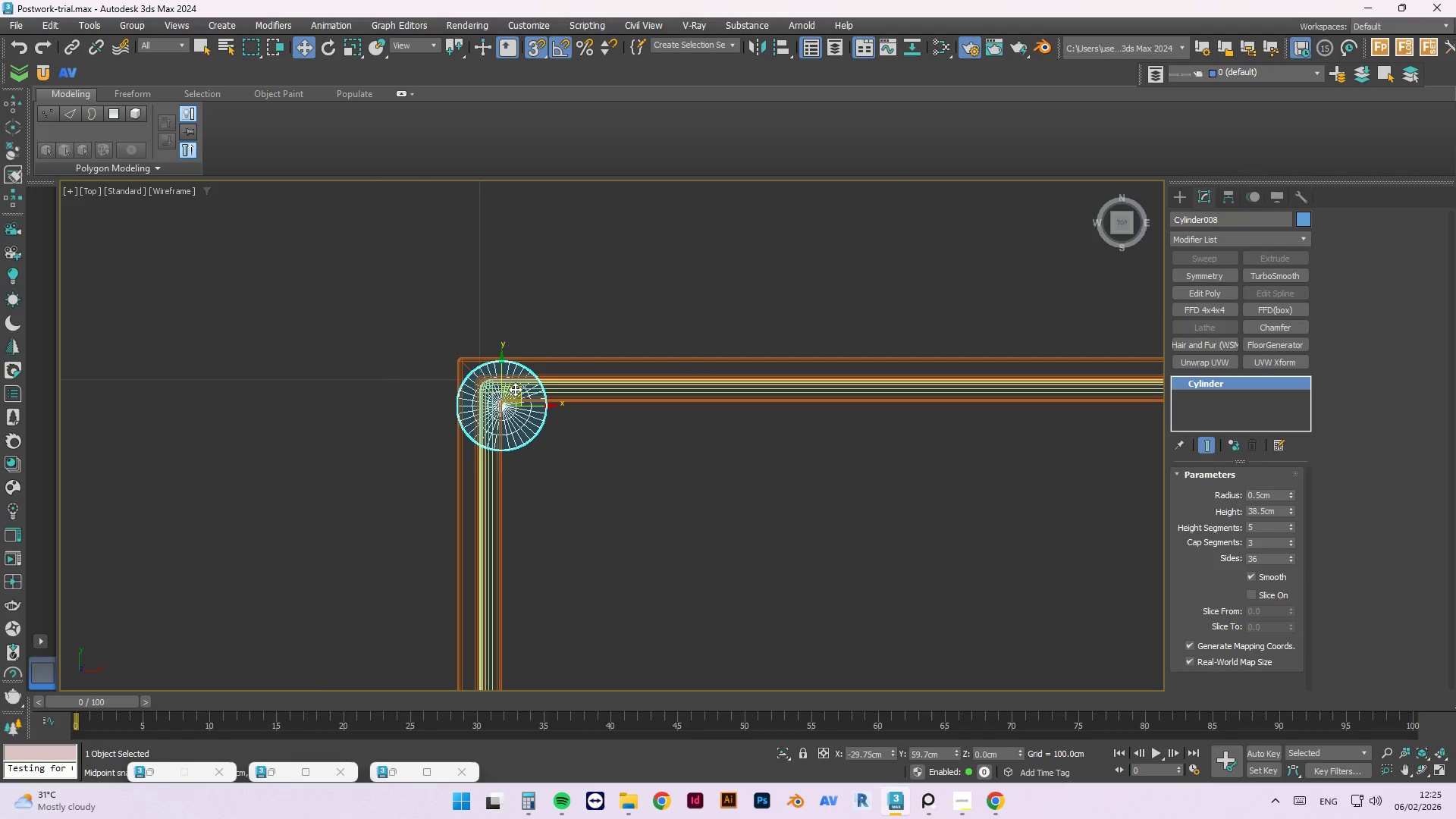 
key(Control+Z)
 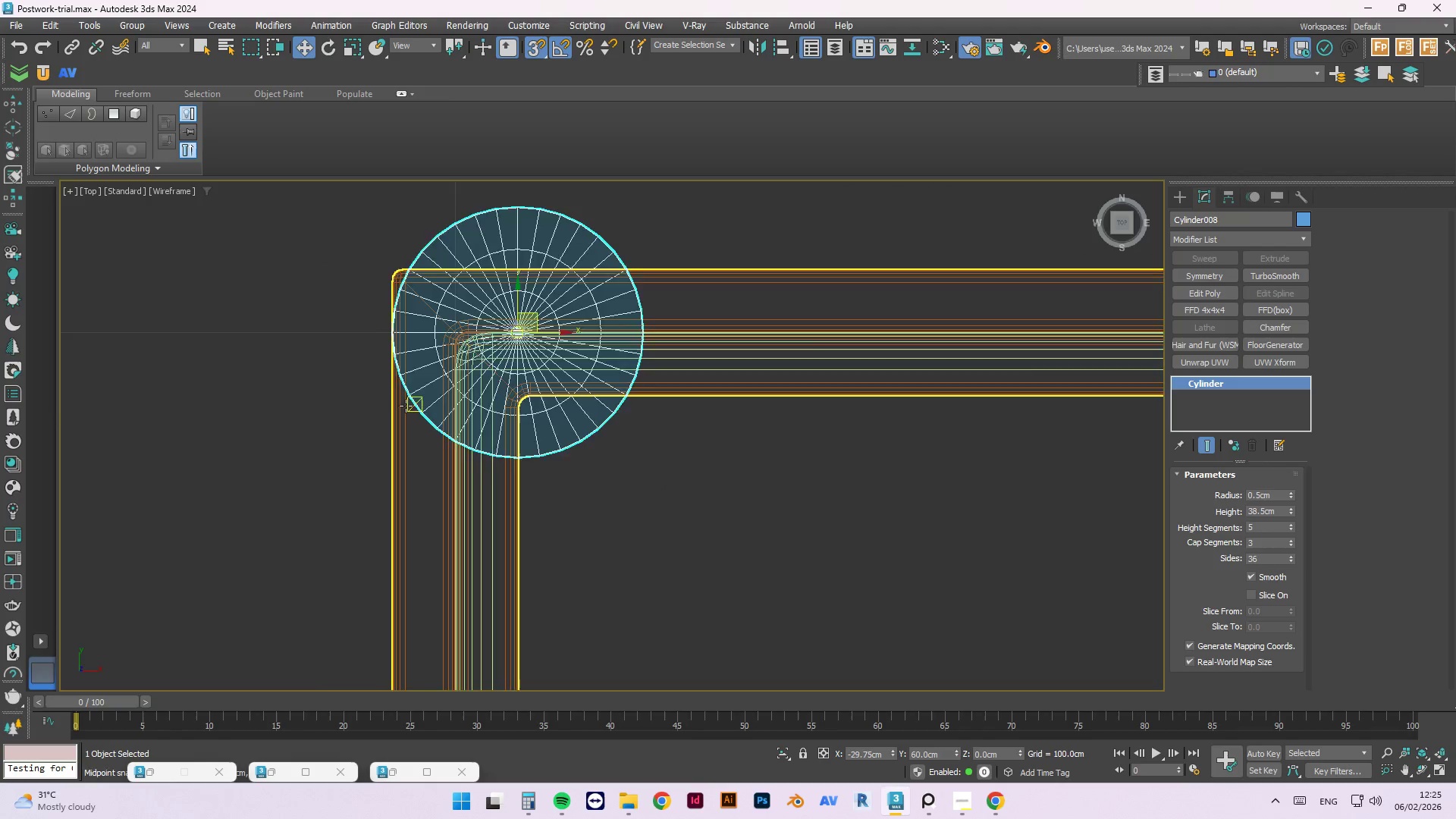 
scroll: coordinate [493, 403], scroll_direction: up, amount: 3.0
 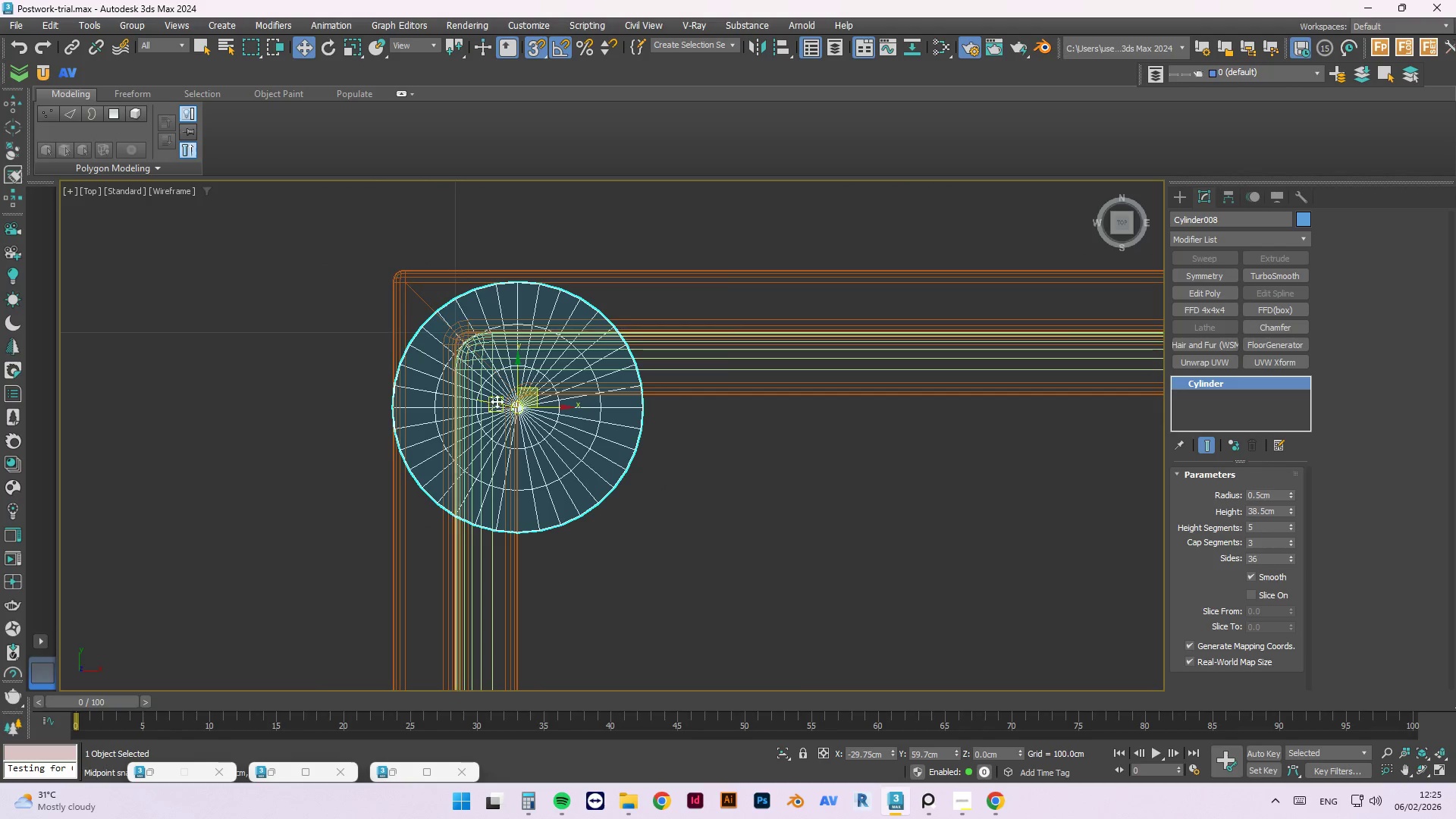 
scroll: coordinate [494, 393], scroll_direction: down, amount: 10.0
 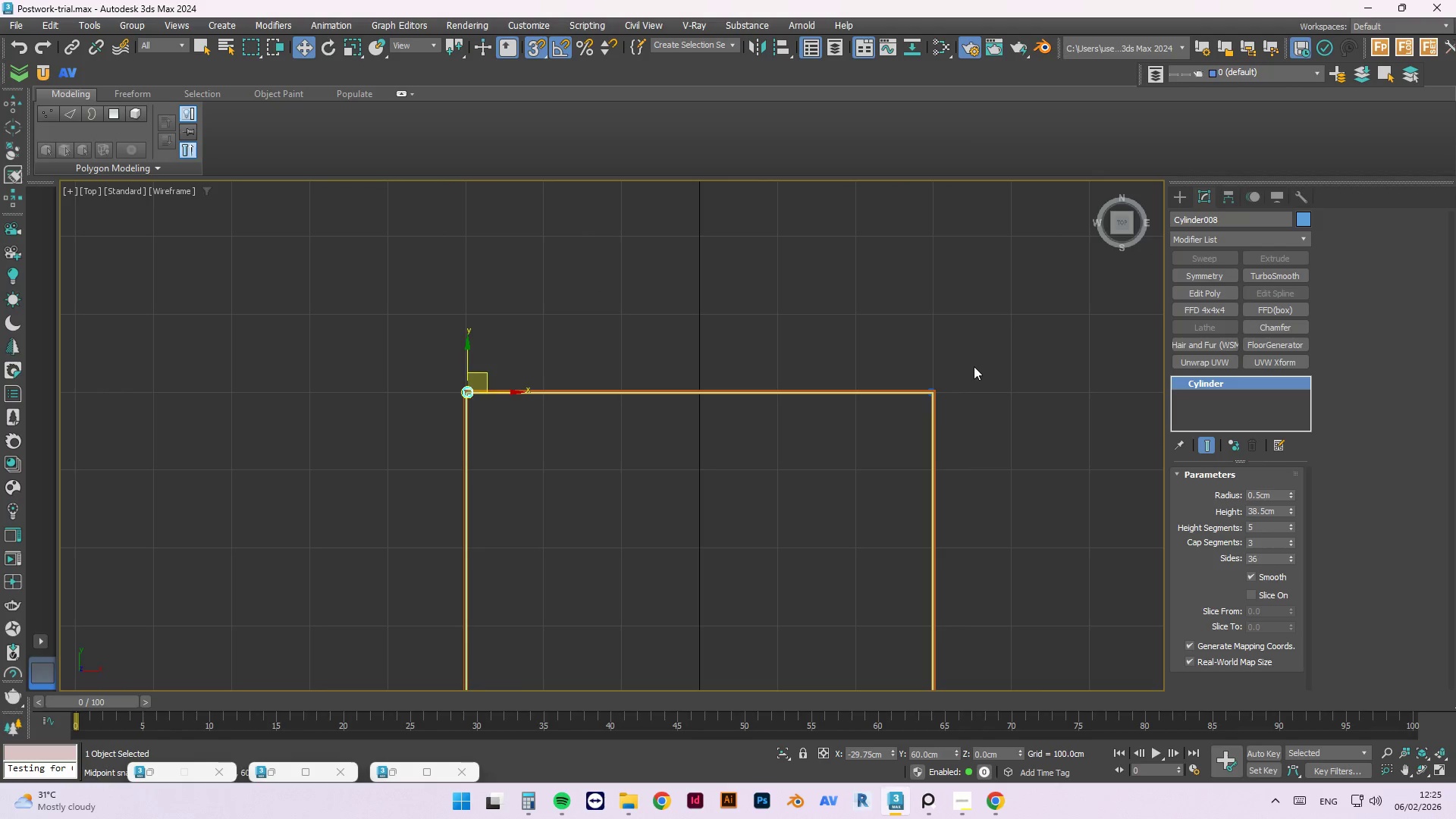 
hold_key(key=ControlLeft, duration=0.72)
 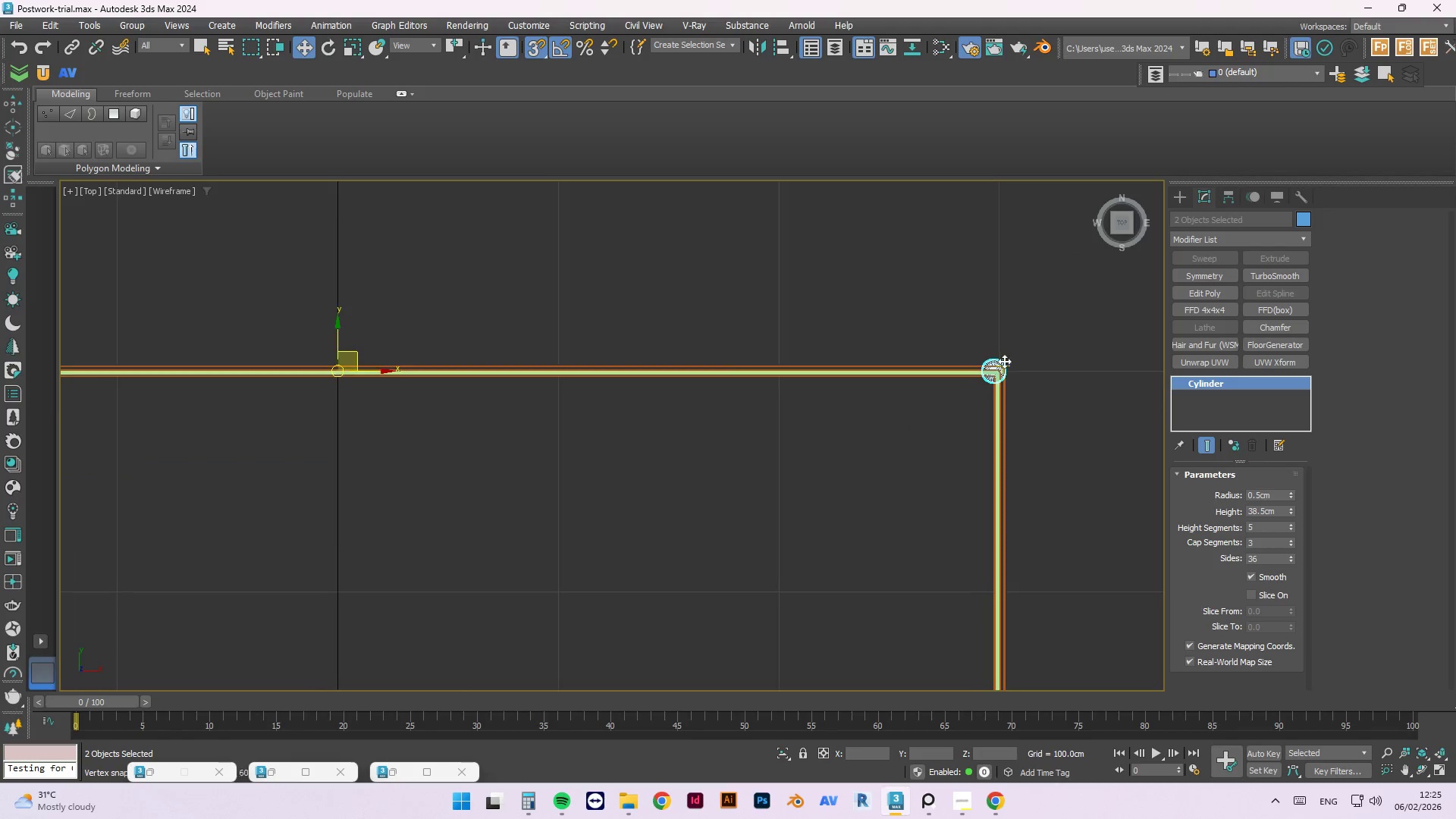 
scroll: coordinate [870, 415], scroll_direction: up, amount: 9.0
 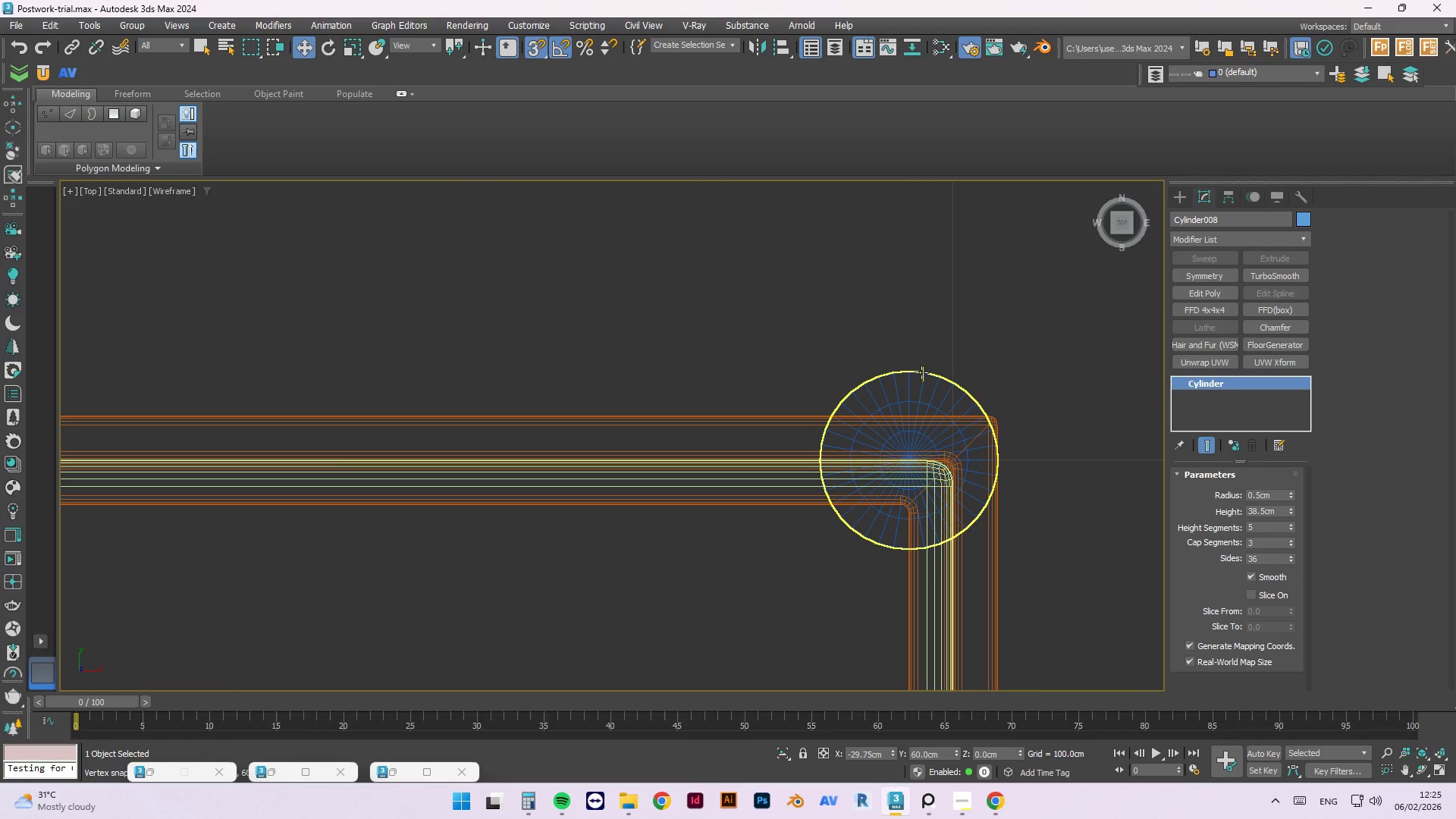 
left_click([921, 383])
 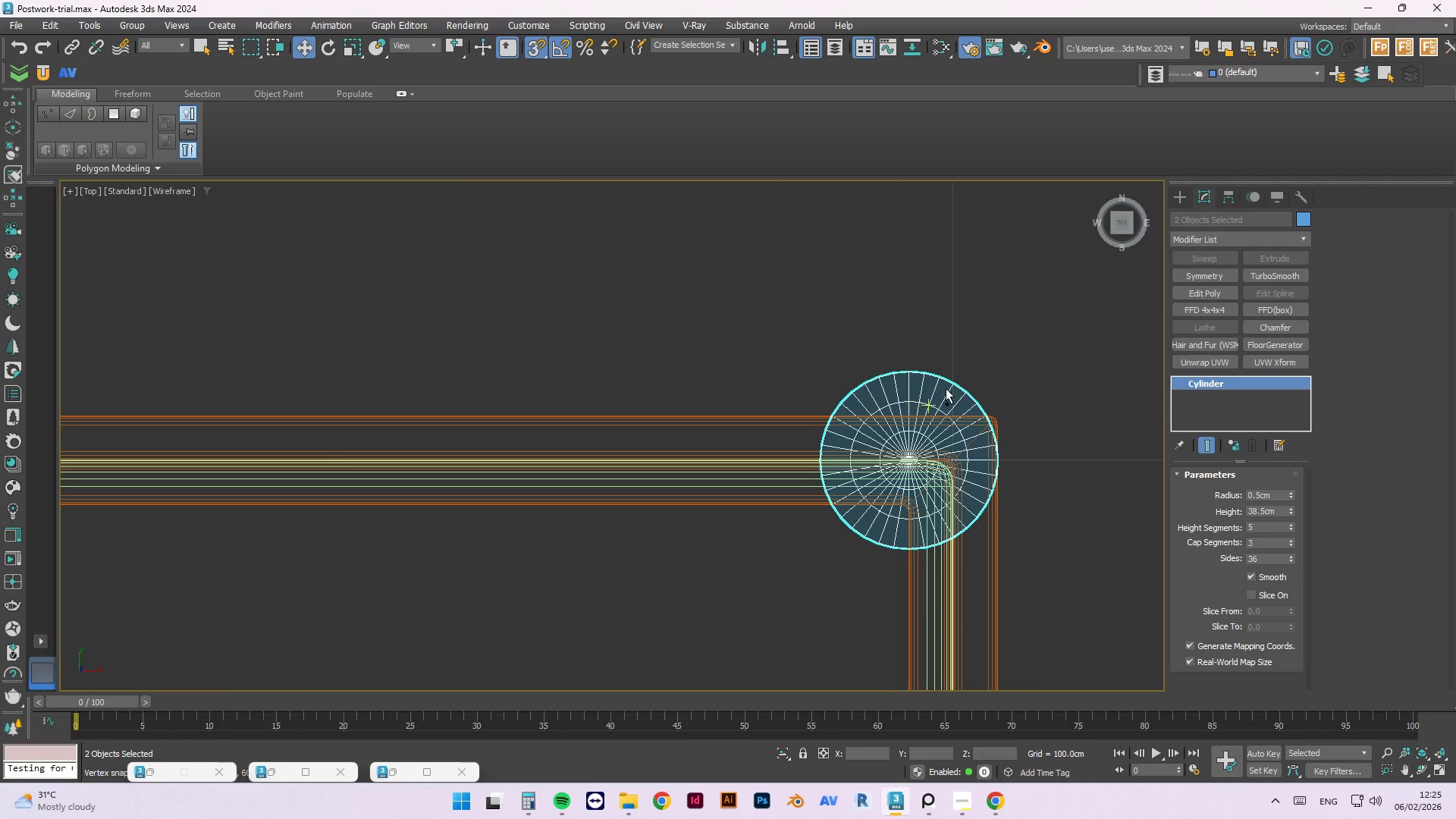 
scroll: coordinate [1003, 361], scroll_direction: down, amount: 9.0
 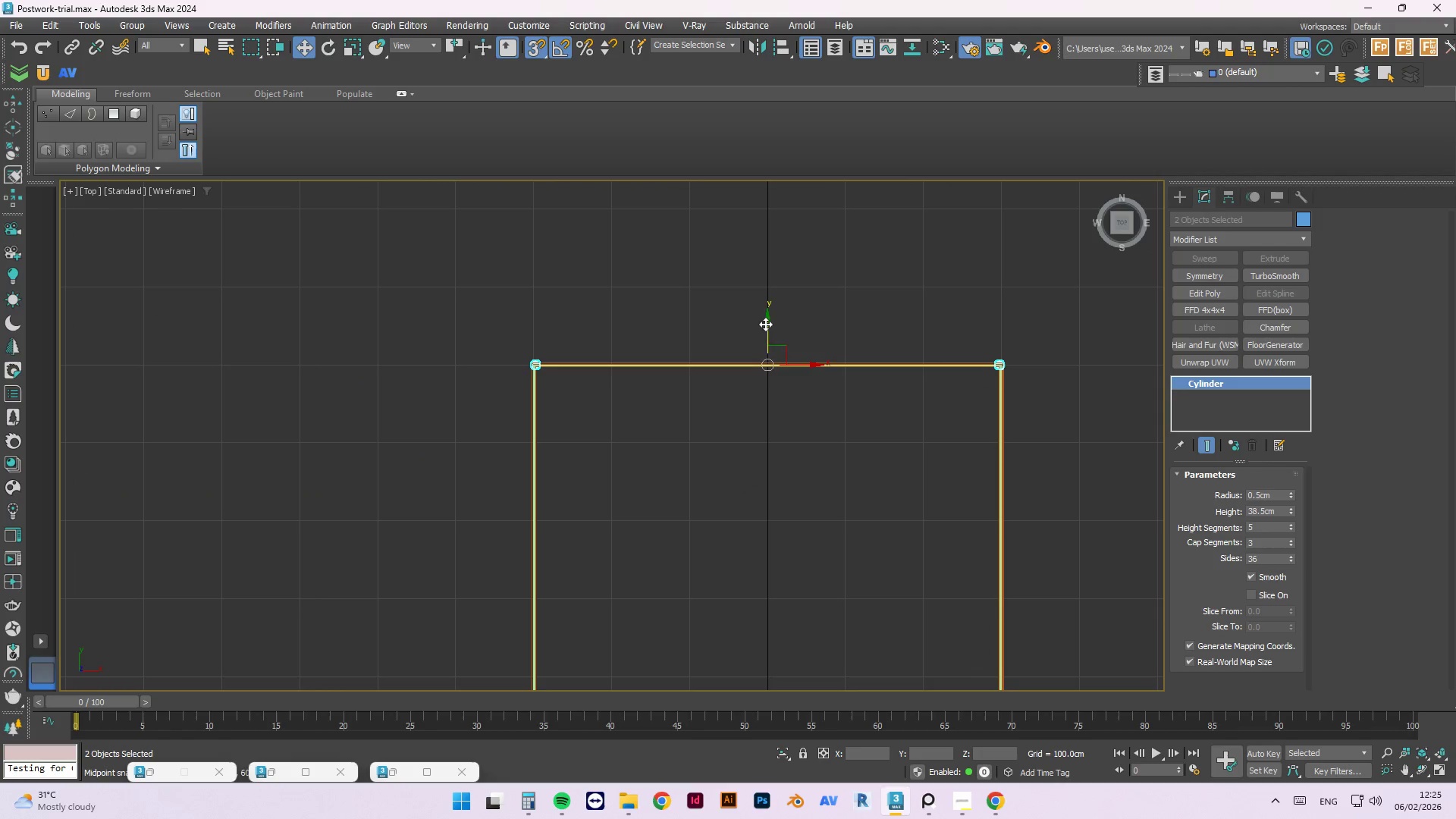 
scroll: coordinate [516, 378], scroll_direction: up, amount: 16.0
 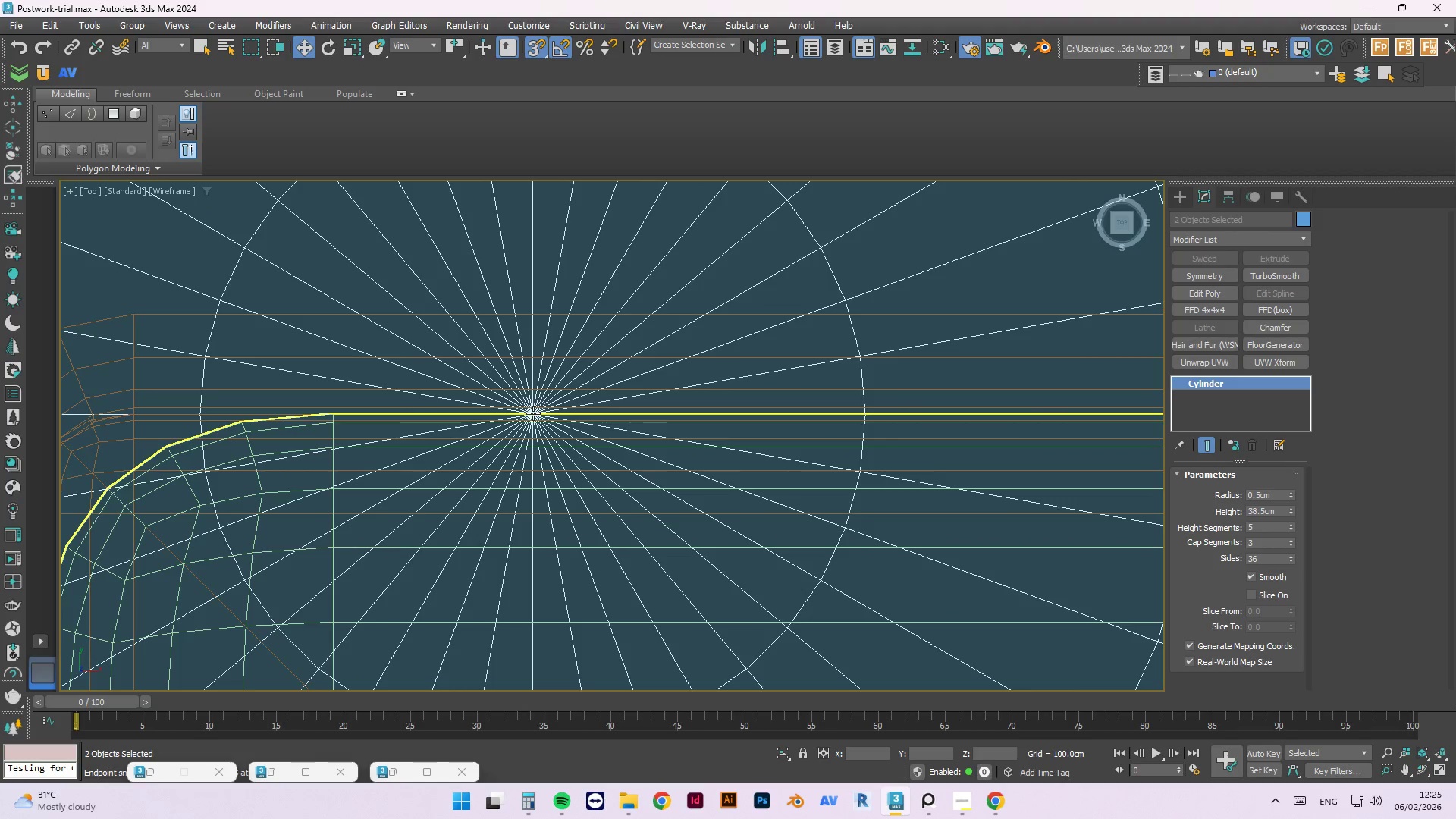 
scroll: coordinate [532, 366], scroll_direction: down, amount: 5.0
 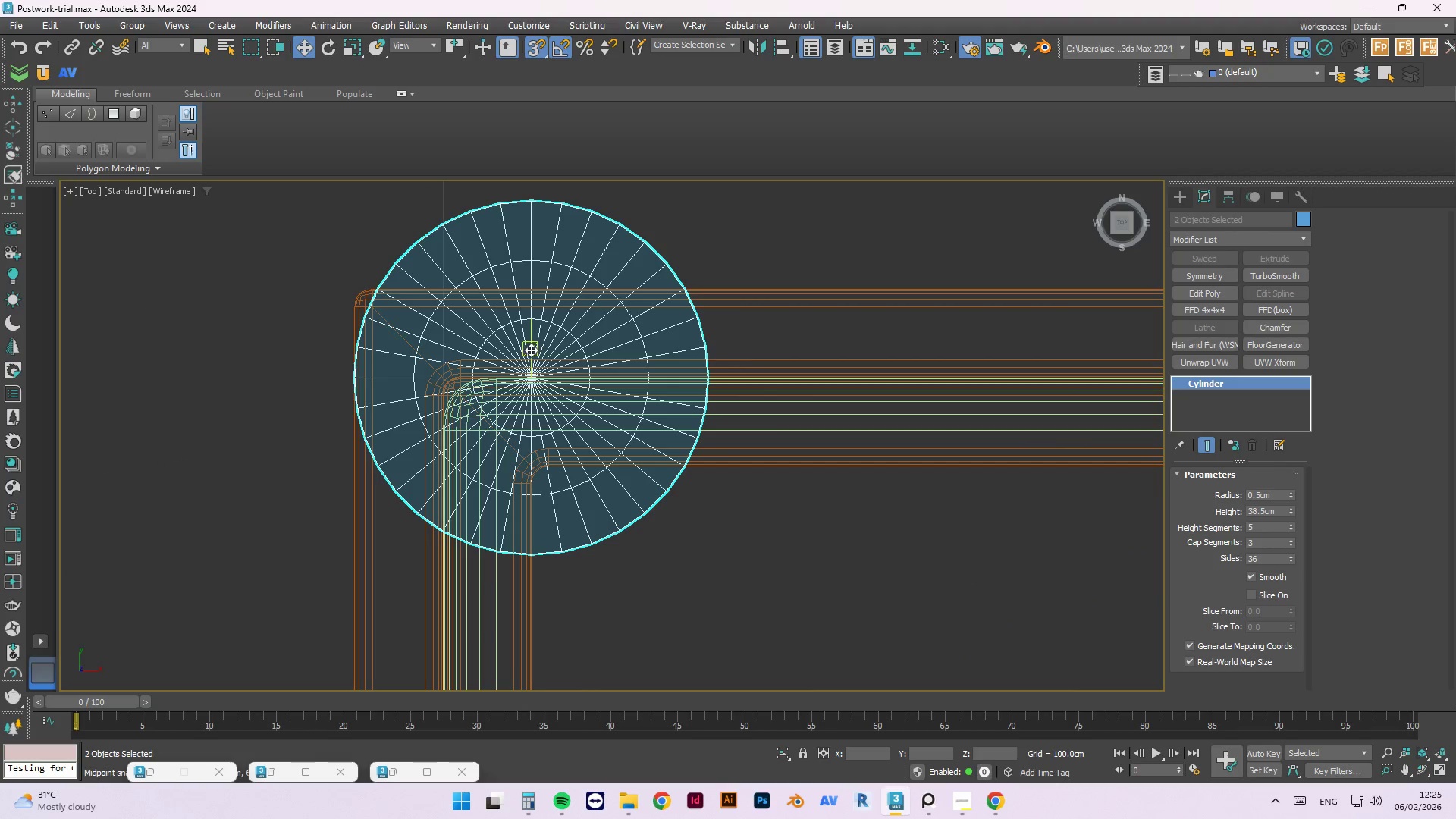 
left_click_drag(start_coordinate=[531, 350], to_coordinate=[585, 515])
 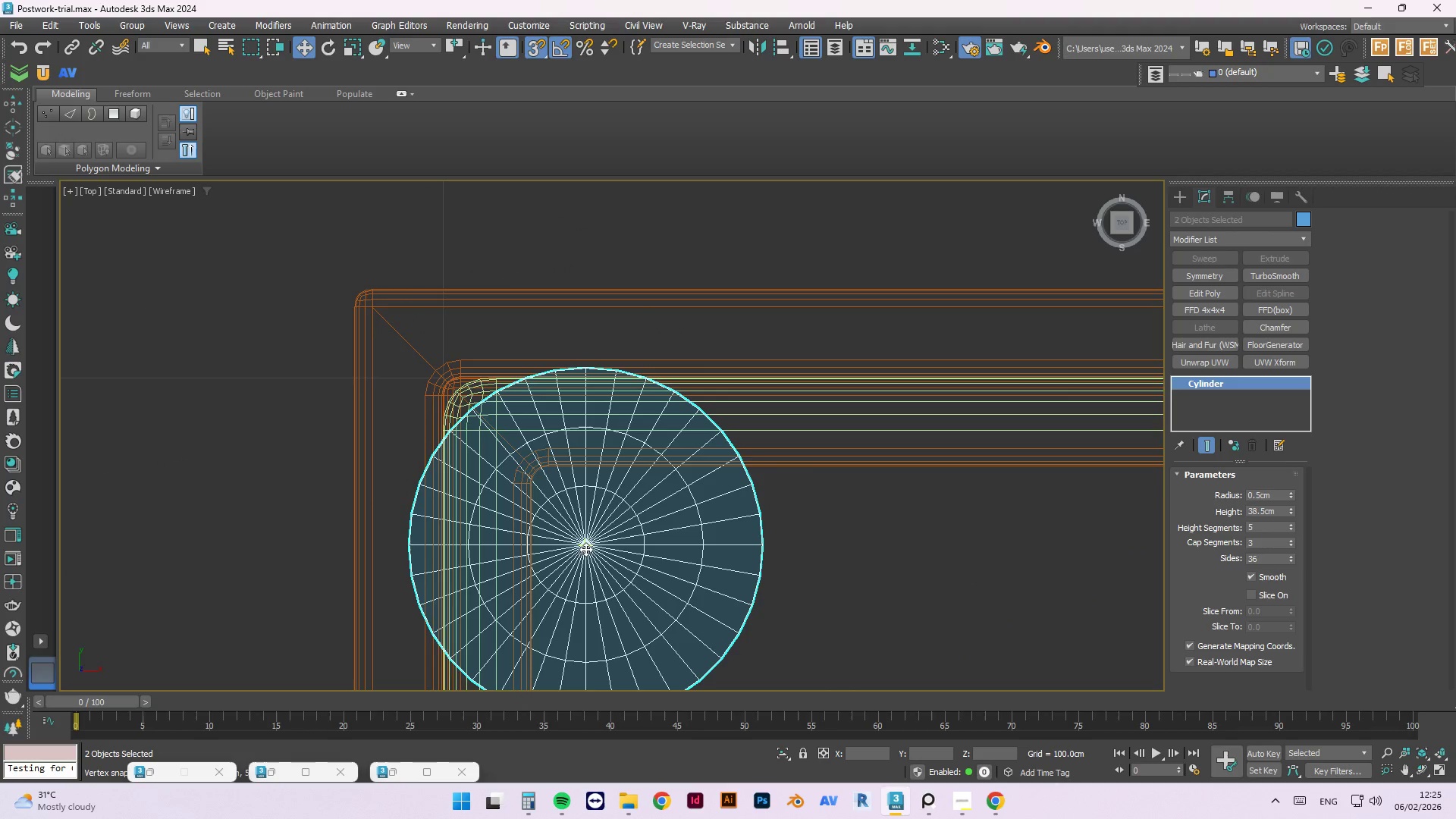 
left_click_drag(start_coordinate=[583, 546], to_coordinate=[542, 468])
 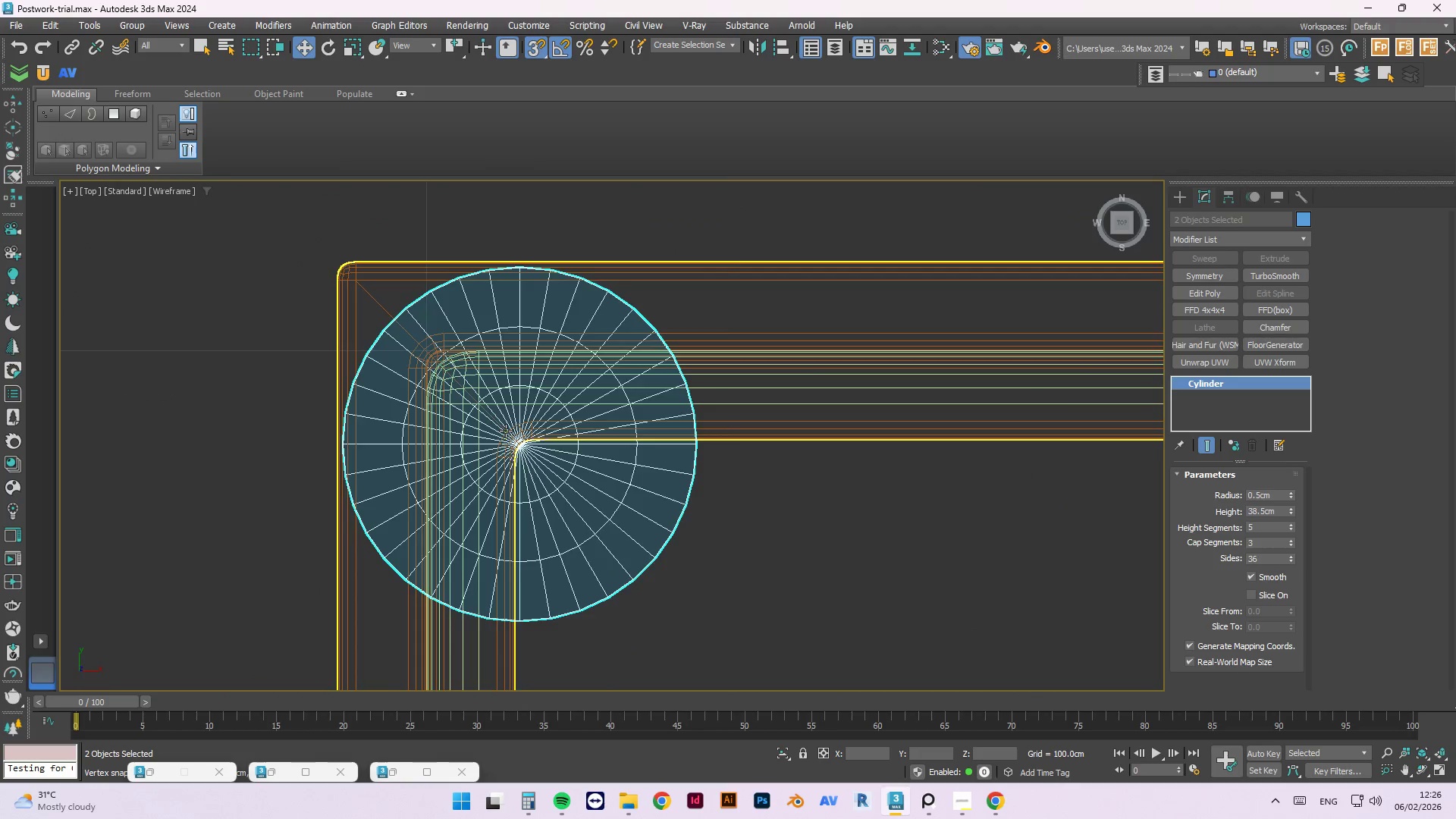 
scroll: coordinate [535, 472], scroll_direction: up, amount: 3.0
 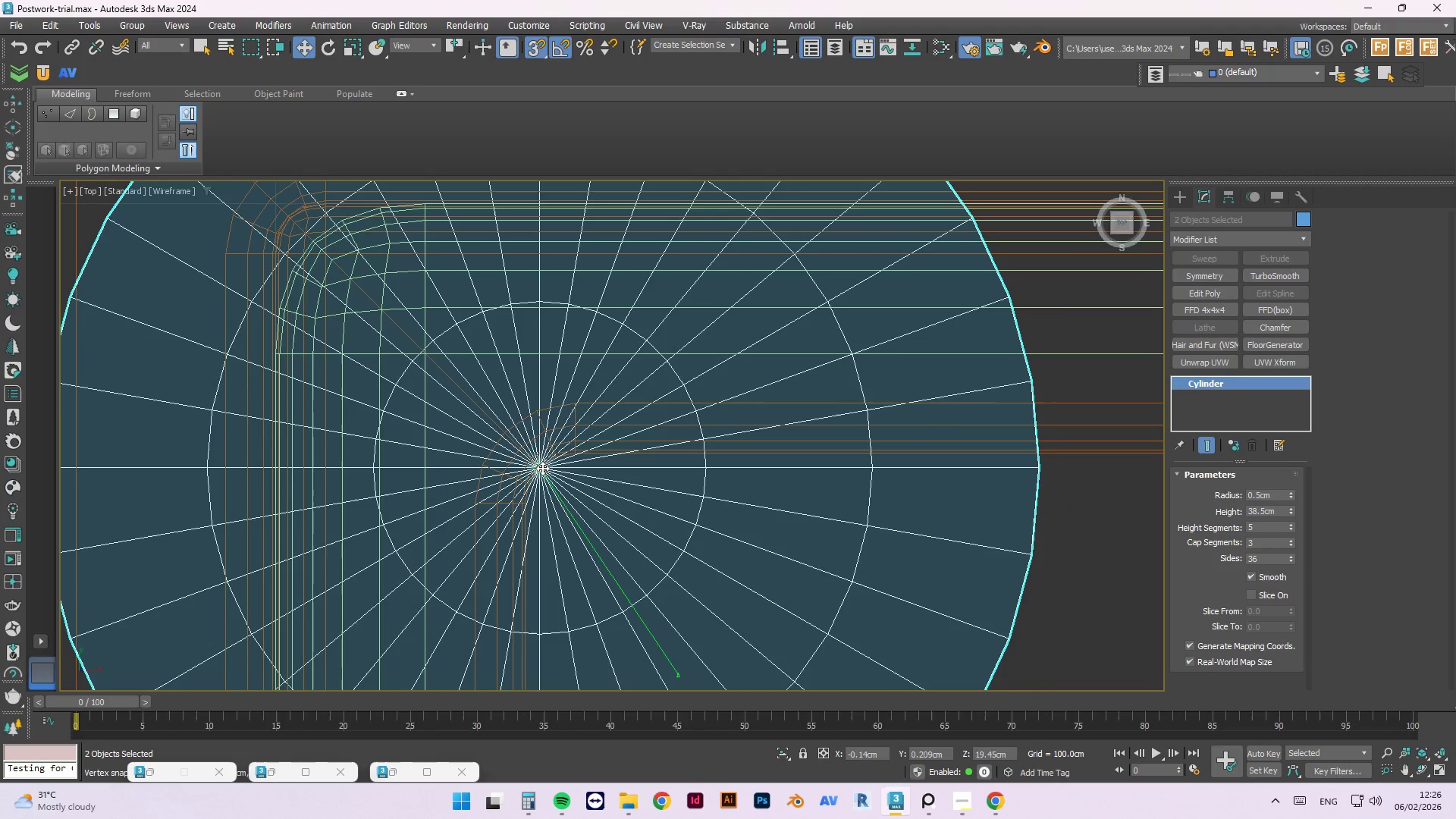 
scroll: coordinate [843, 449], scroll_direction: down, amount: 16.0
 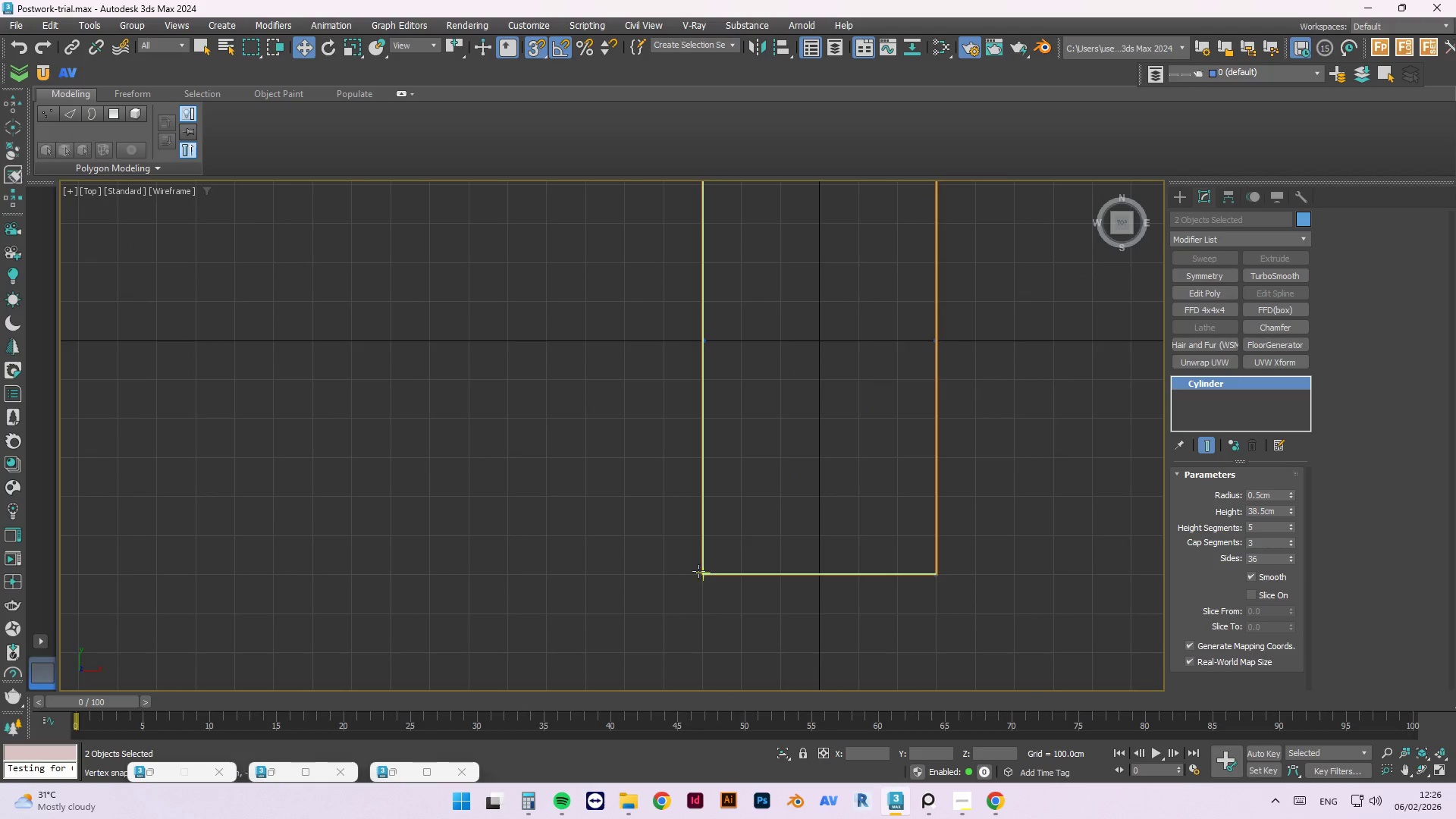 
scroll: coordinate [731, 581], scroll_direction: up, amount: 10.0
 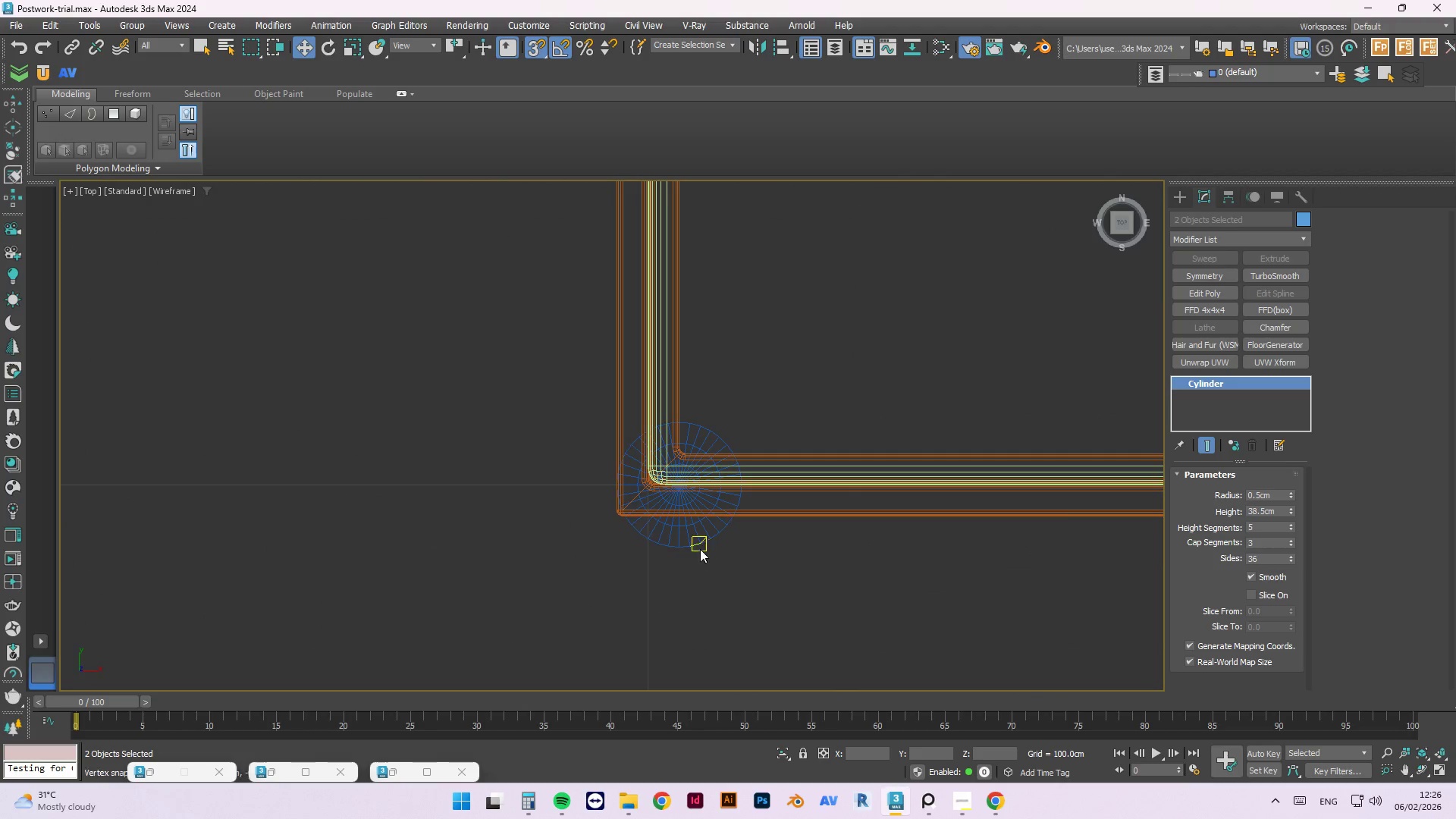 
left_click([698, 547])
 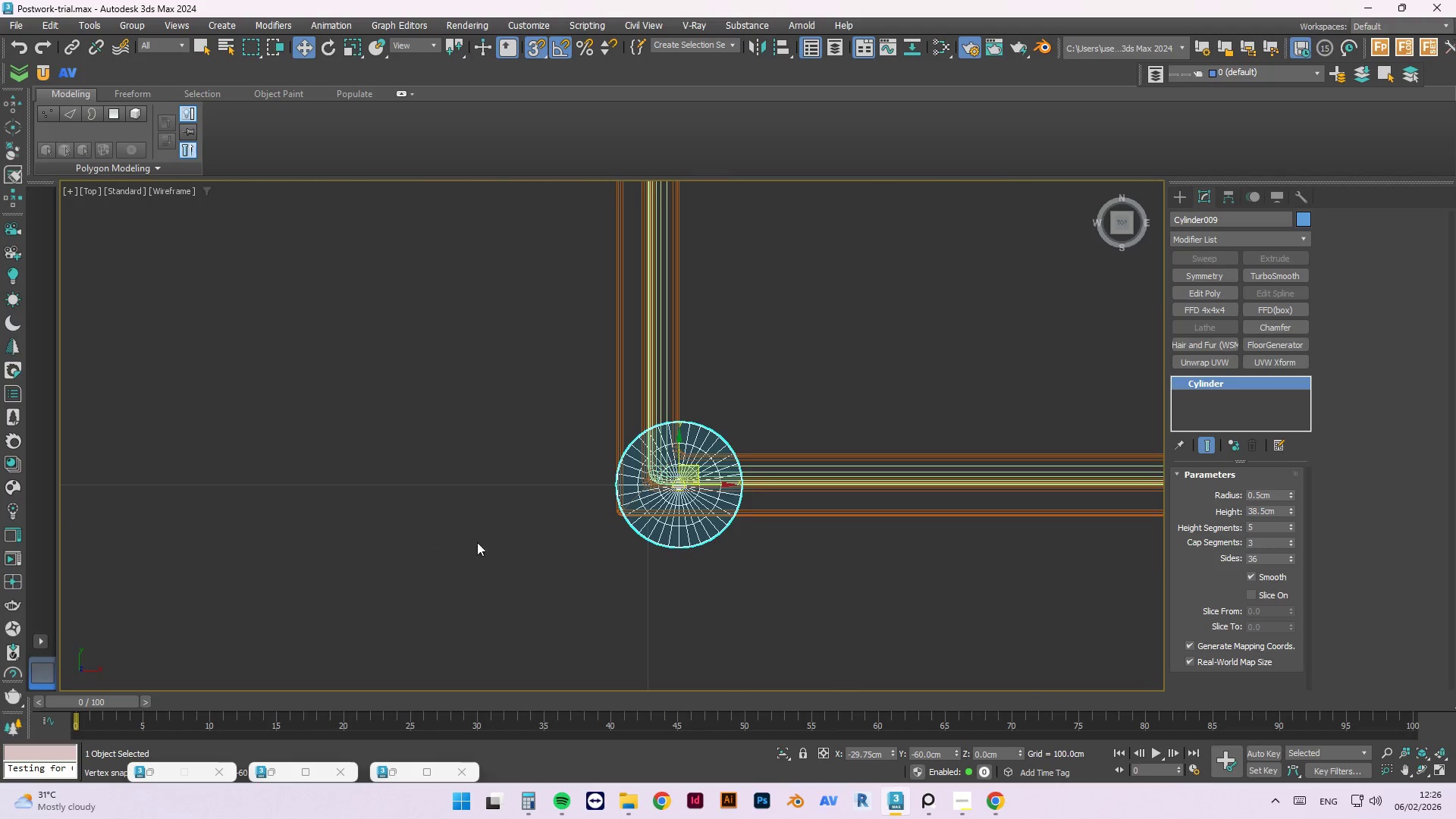 
scroll: coordinate [665, 521], scroll_direction: down, amount: 10.0
 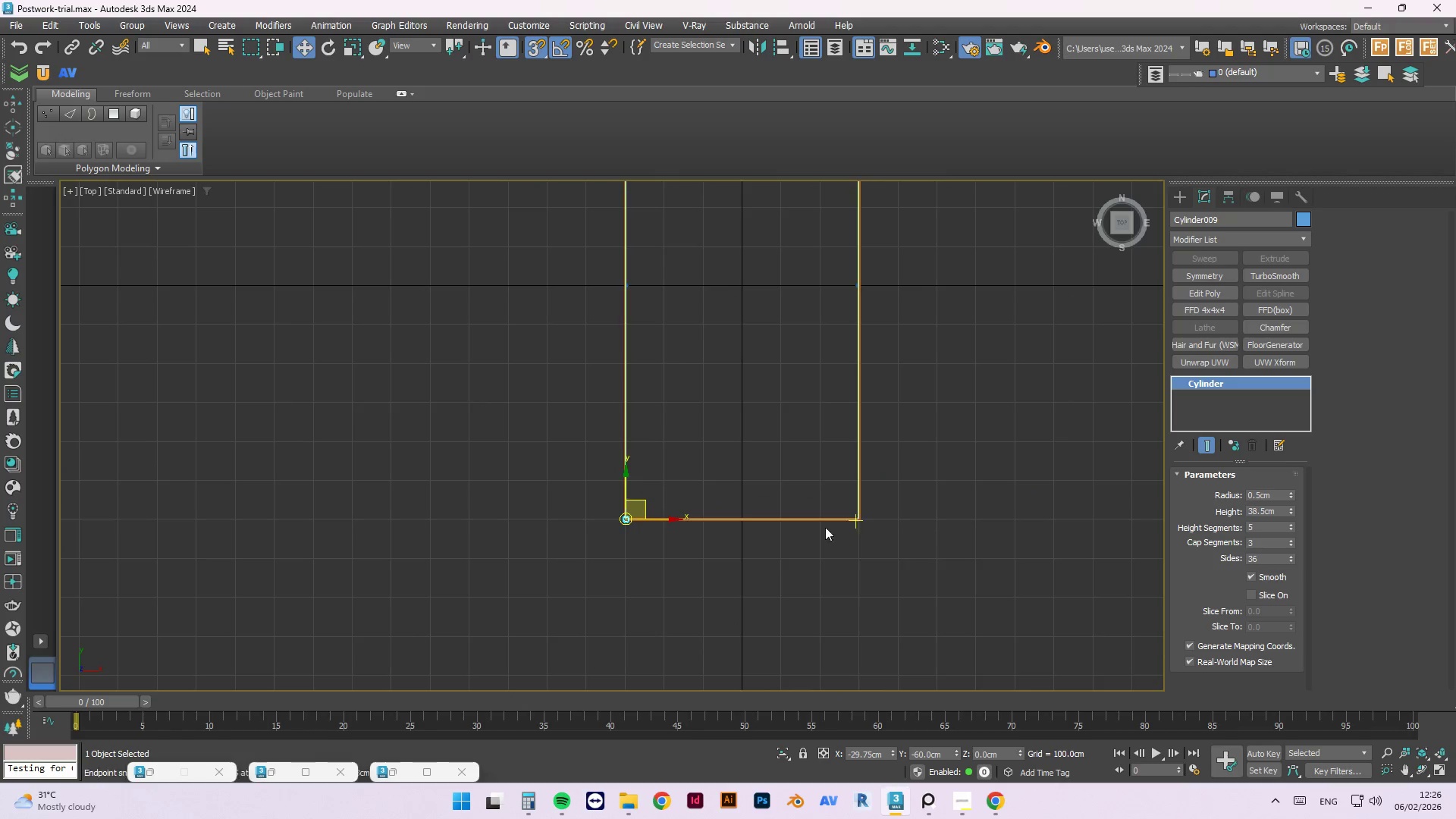 
hold_key(key=ControlLeft, duration=0.81)
 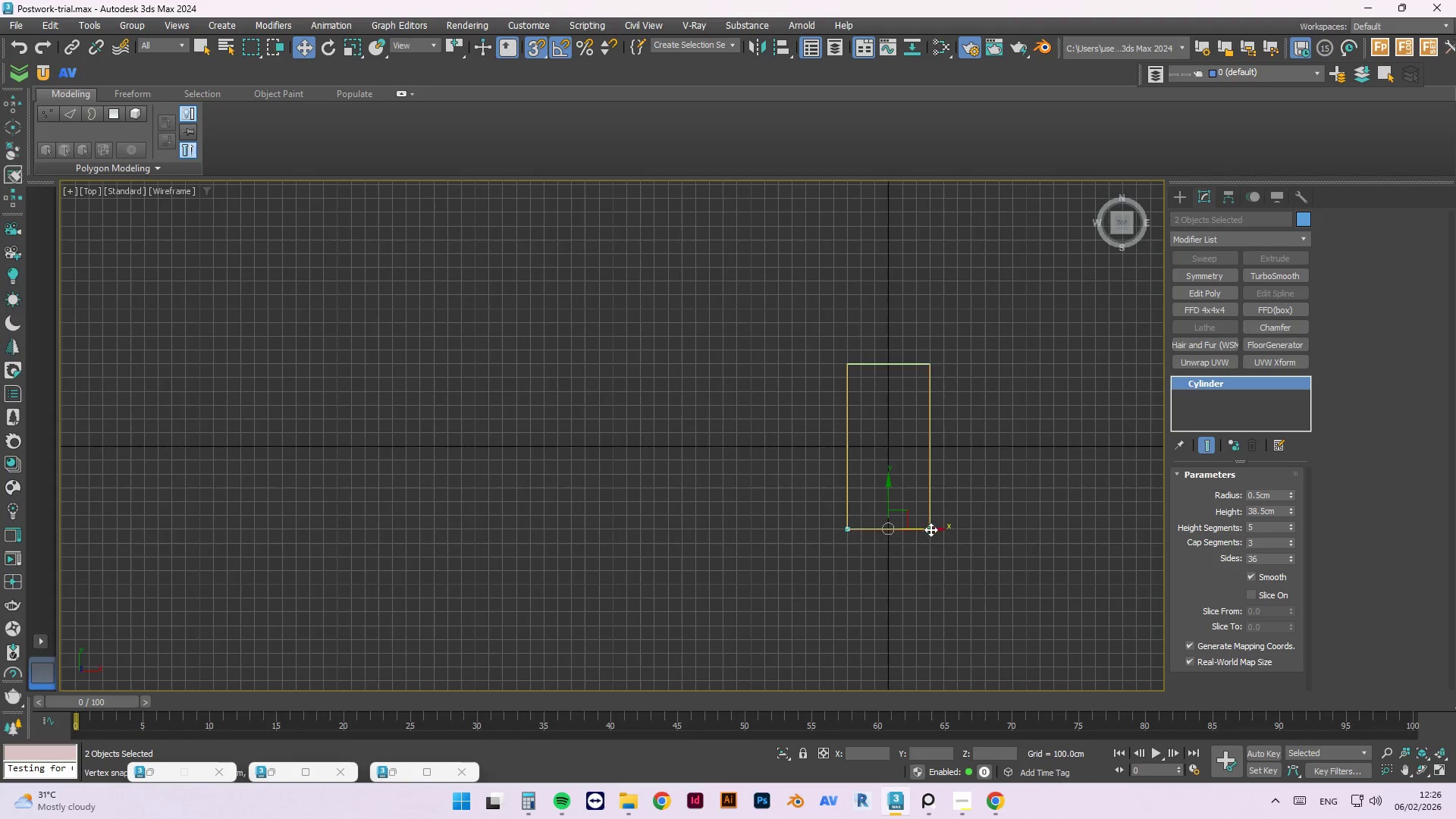 
scroll: coordinate [886, 520], scroll_direction: up, amount: 10.0
 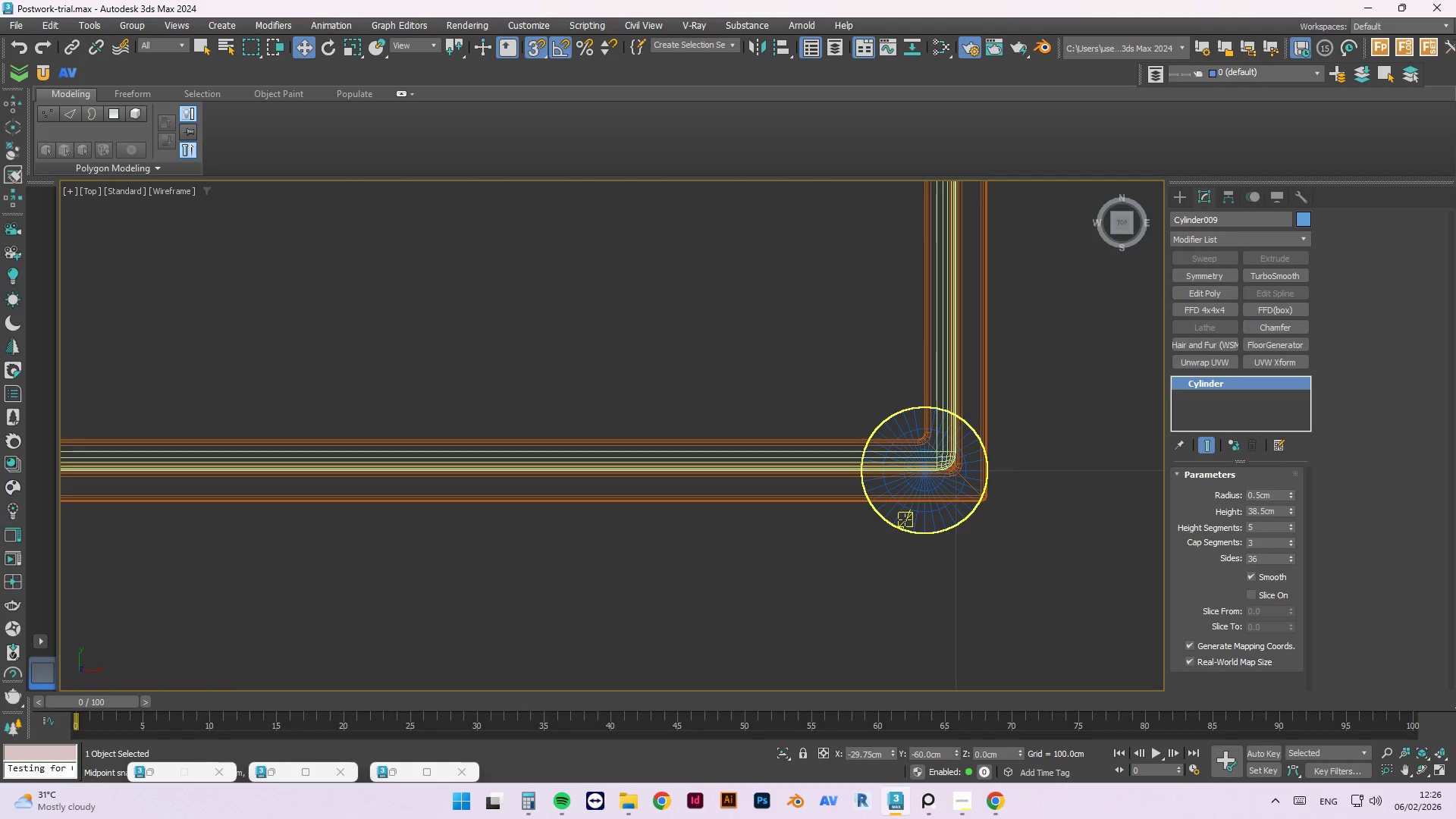 
left_click([905, 519])
 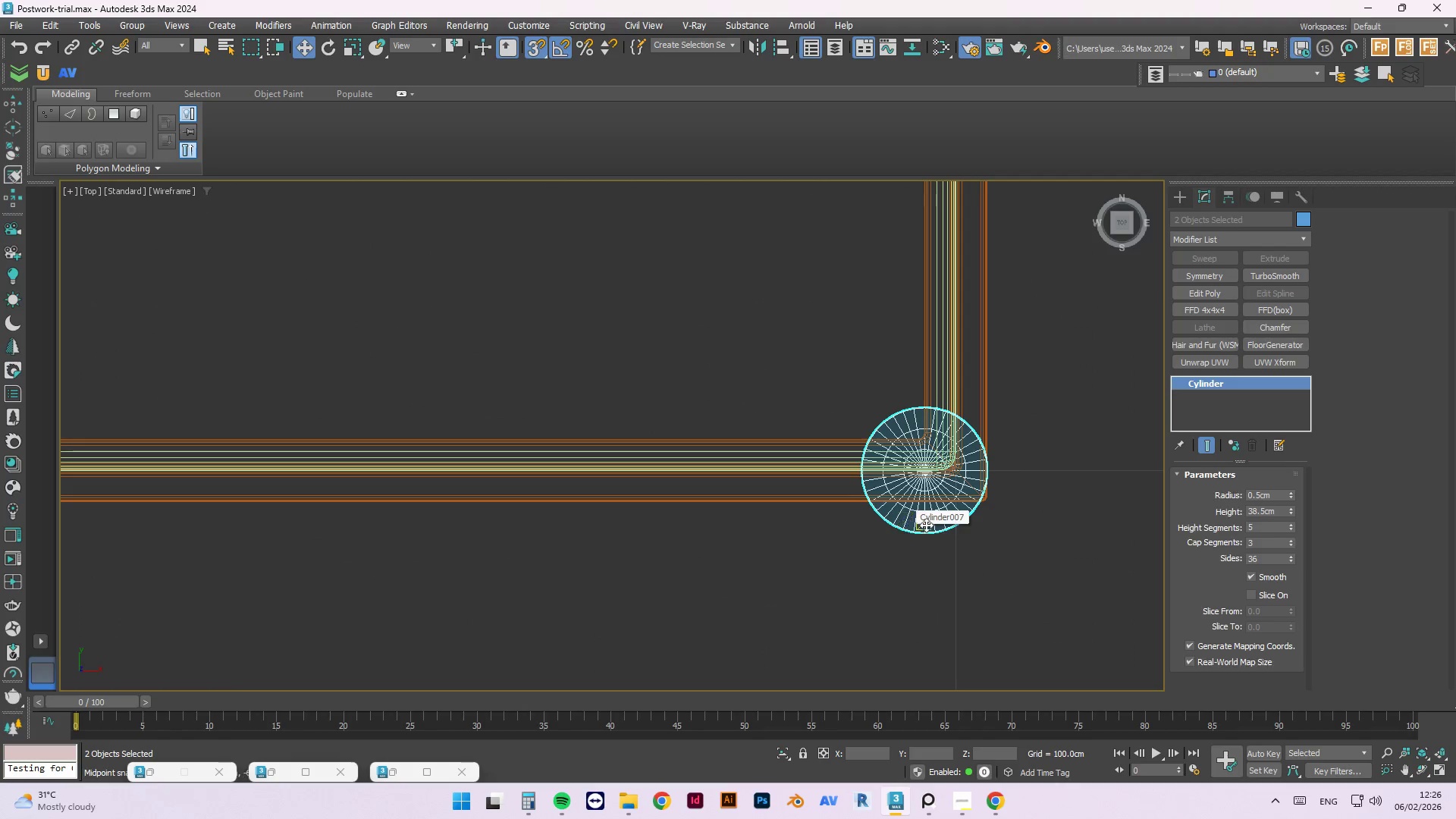 
scroll: coordinate [943, 457], scroll_direction: up, amount: 16.0
 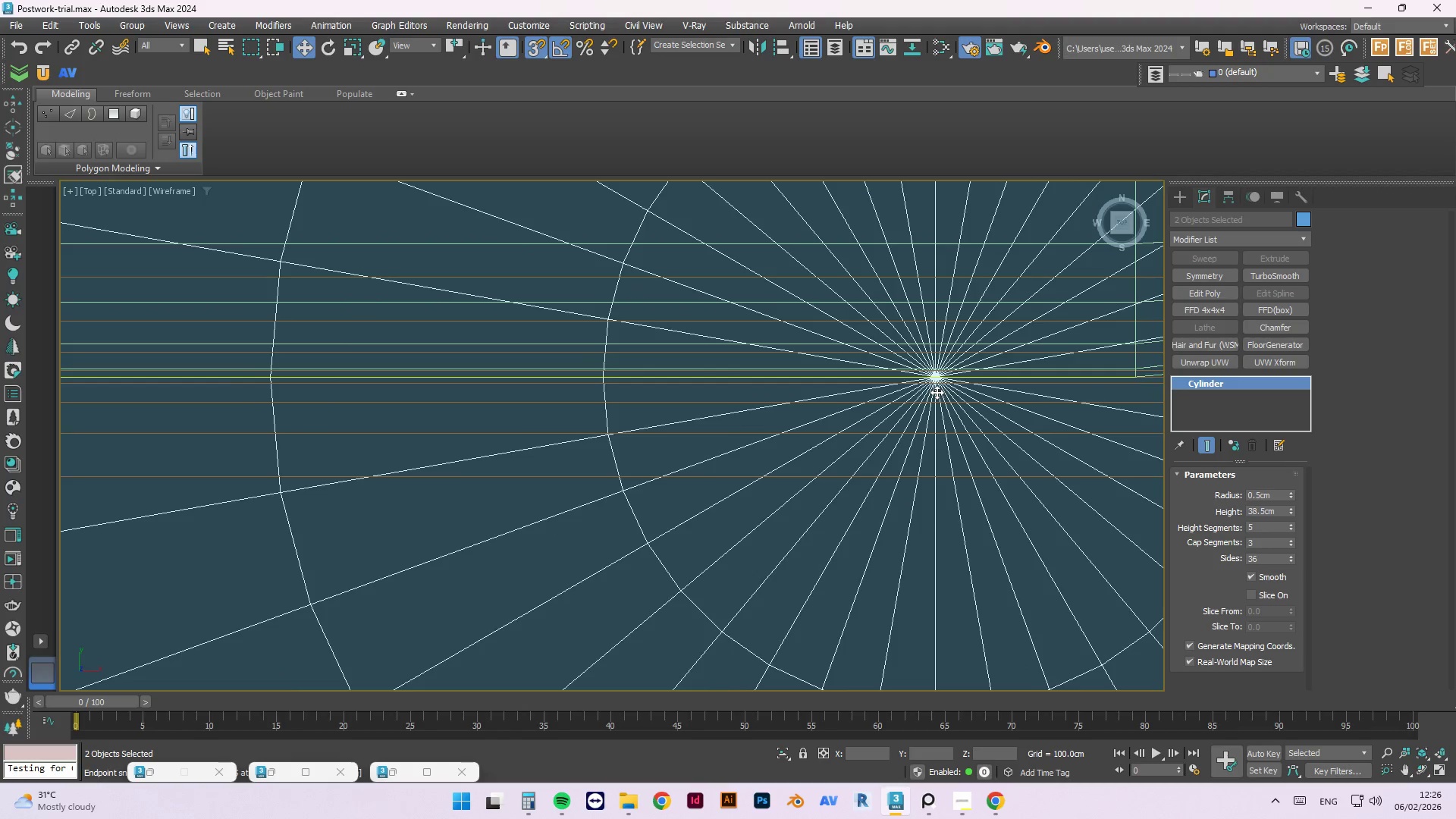 
scroll: coordinate [868, 552], scroll_direction: down, amount: 5.0
 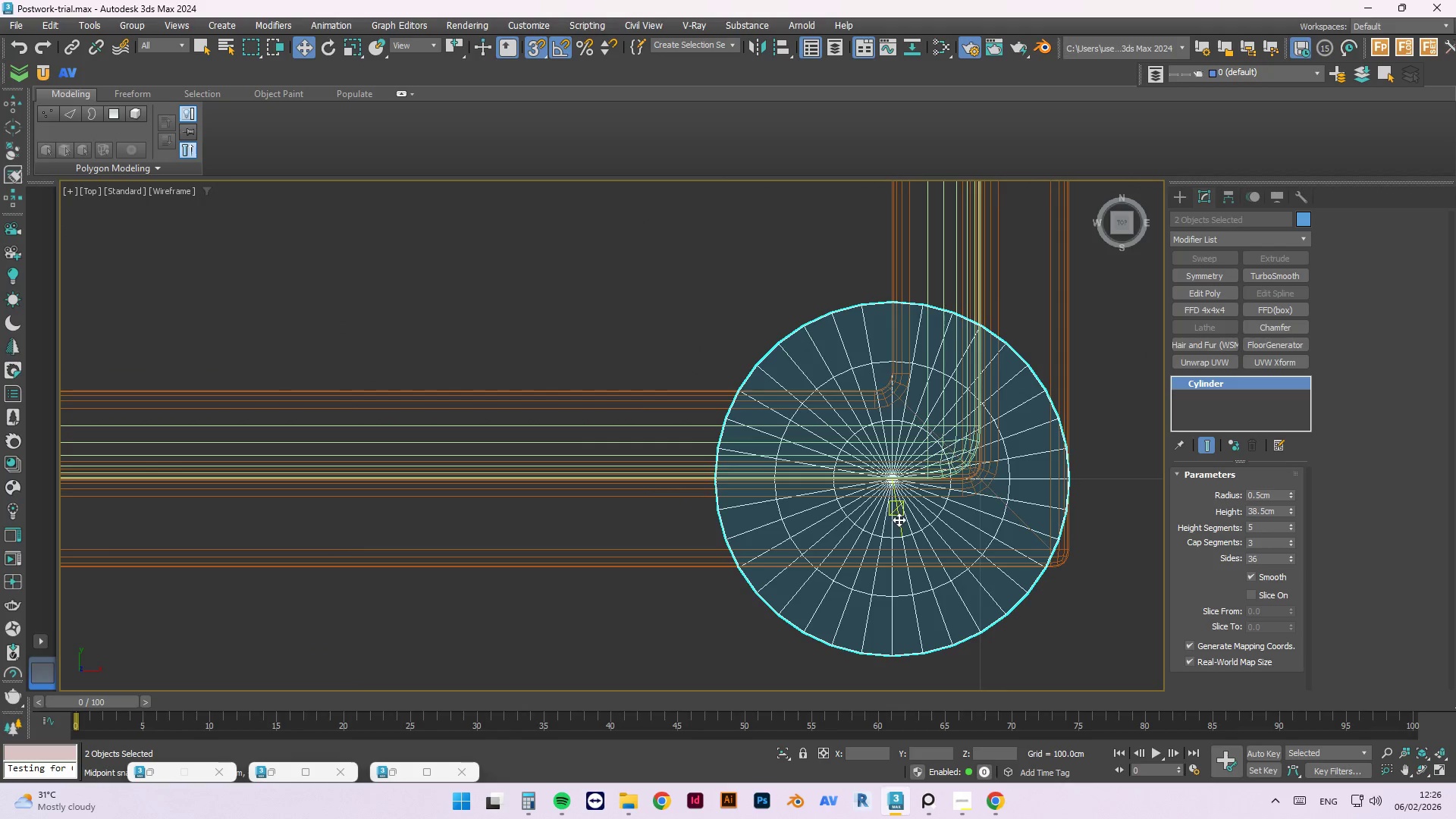 
left_click_drag(start_coordinate=[899, 519], to_coordinate=[868, 383])
 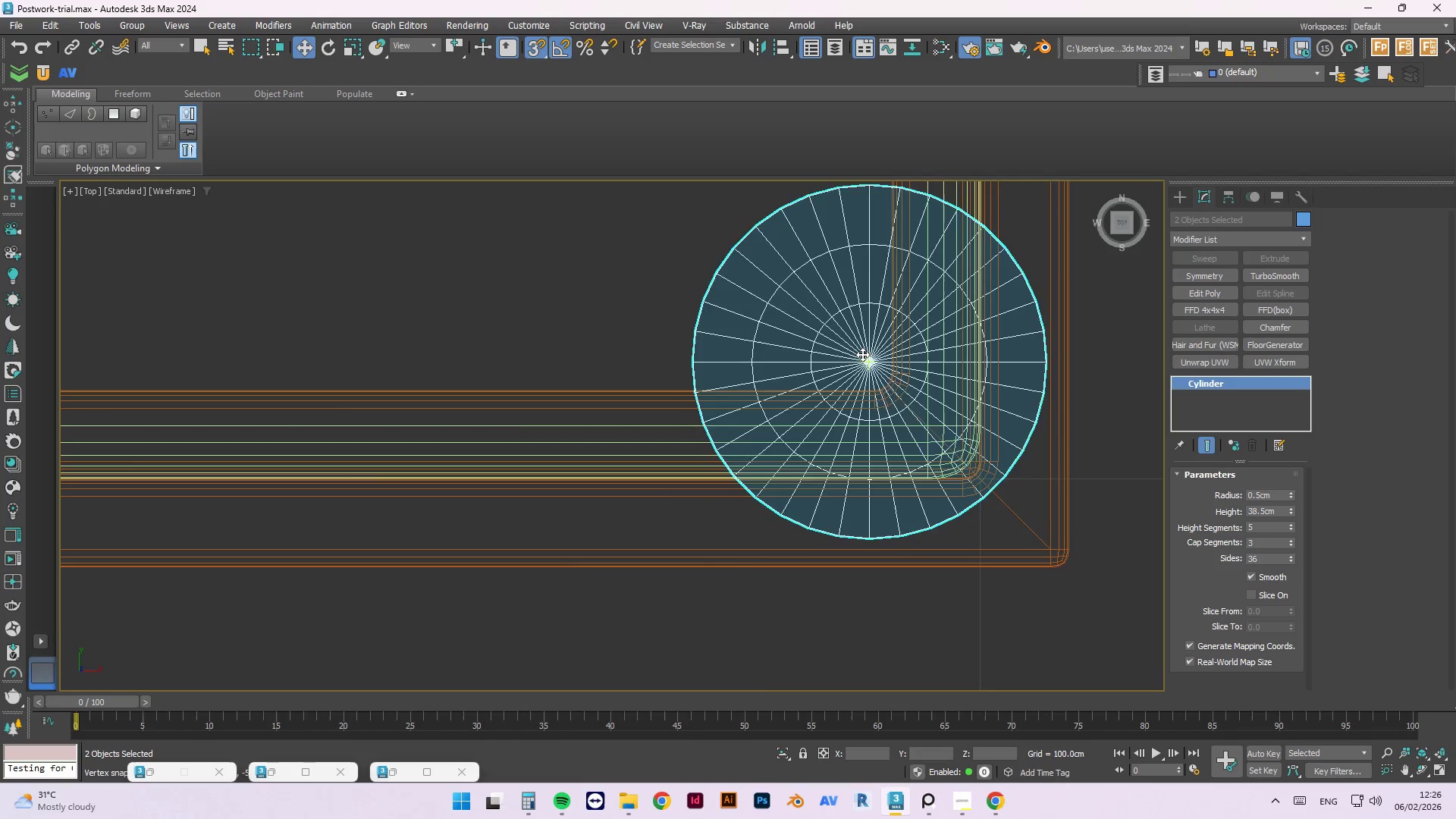 
scroll: coordinate [864, 353], scroll_direction: up, amount: 2.0
 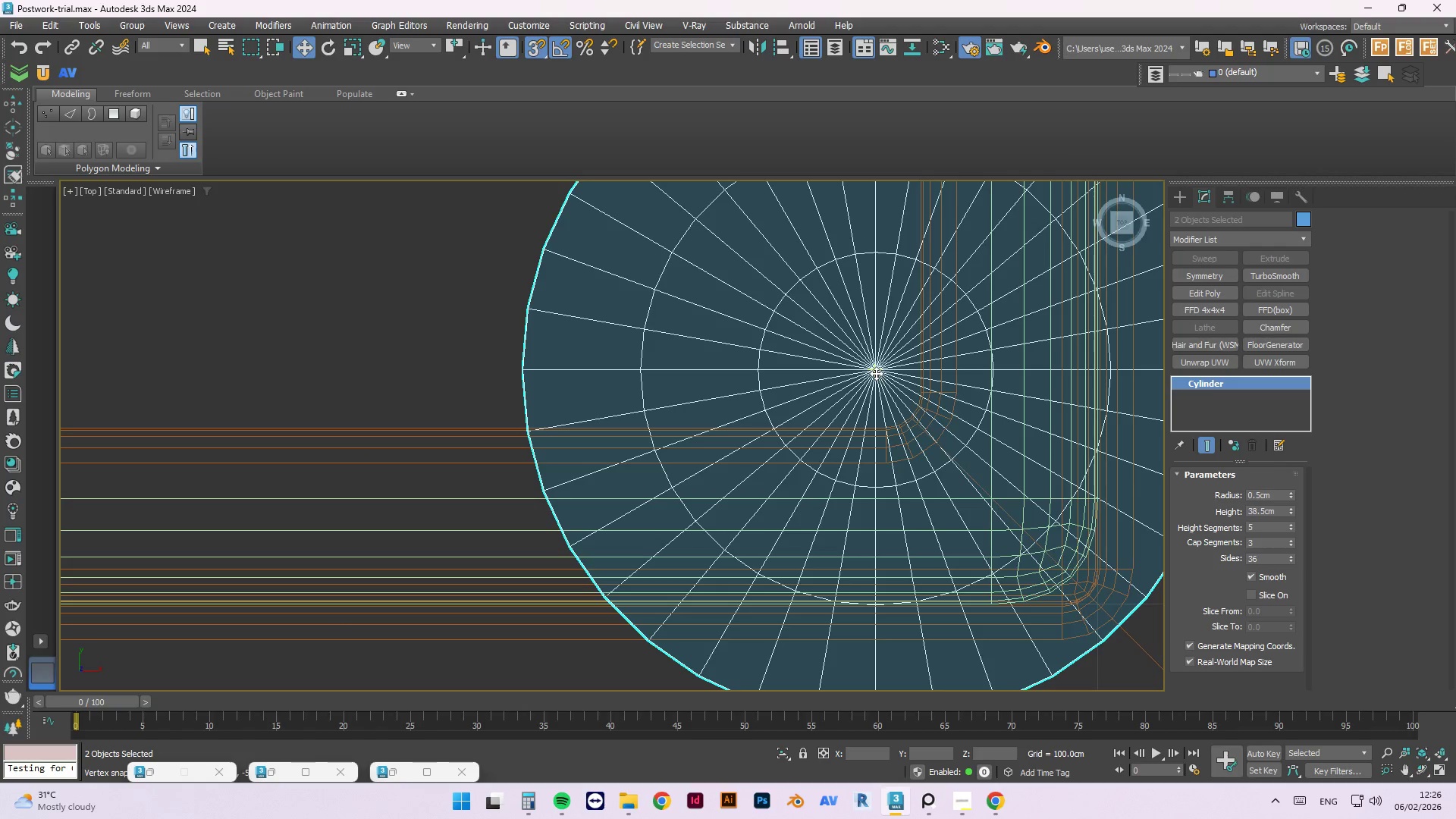 
left_click_drag(start_coordinate=[876, 369], to_coordinate=[908, 419])
 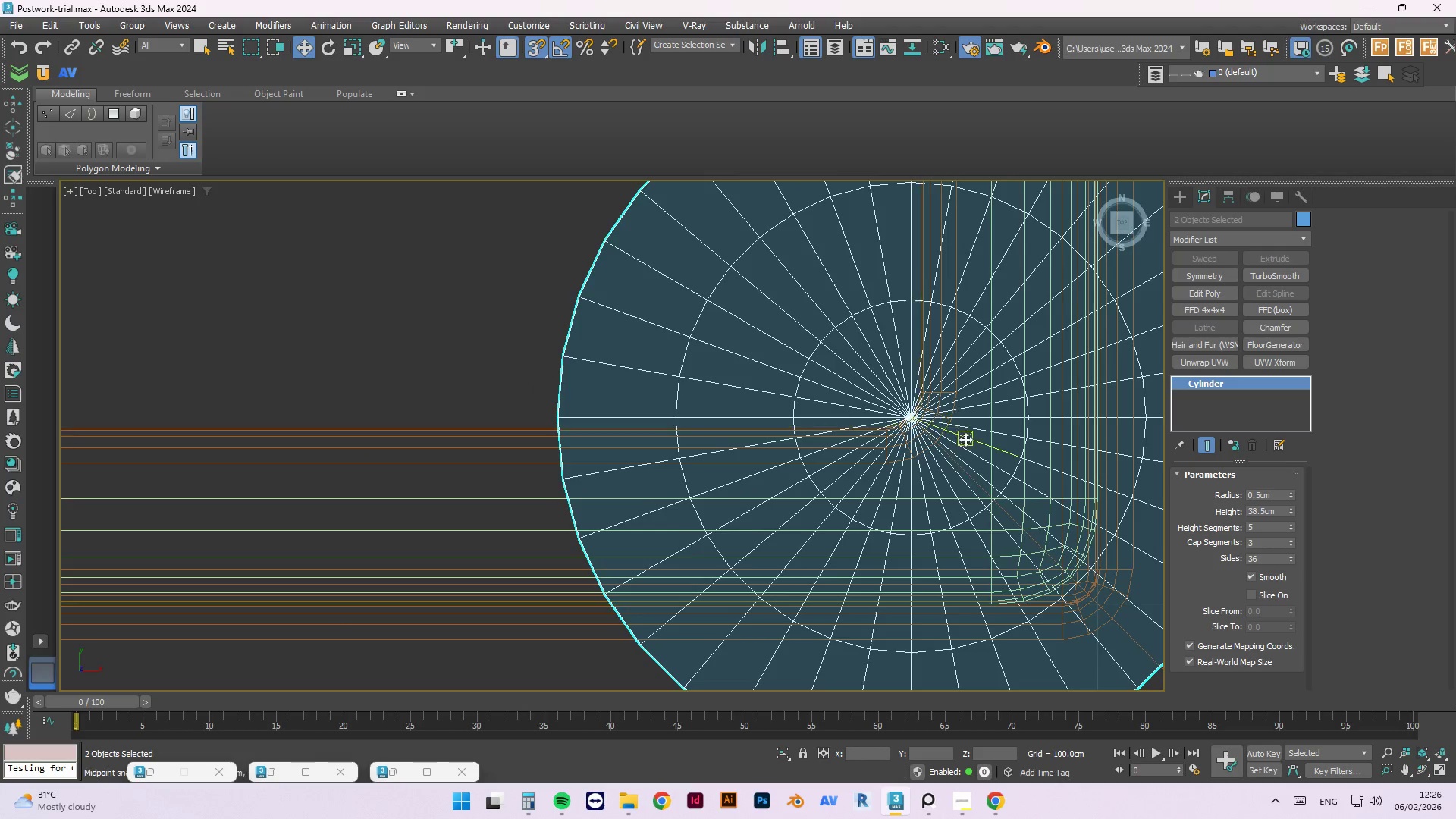 
scroll: coordinate [1026, 490], scroll_direction: down, amount: 9.0
 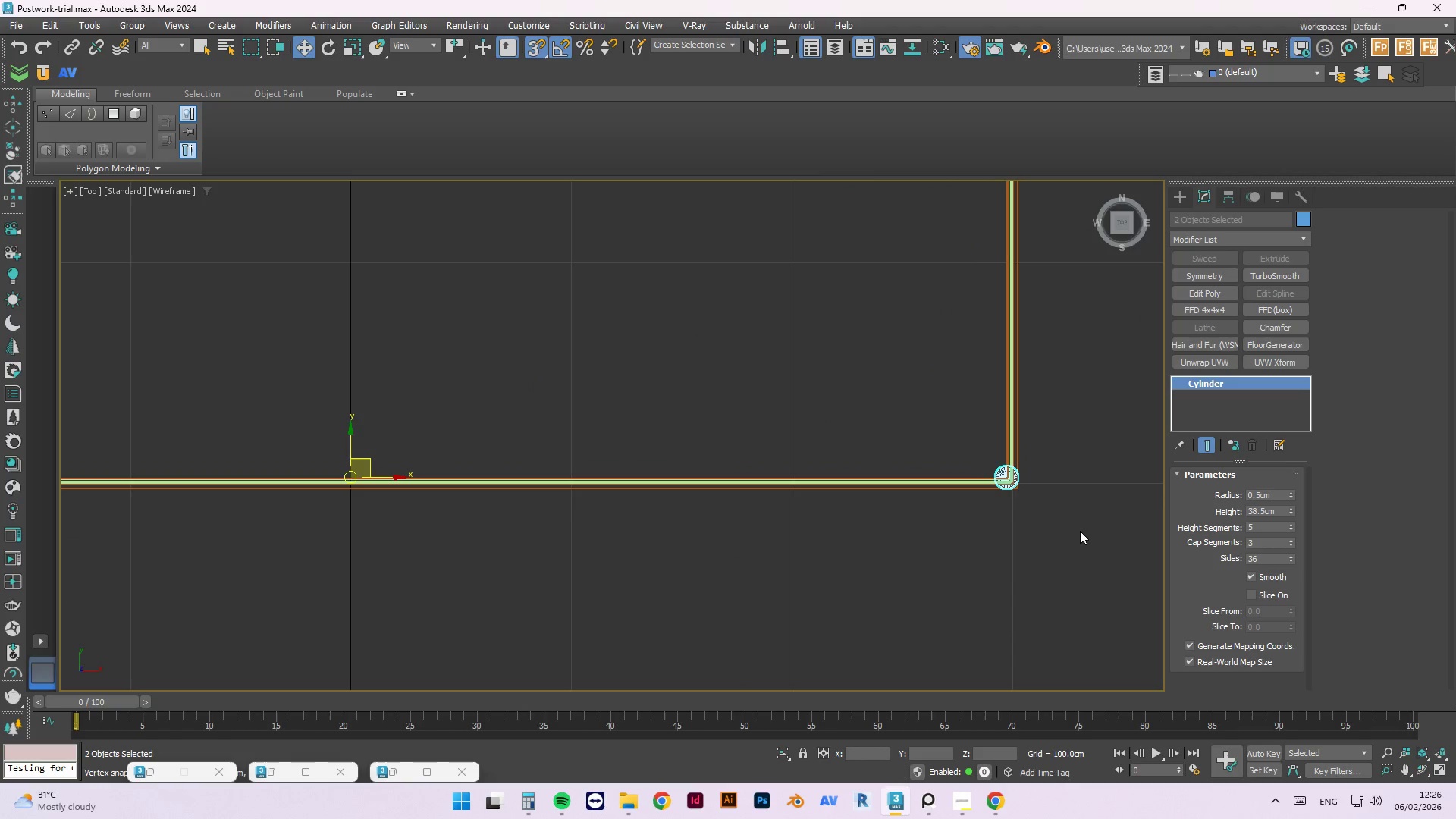 
left_click([1079, 532])
 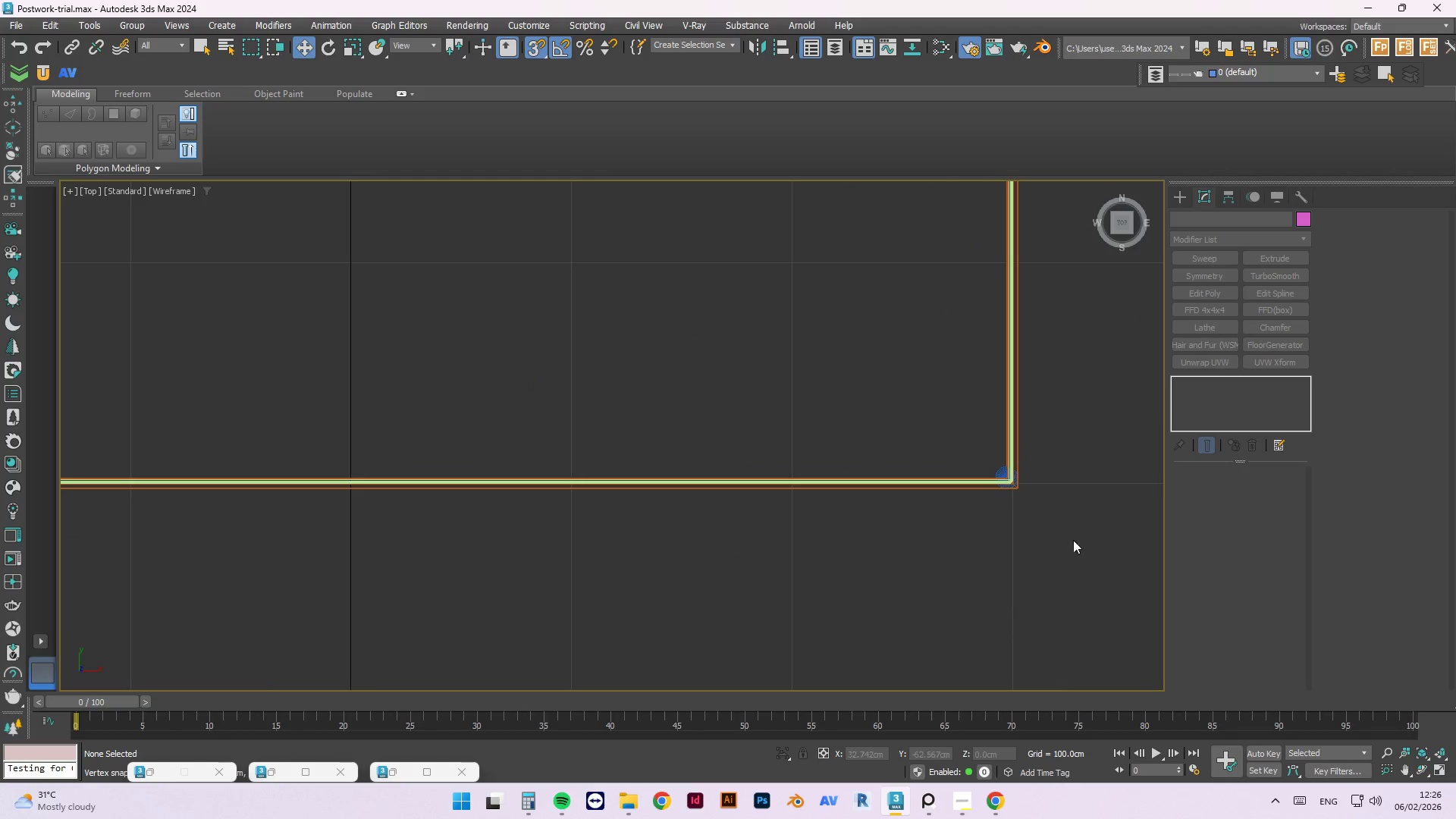 
scroll: coordinate [1059, 558], scroll_direction: down, amount: 6.0
 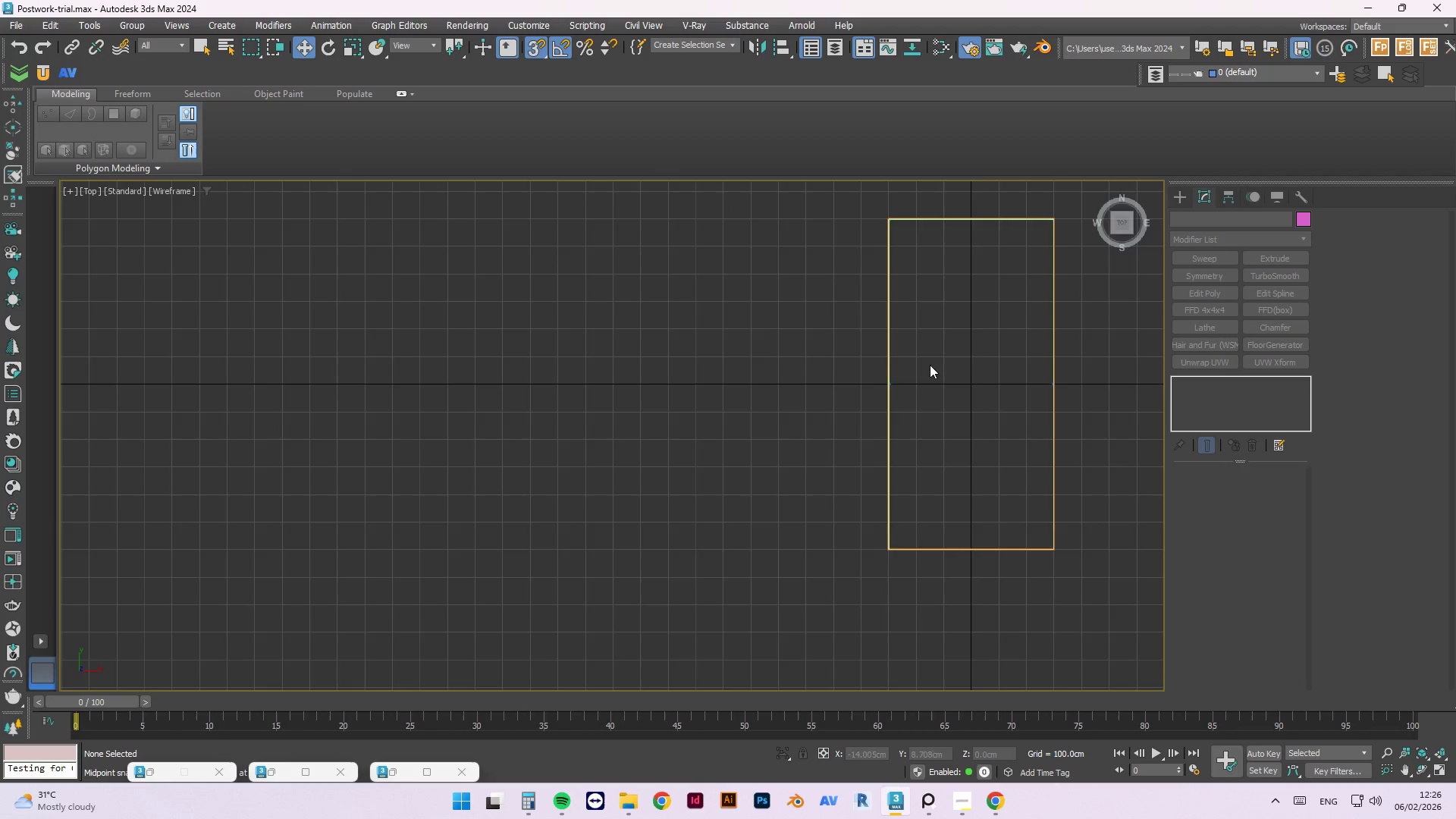 
left_click([771, 381])
 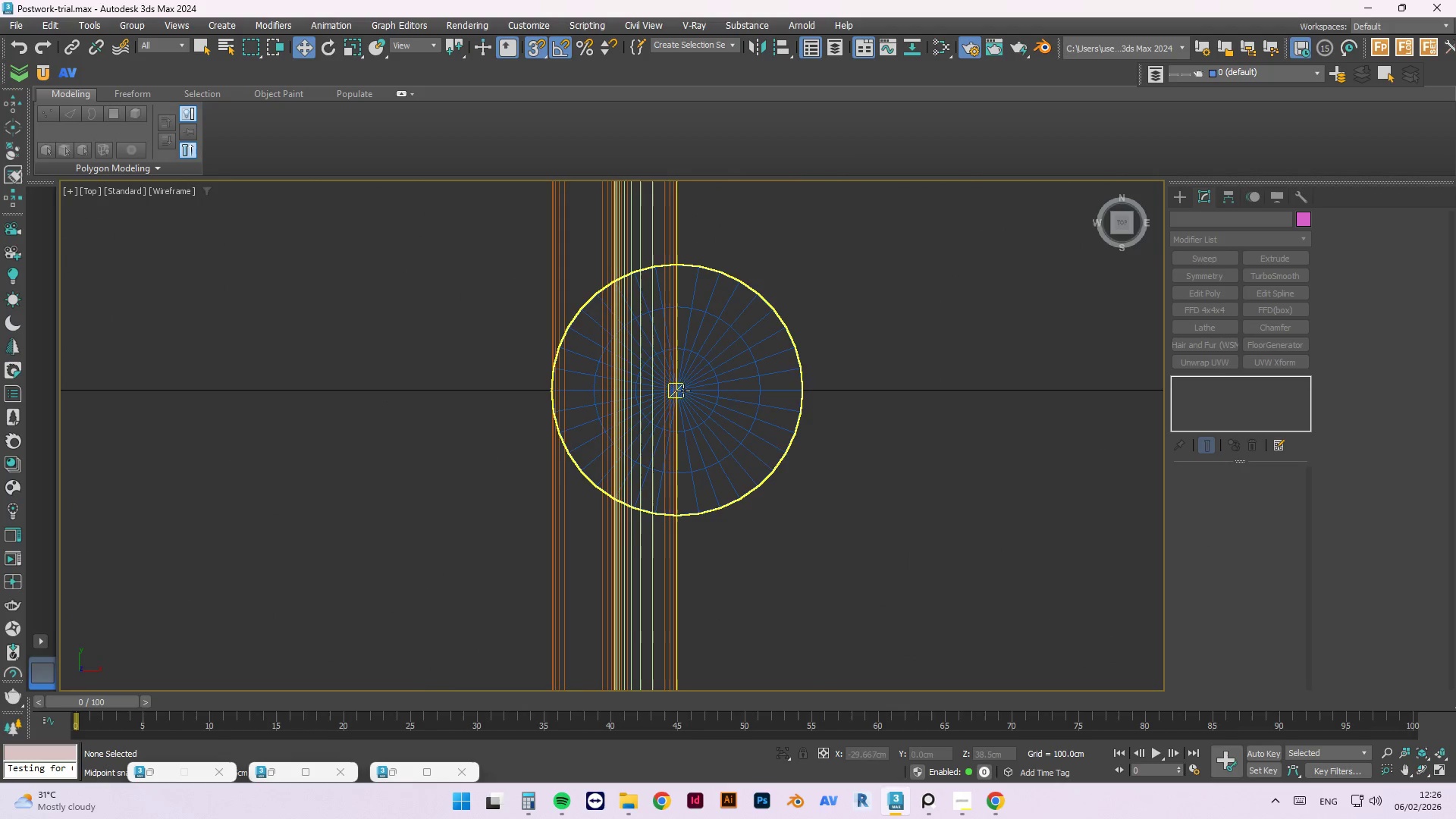 
scroll: coordinate [780, 397], scroll_direction: up, amount: 13.0
 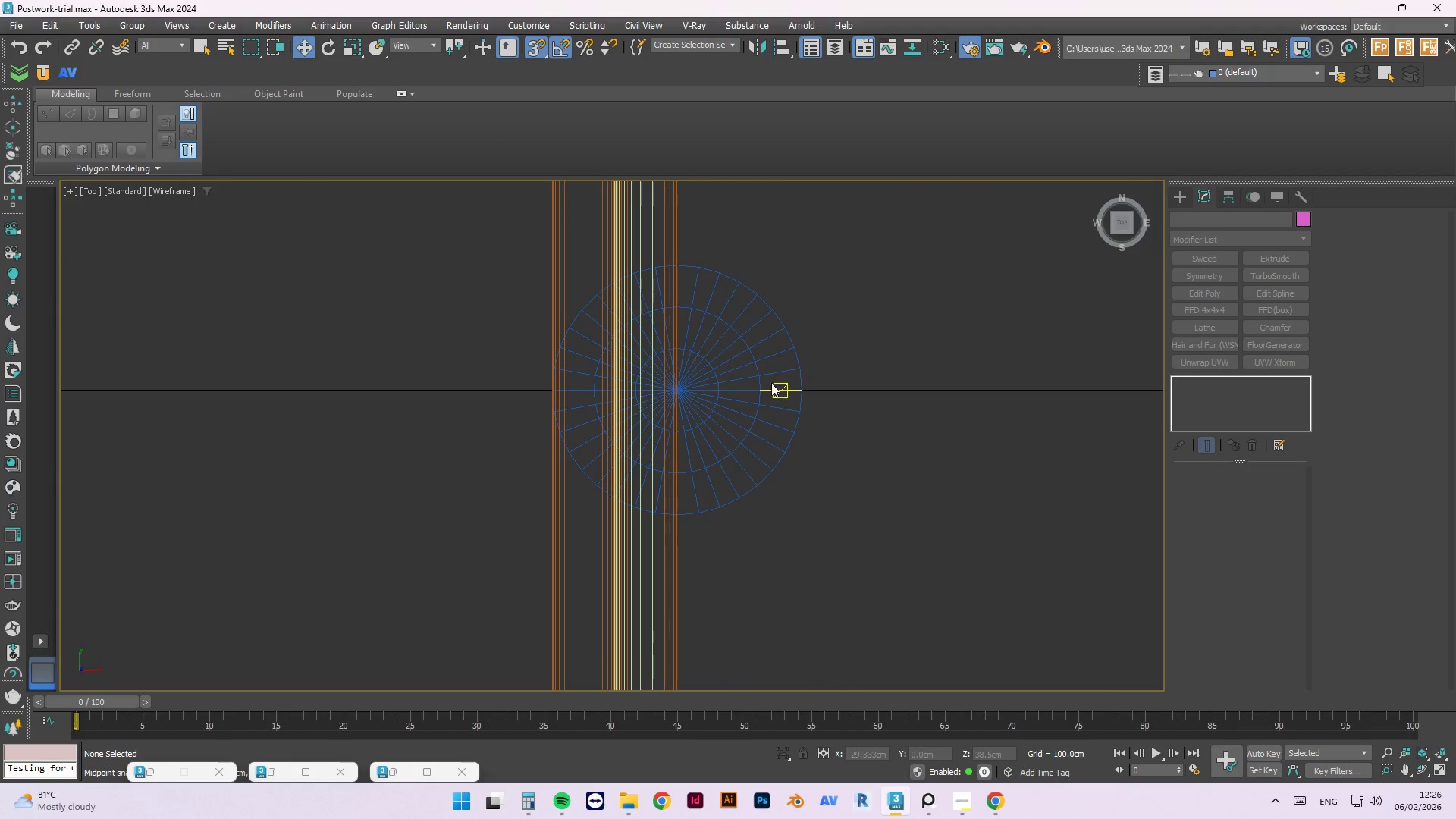 
left_click([724, 378])
 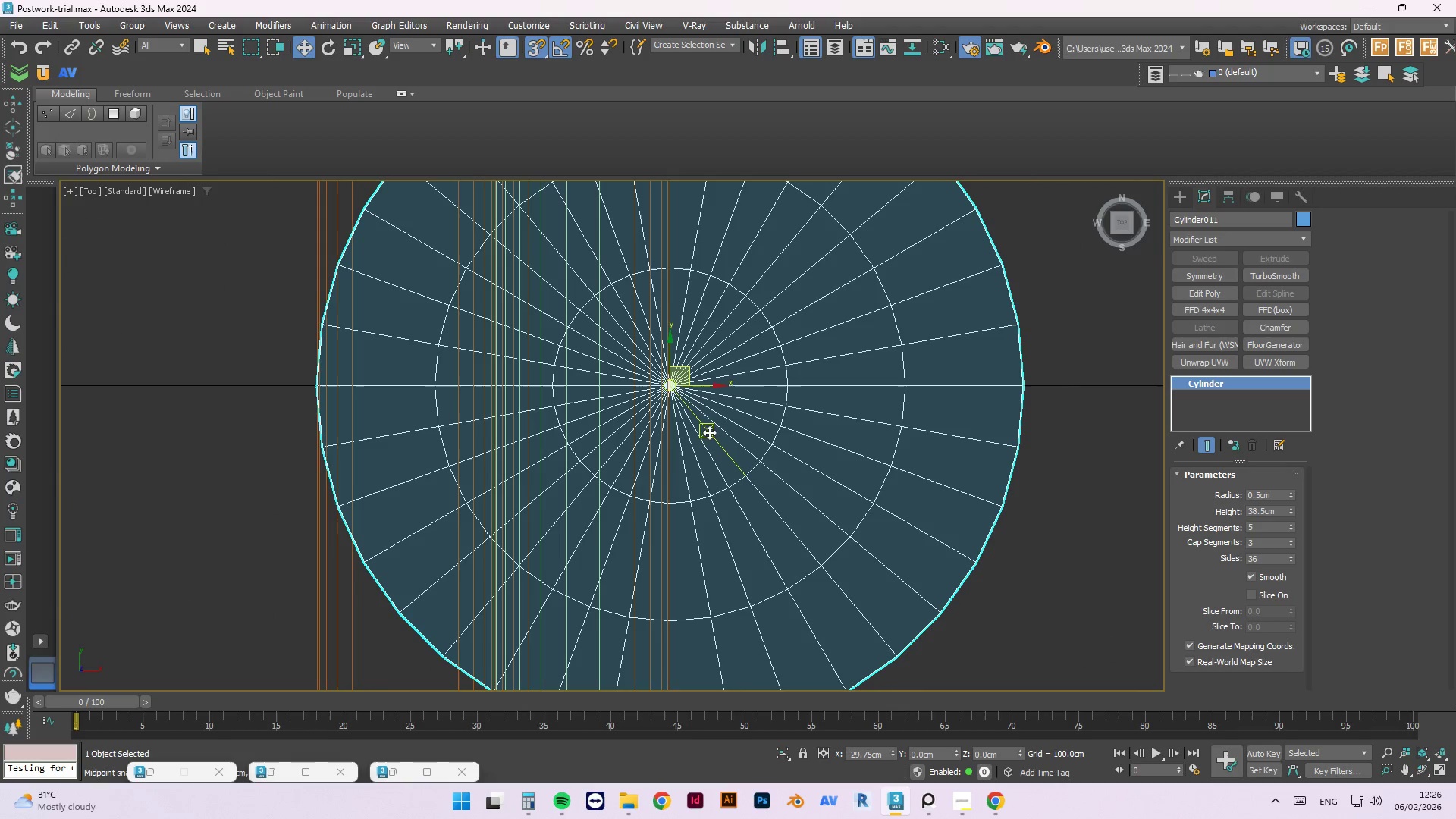 
scroll: coordinate [681, 392], scroll_direction: up, amount: 3.0
 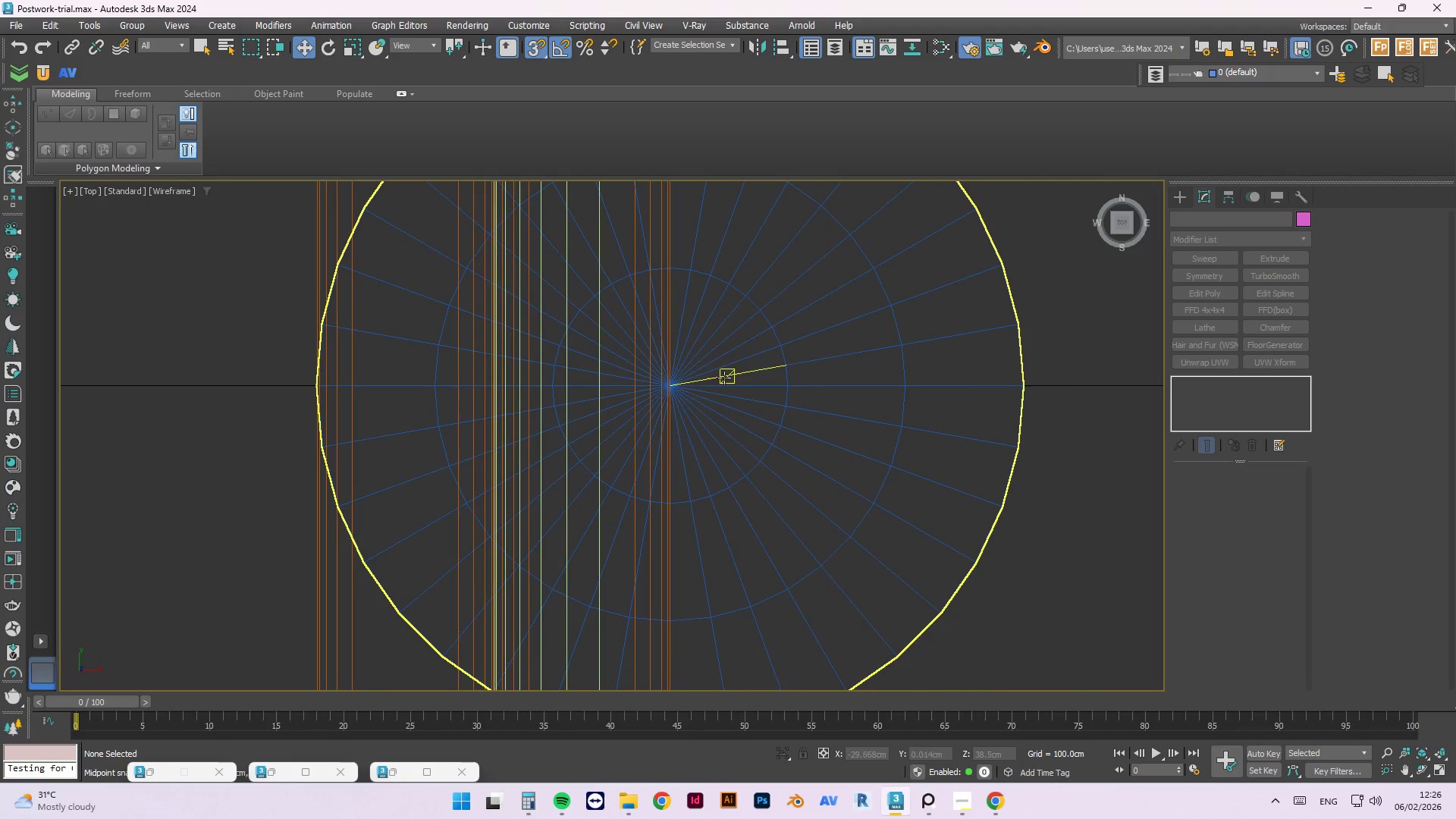 
scroll: coordinate [558, 471], scroll_direction: down, amount: 4.0
 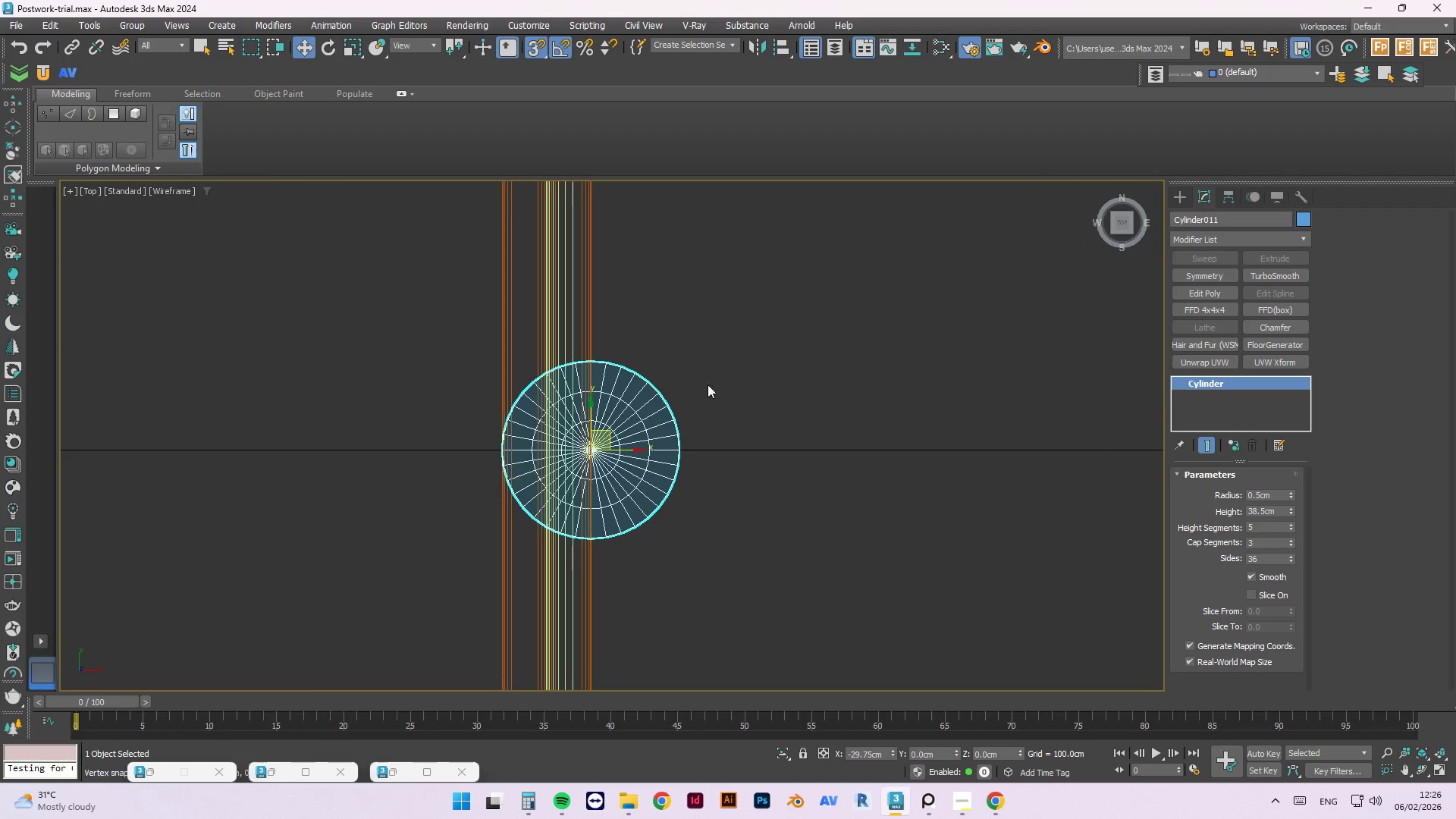 
left_click_drag(start_coordinate=[776, 330], to_coordinate=[763, 340])
 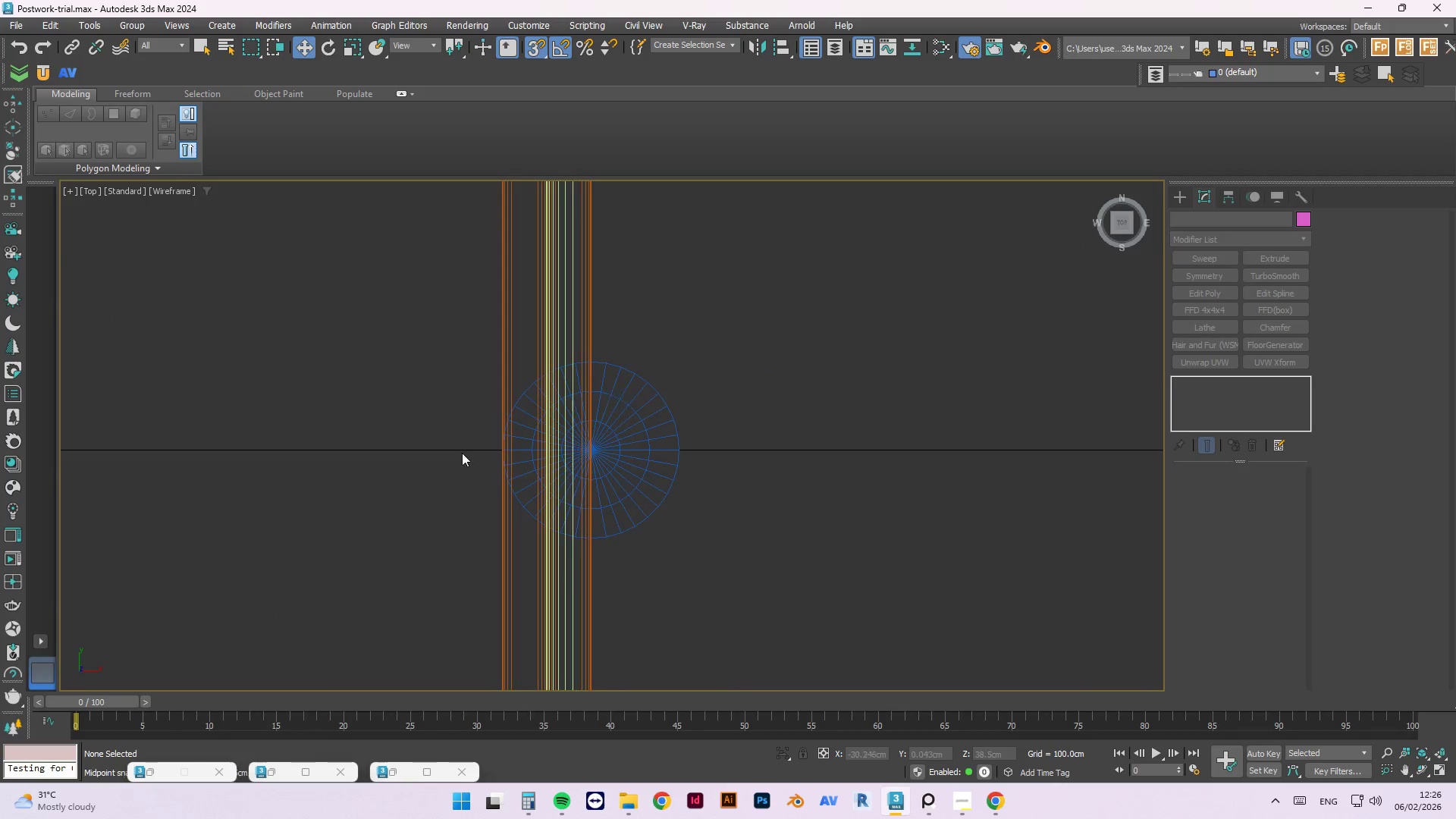 
hold_key(key=AltLeft, duration=1.42)
 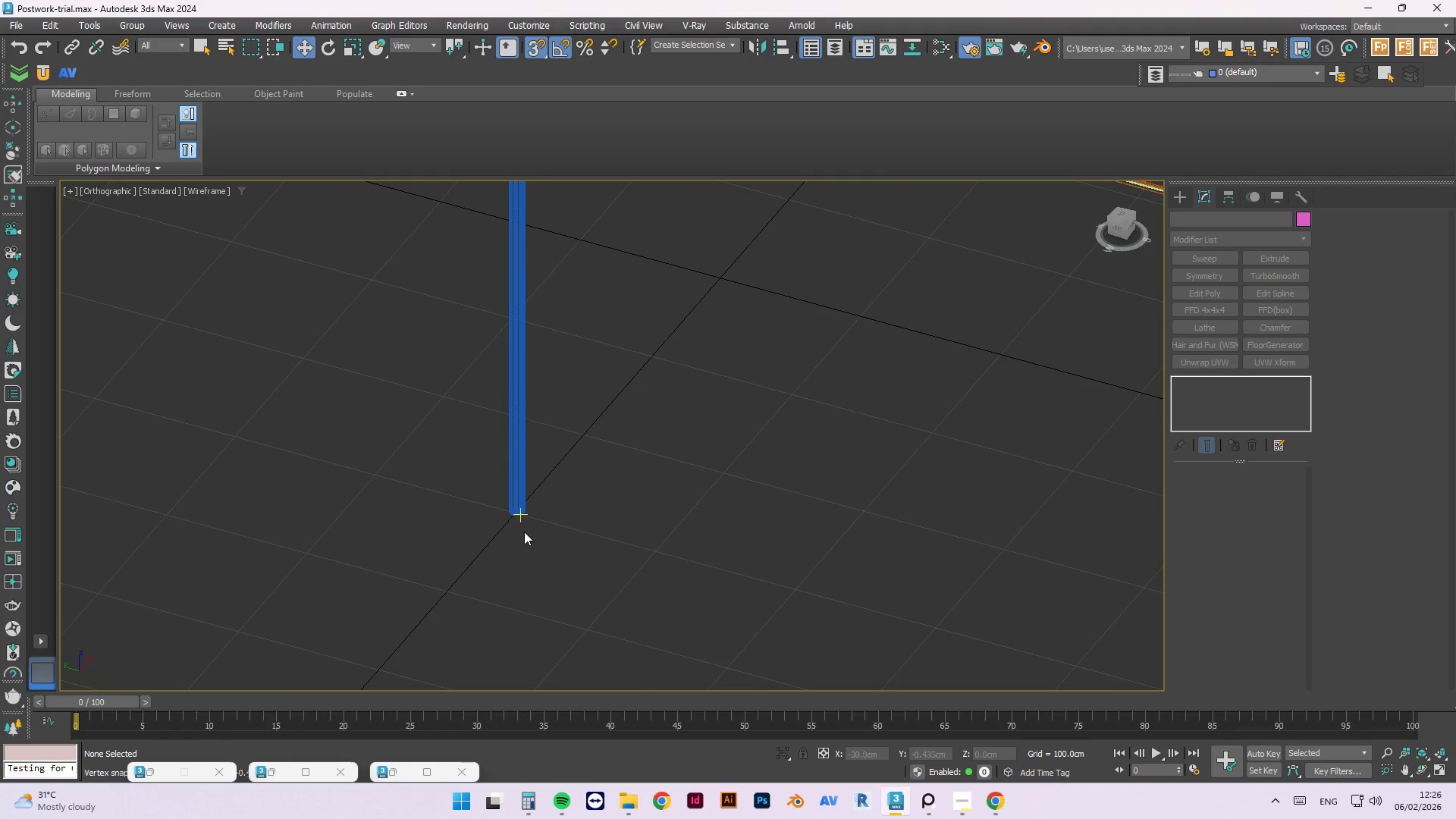 
scroll: coordinate [477, 459], scroll_direction: down, amount: 7.0
 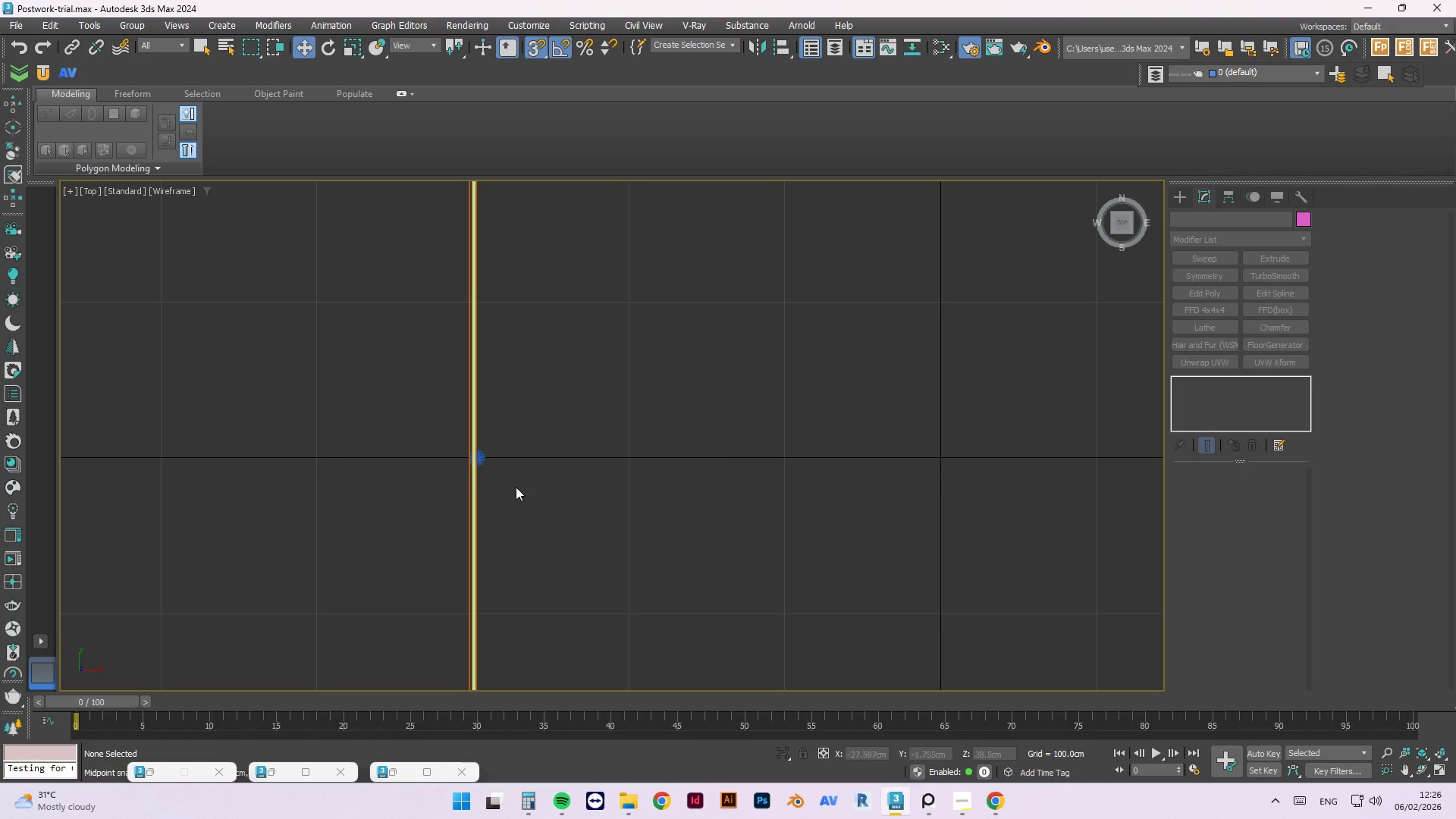 
left_click([599, 522])
 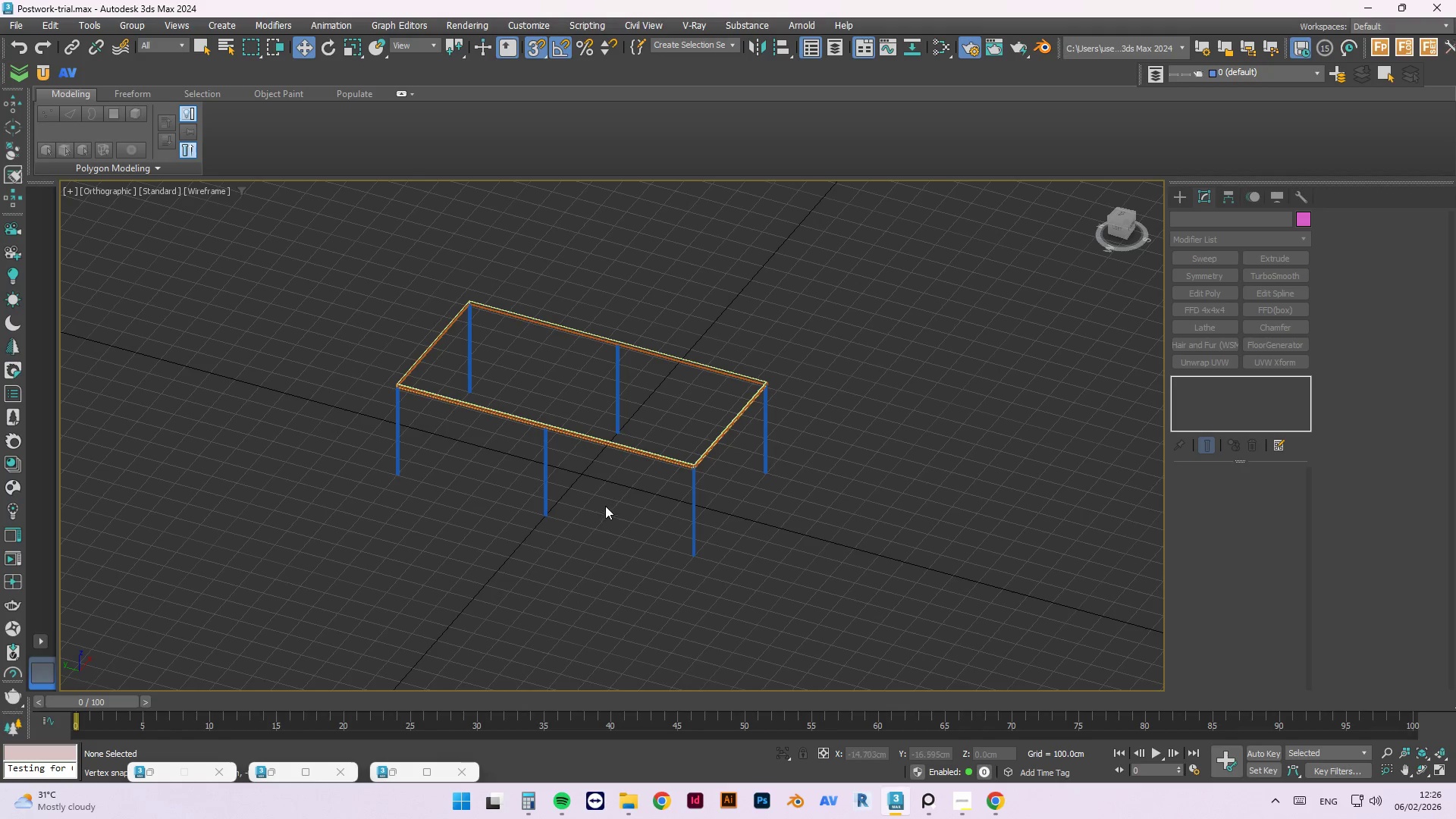 
scroll: coordinate [572, 504], scroll_direction: down, amount: 5.0
 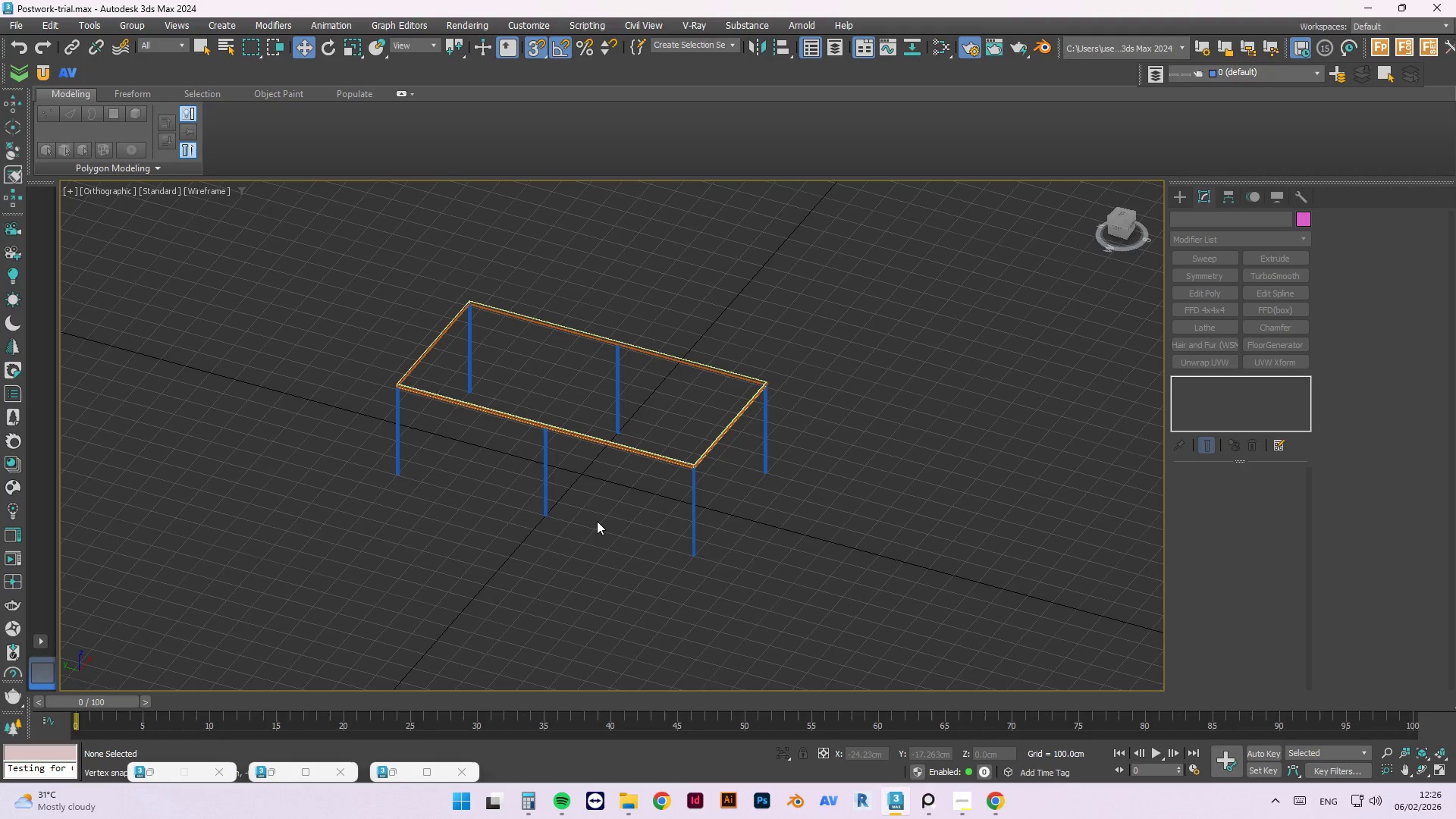 
key(Control+S)
 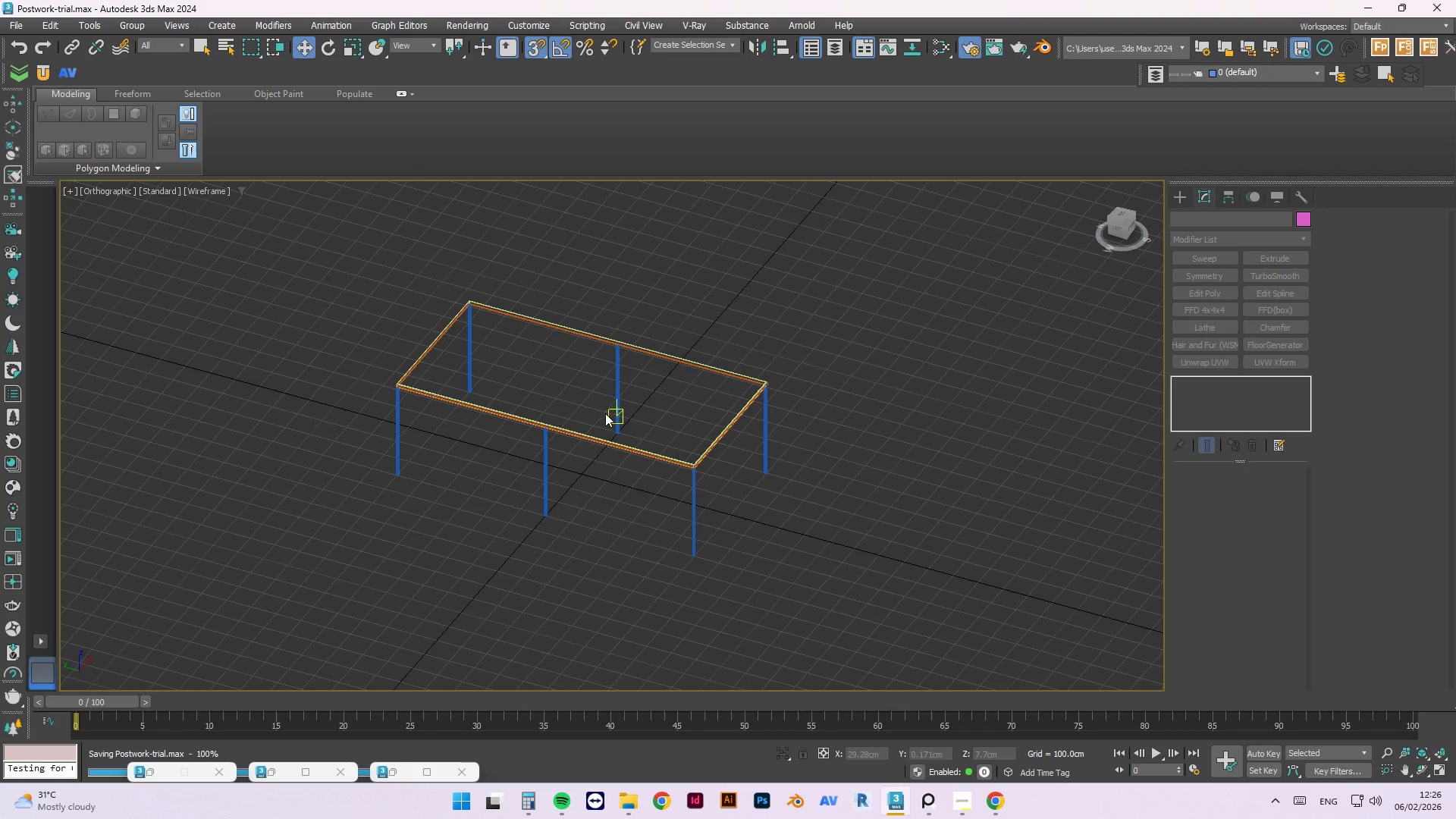 
scroll: coordinate [664, 439], scroll_direction: up, amount: 2.0
 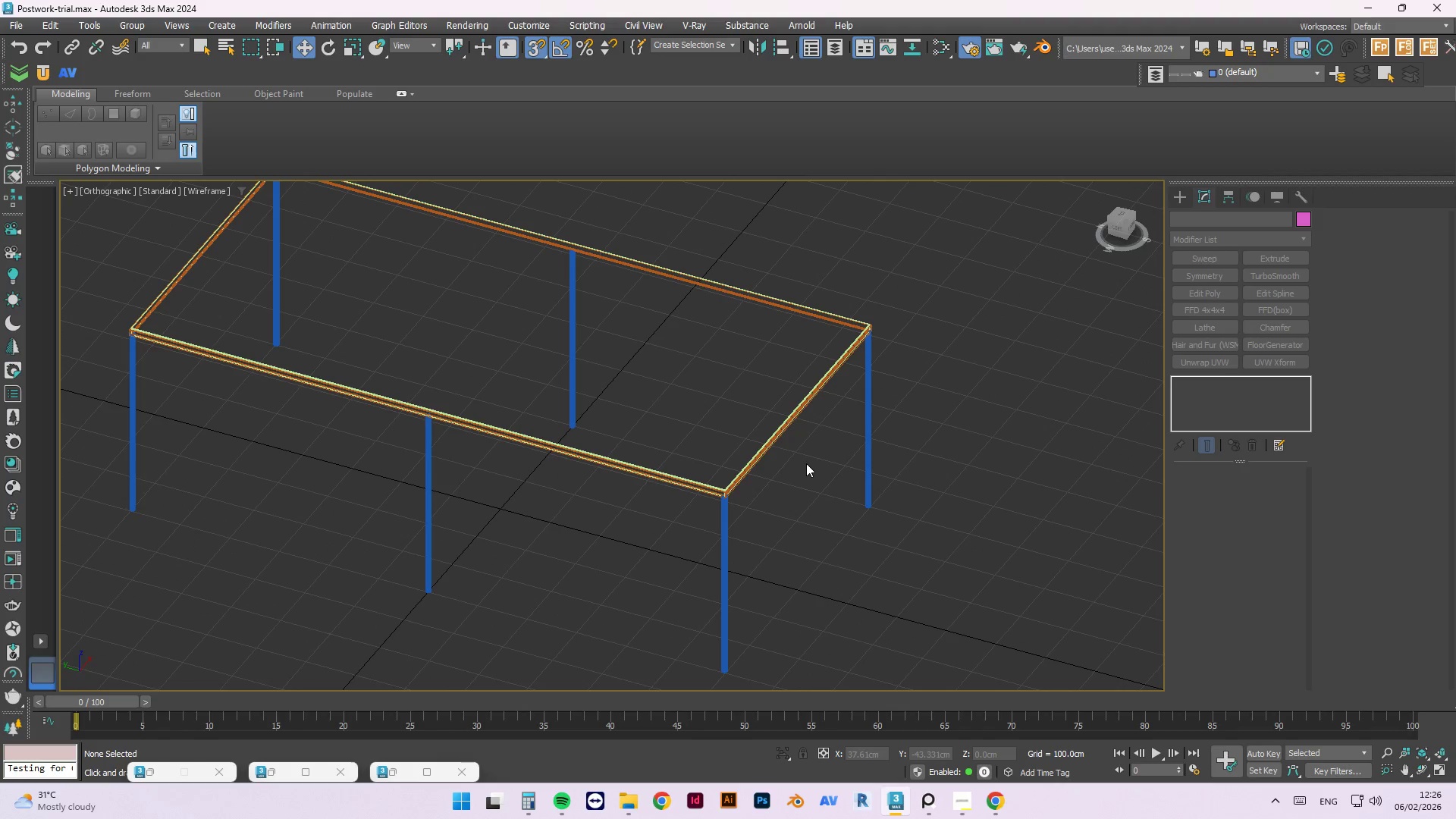 
scroll: coordinate [806, 463], scroll_direction: down, amount: 1.0
 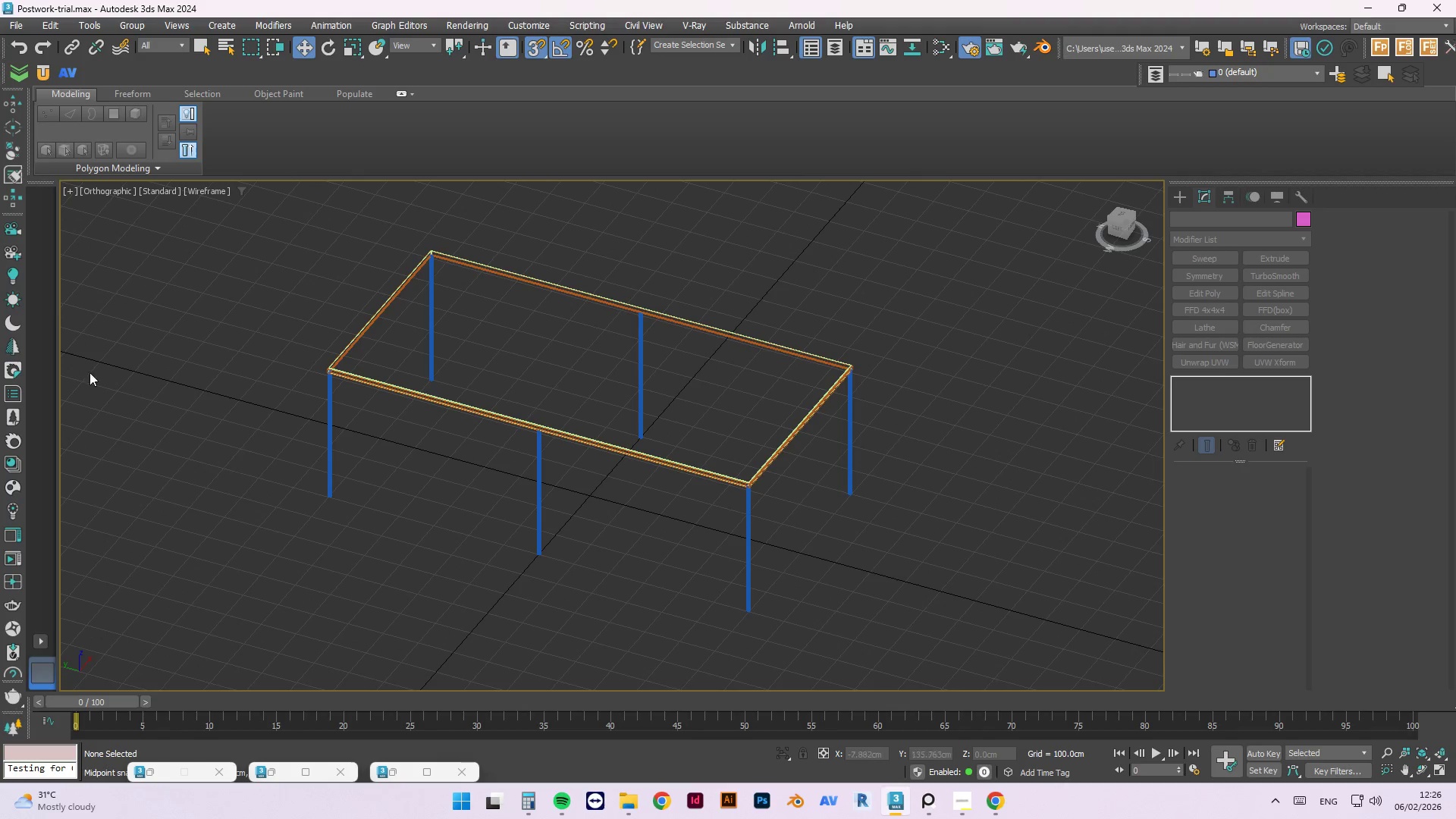 
scroll: coordinate [343, 379], scroll_direction: up, amount: 7.0
 